 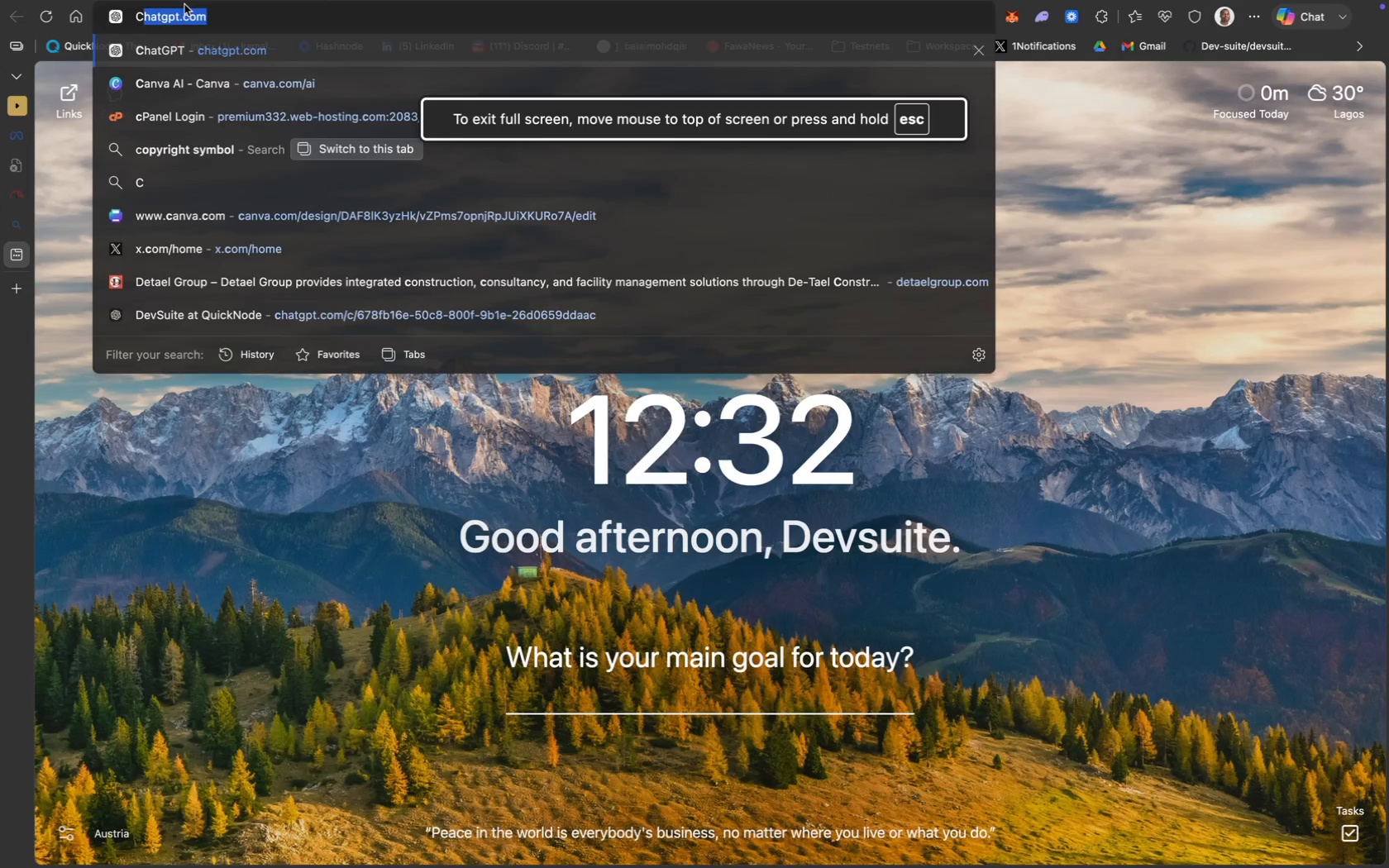 
key(CapsLock)
 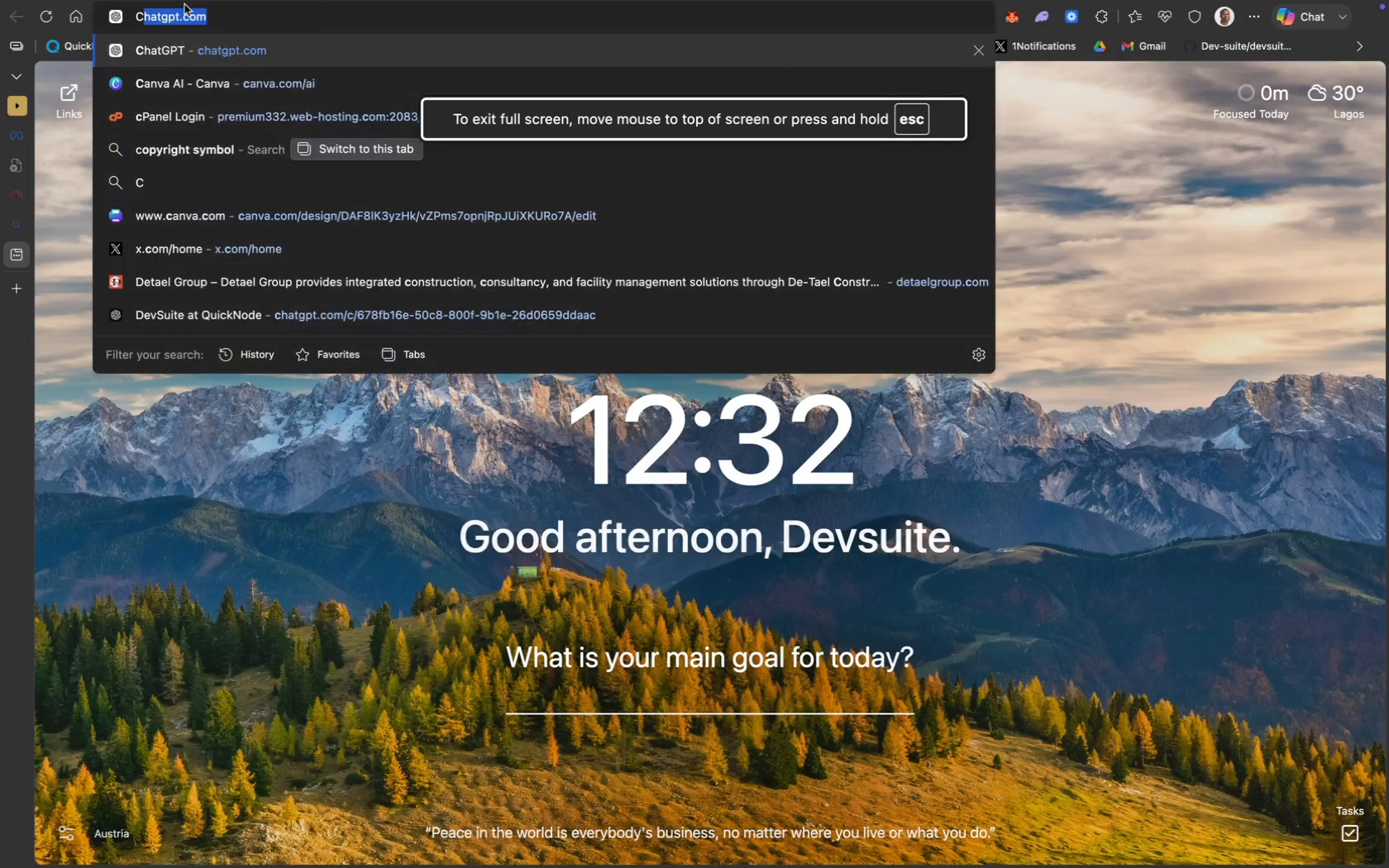 
key(O)
 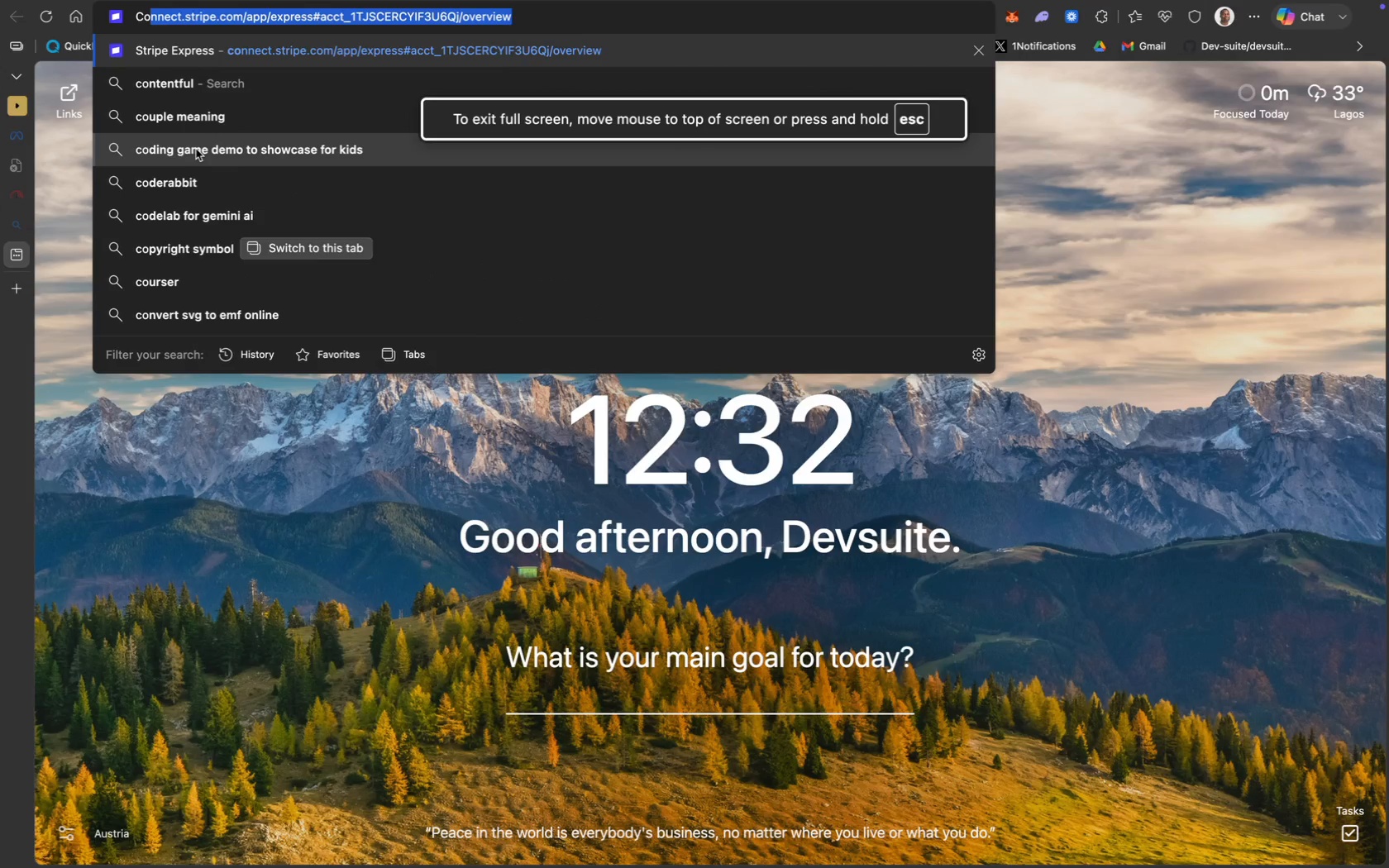 
key(P)
 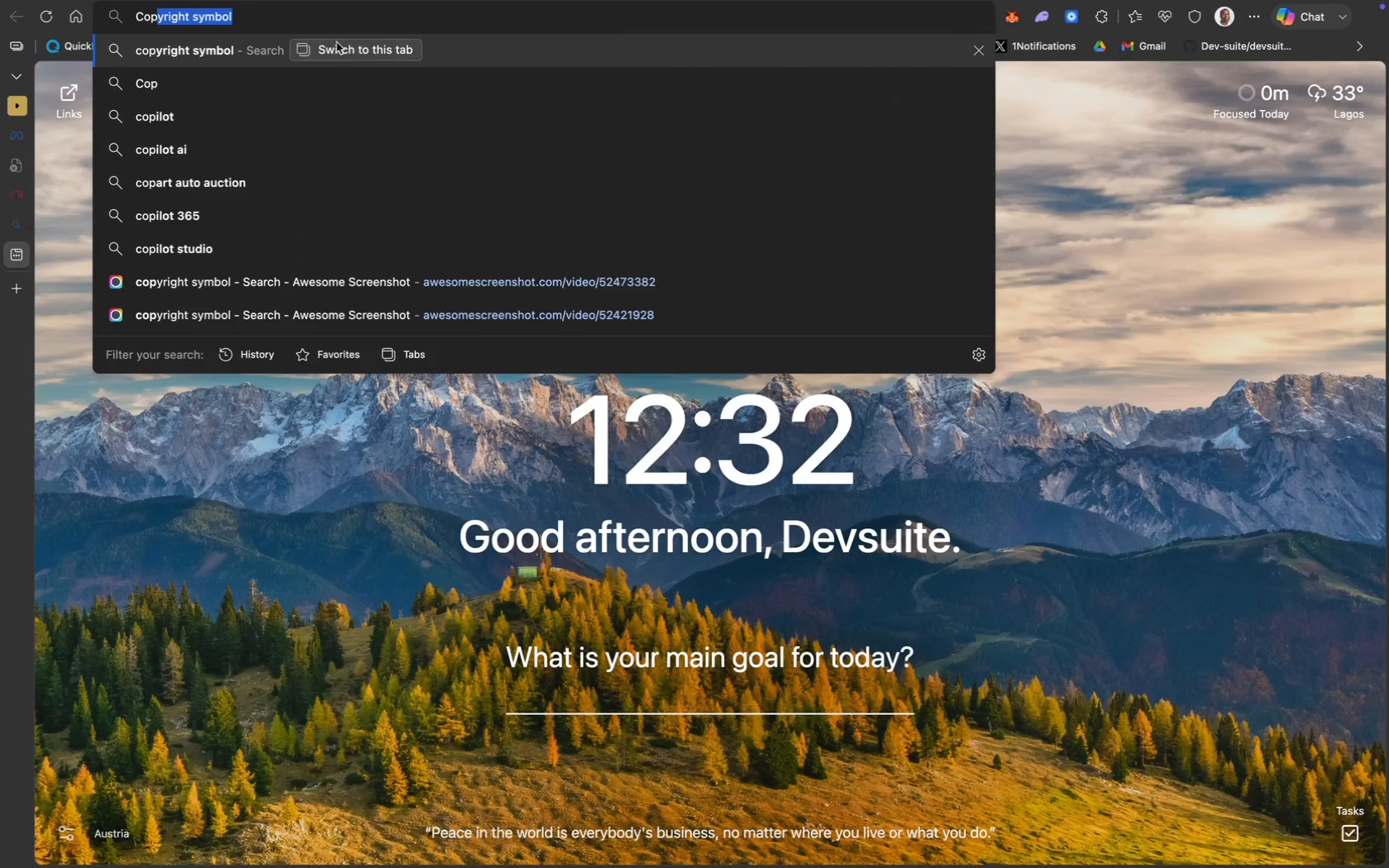 
left_click([284, 20])
 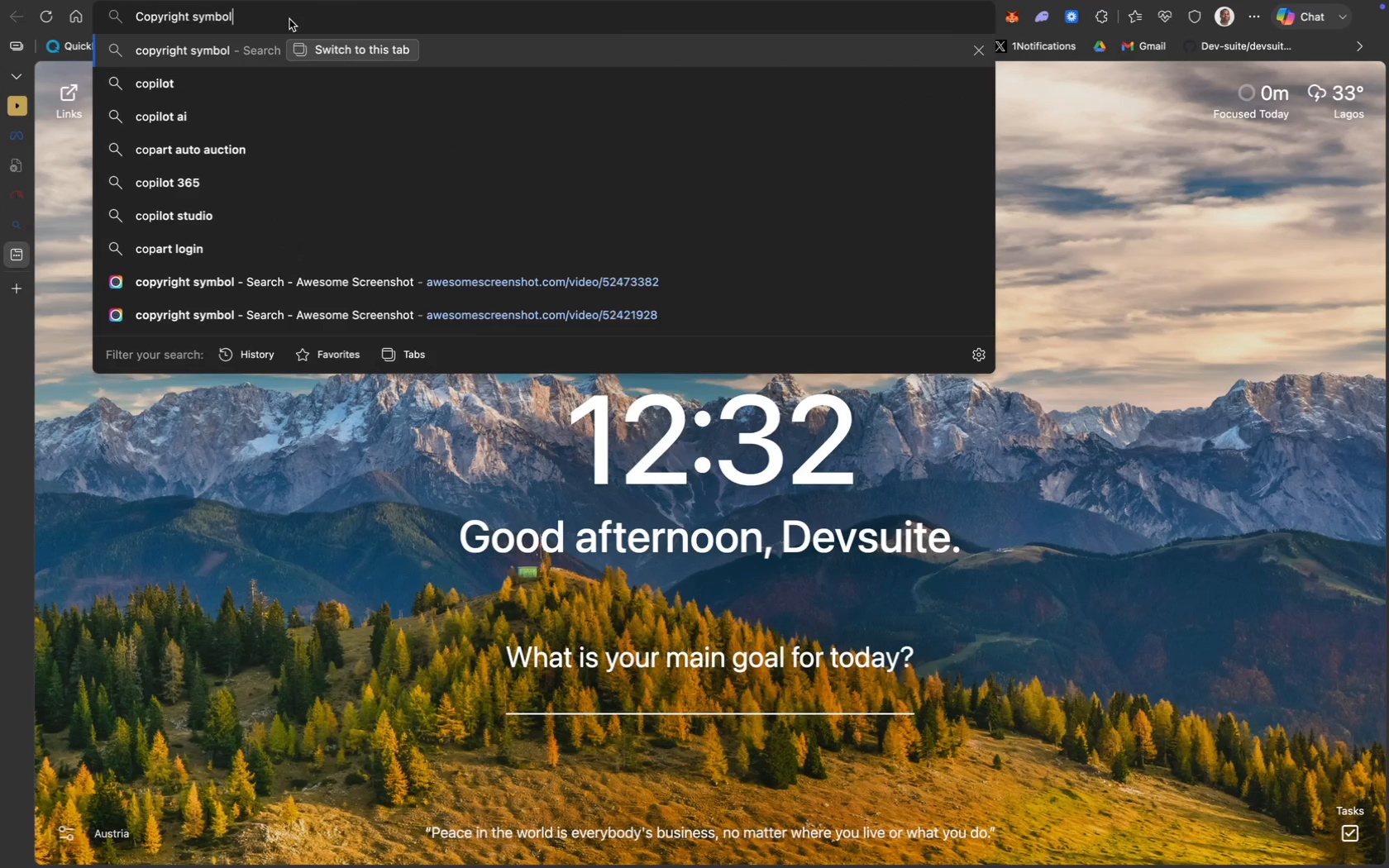 
key(Enter)
 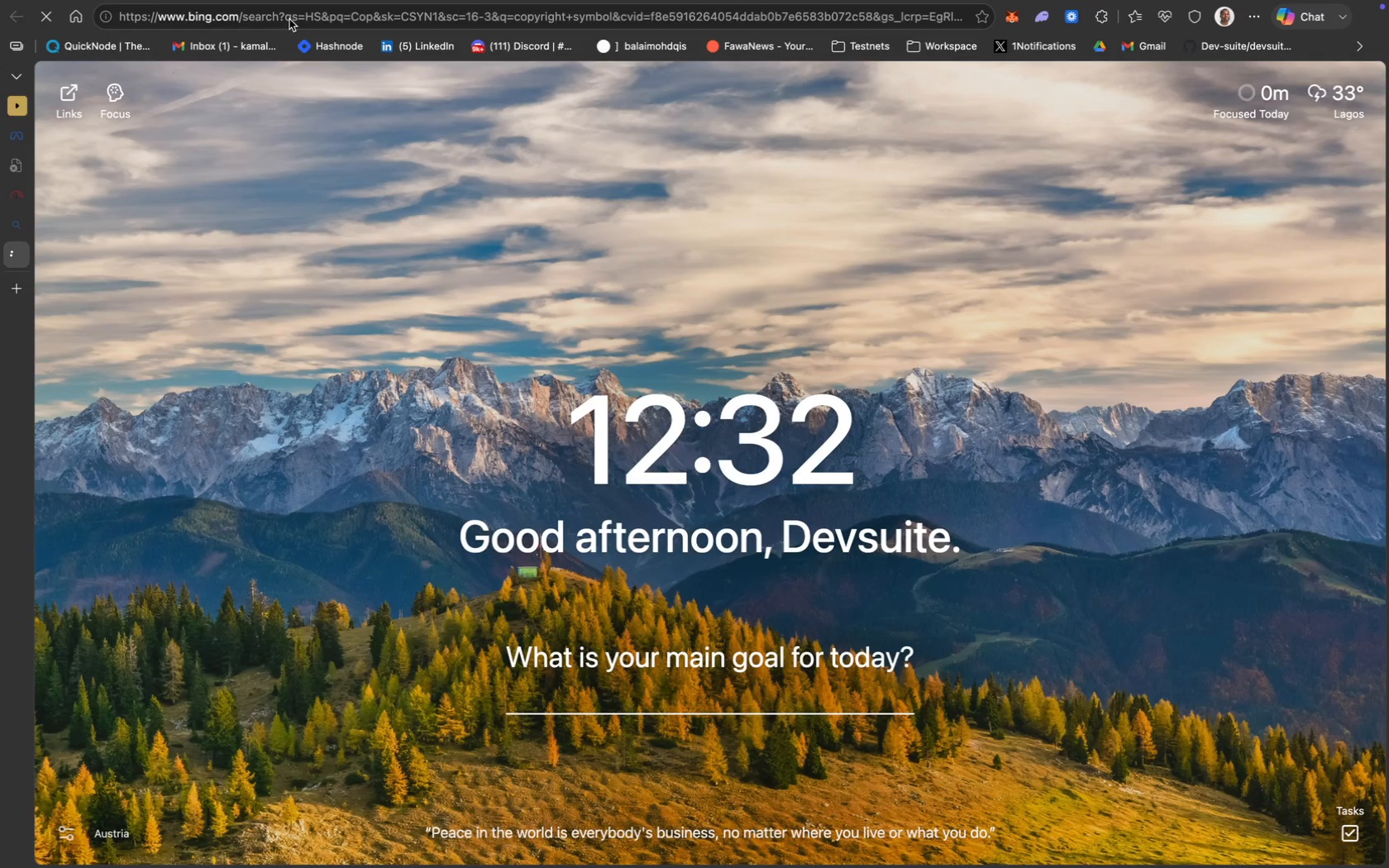 
key(CapsLock)
 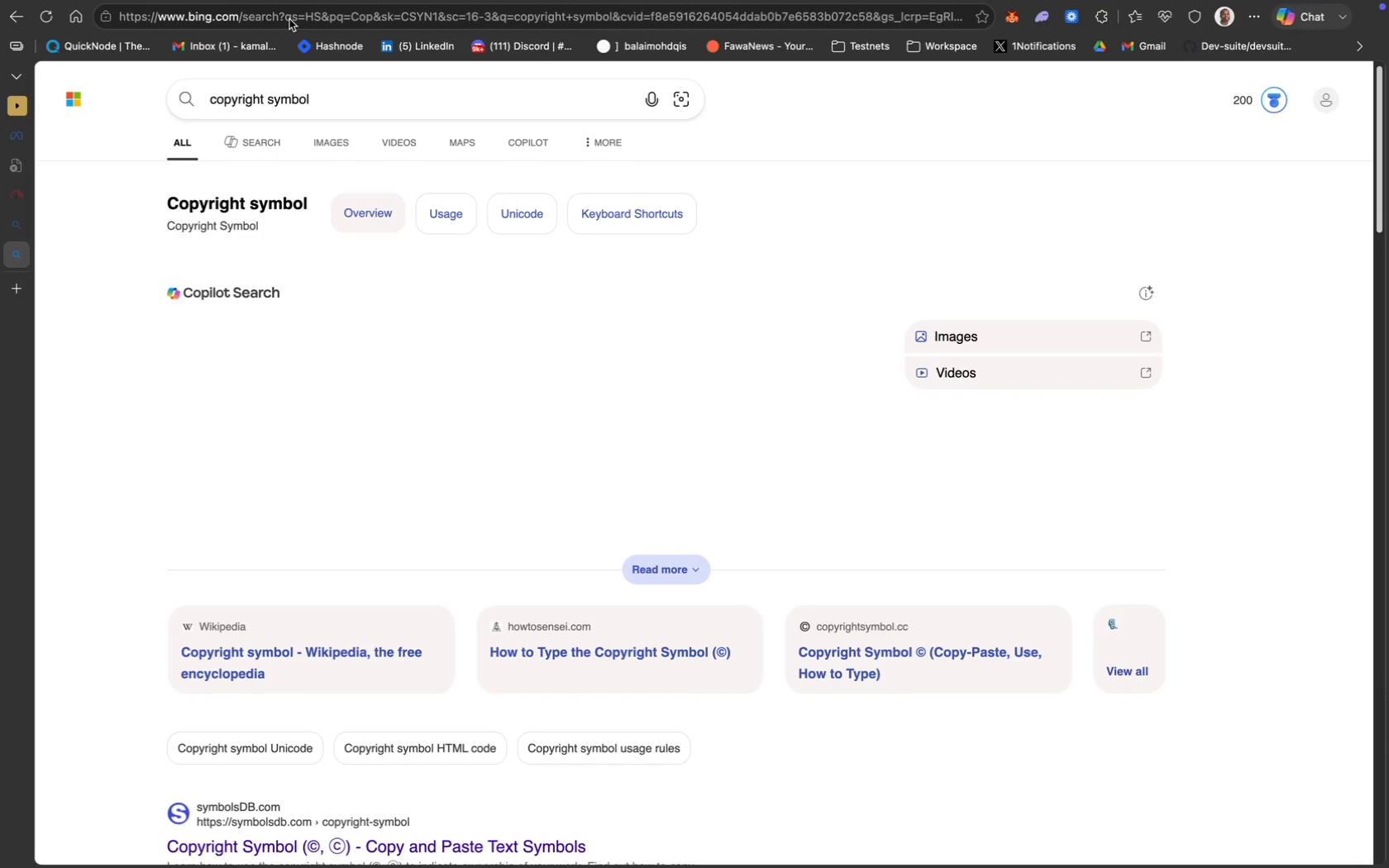 
wait(11.54)
 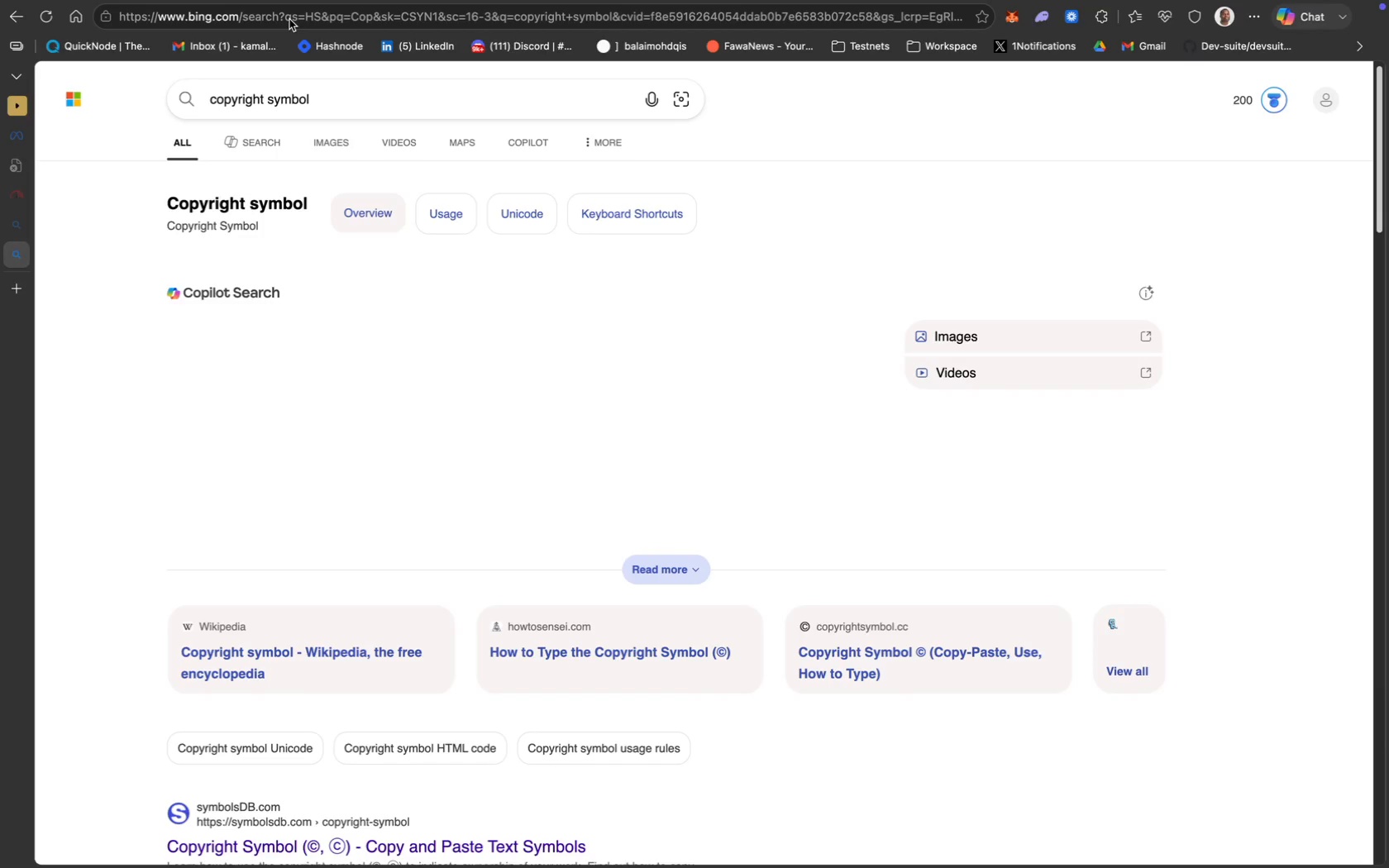 
double_click([391, 336])
 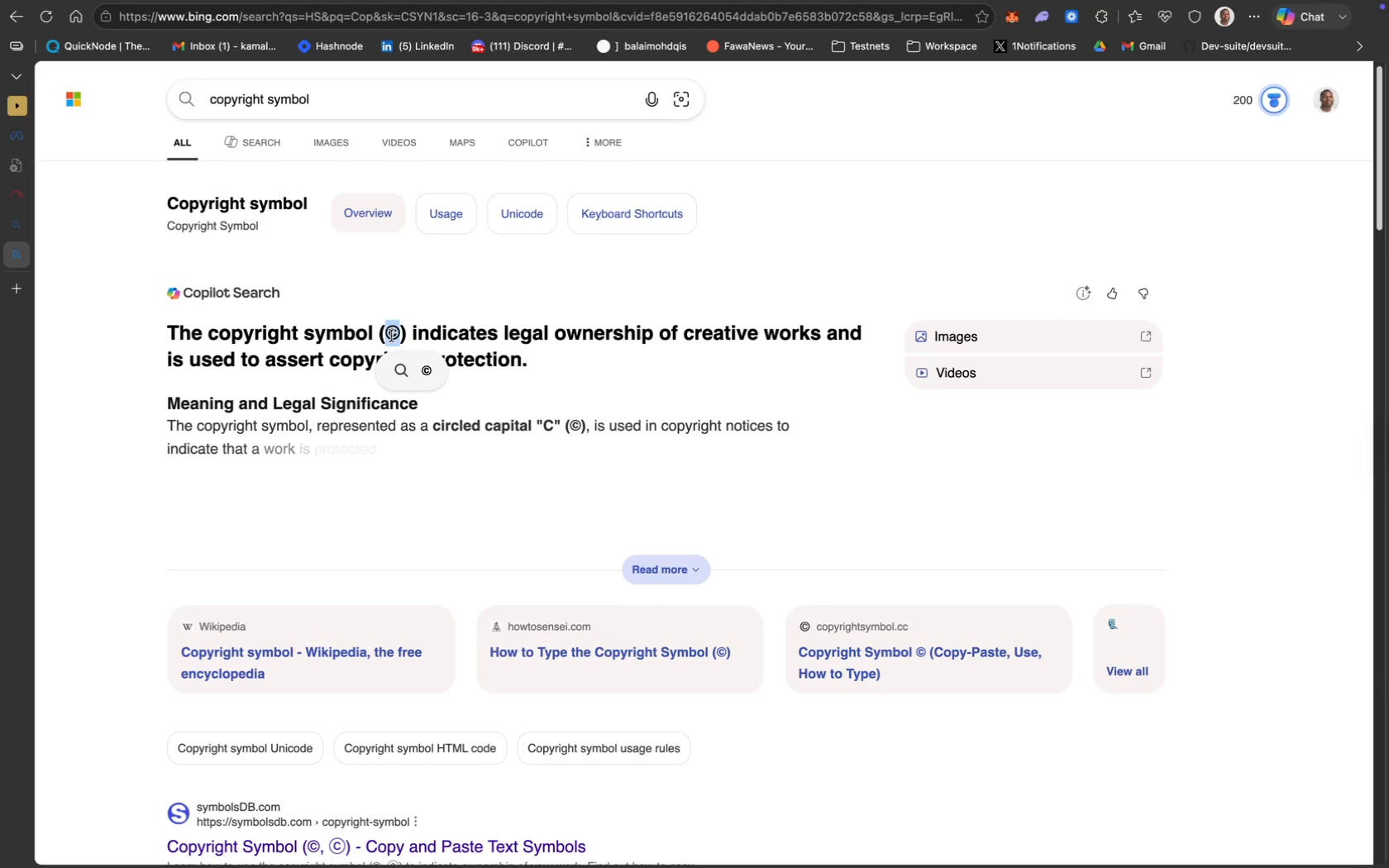 
key(Meta+C)
 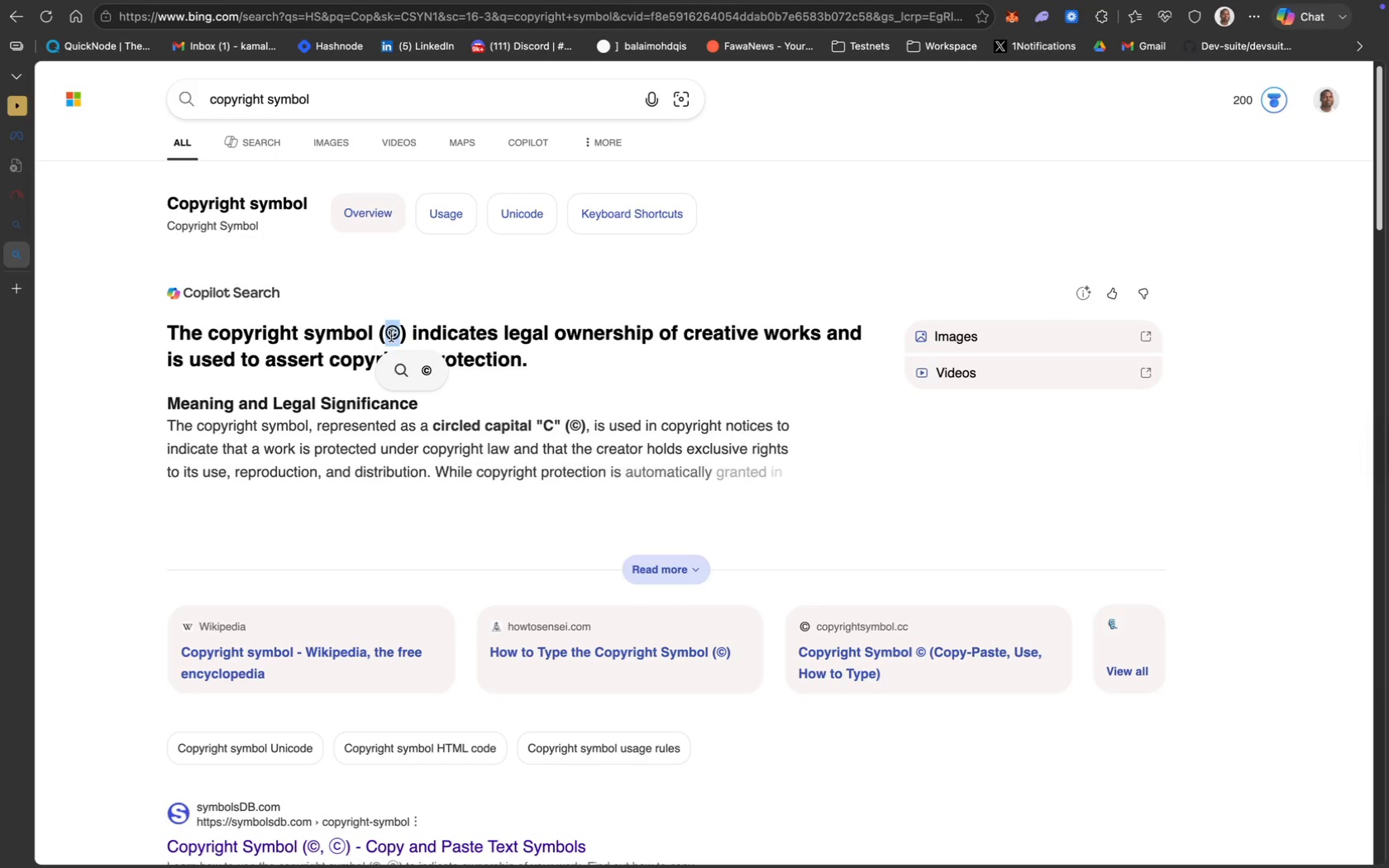 
key(Meta+C)
 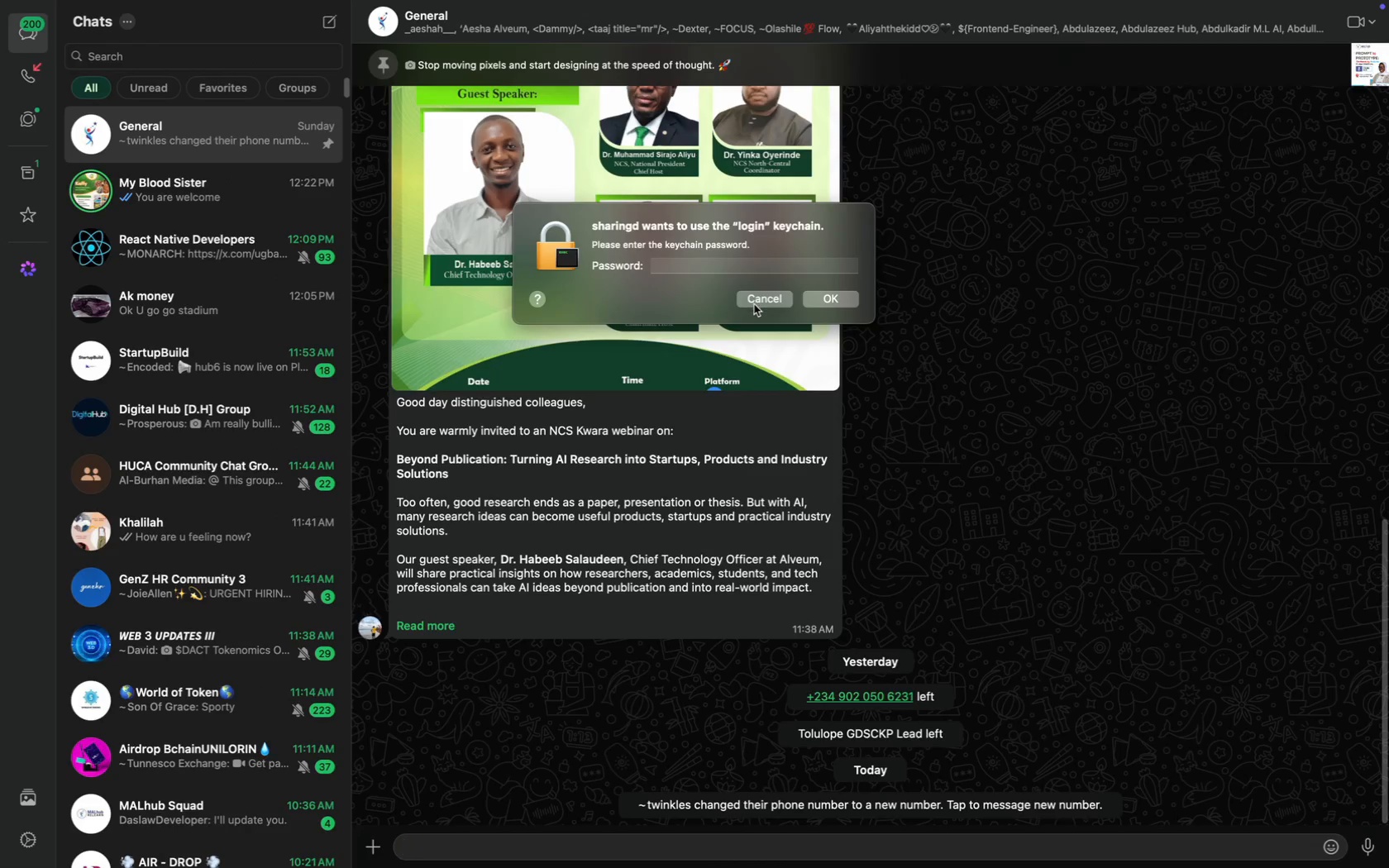 
left_click([760, 304])
 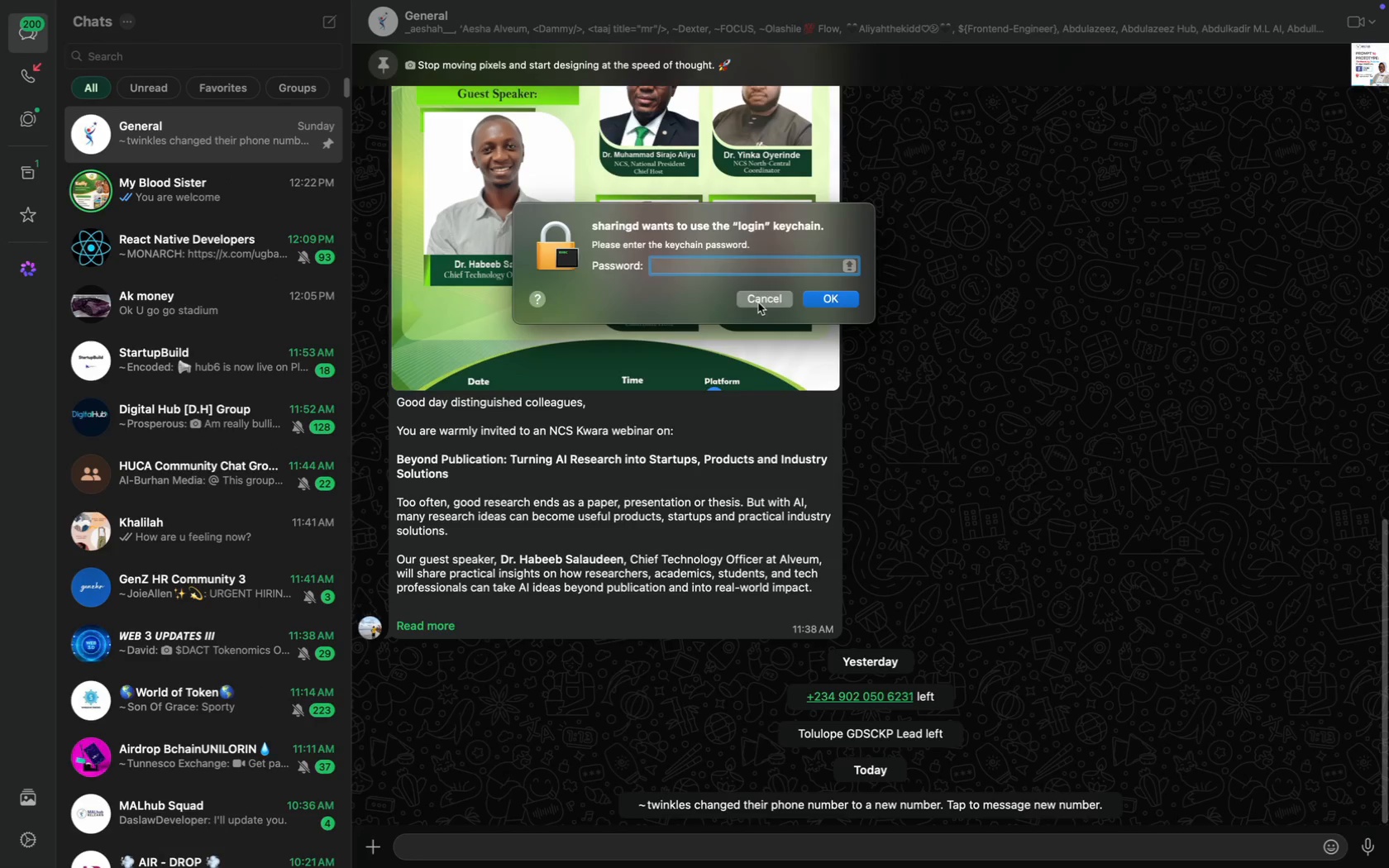 
left_click([768, 295])
 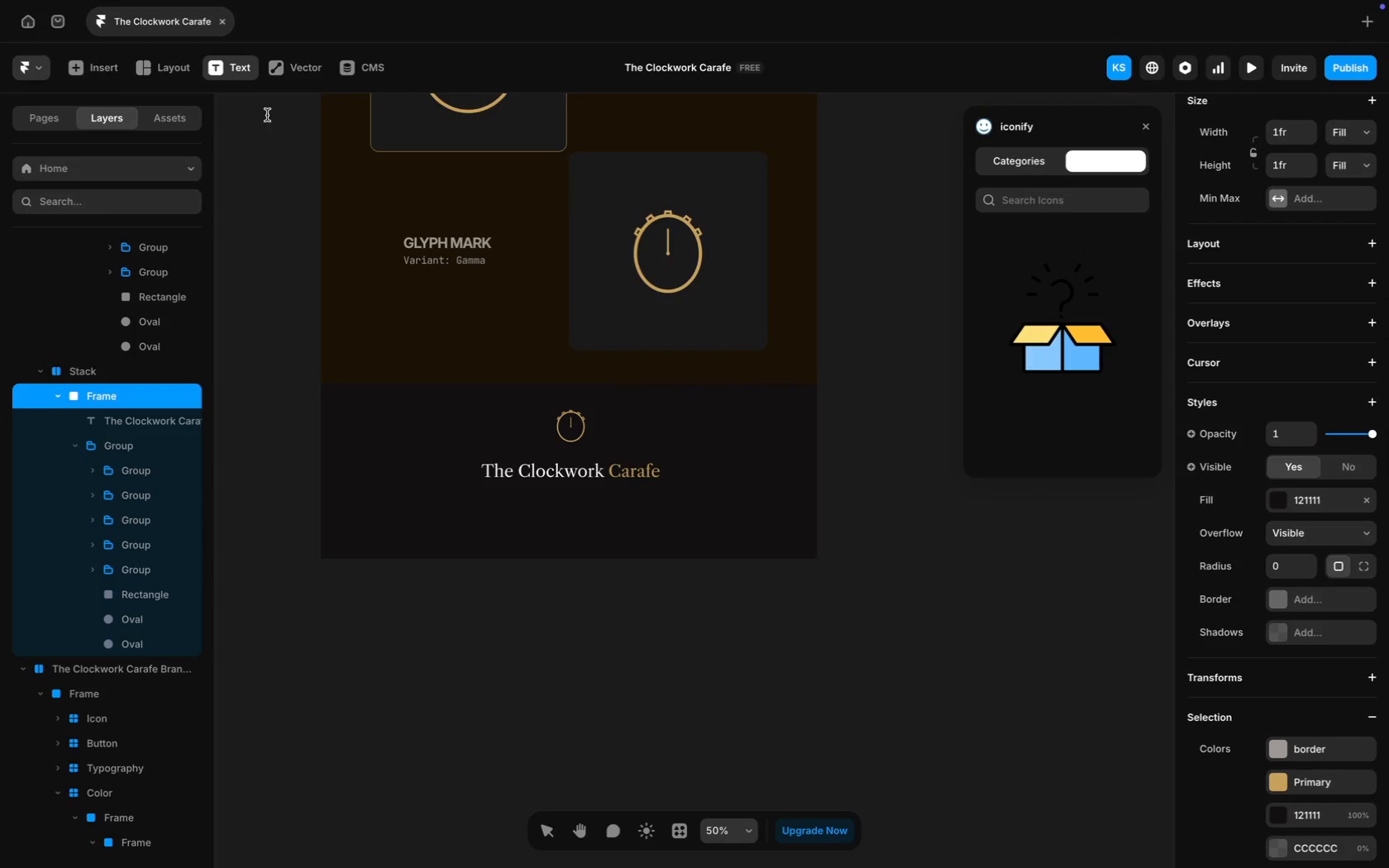 
wait(16.36)
 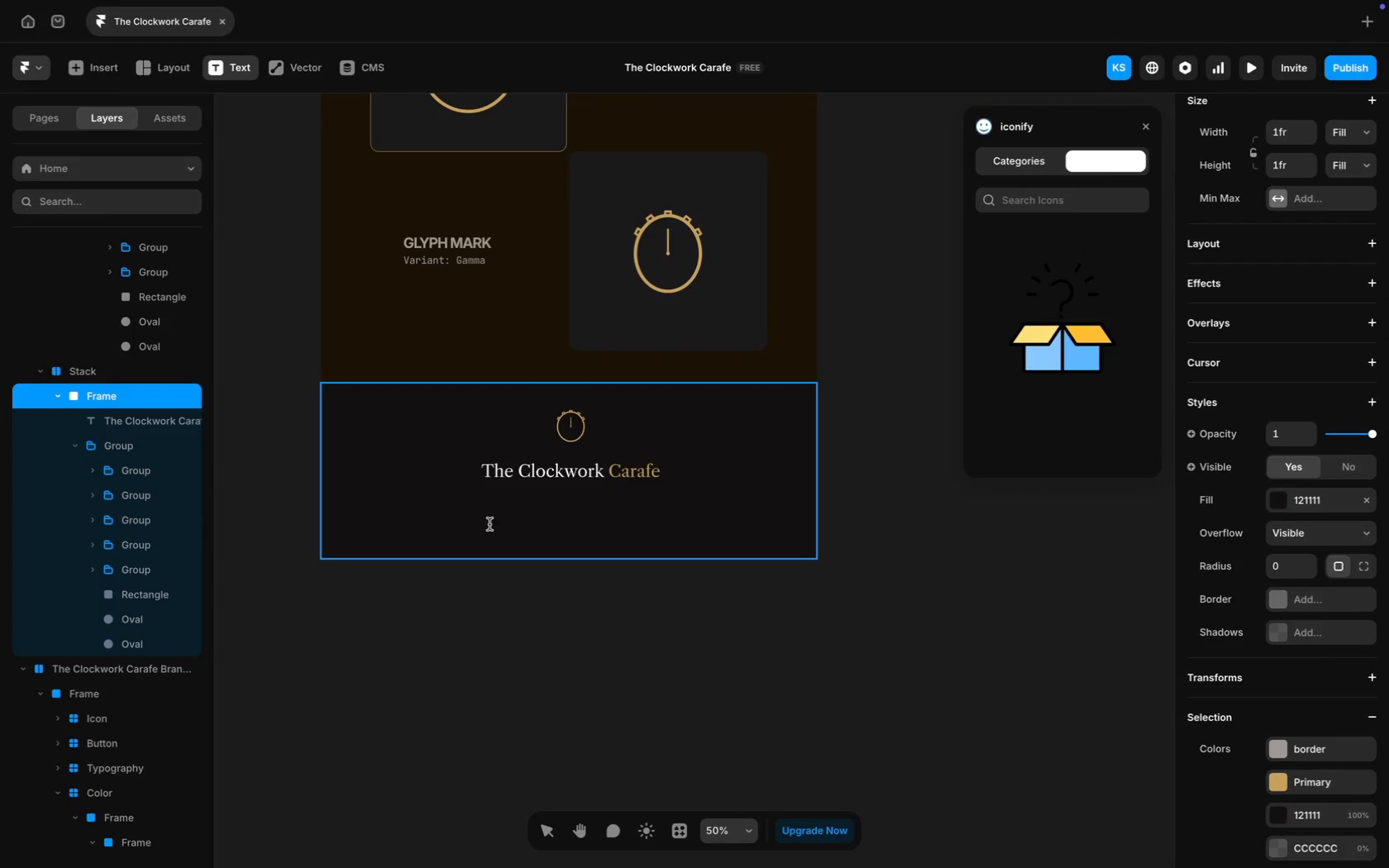 
key(Meta+V)
 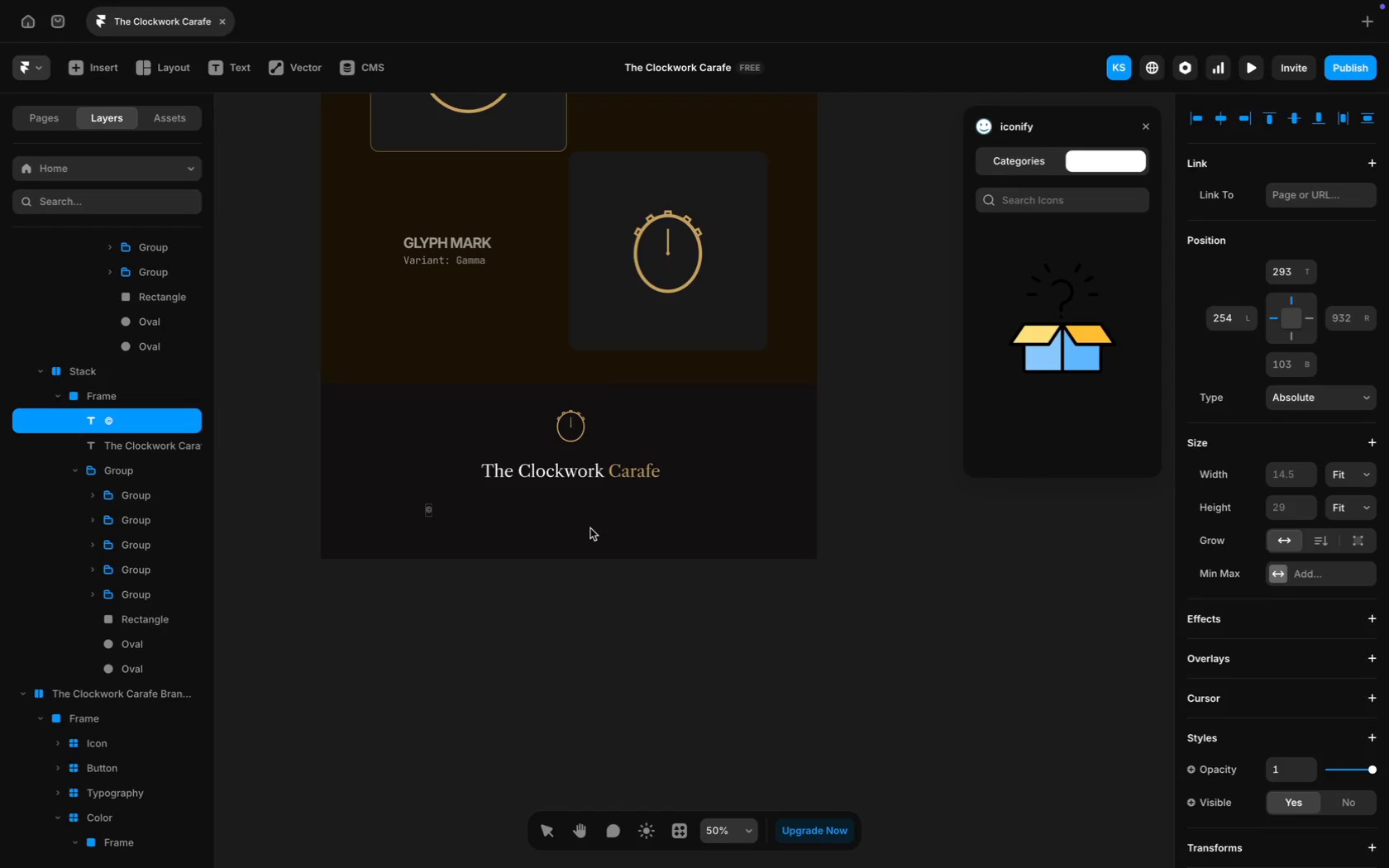 
wait(12.69)
 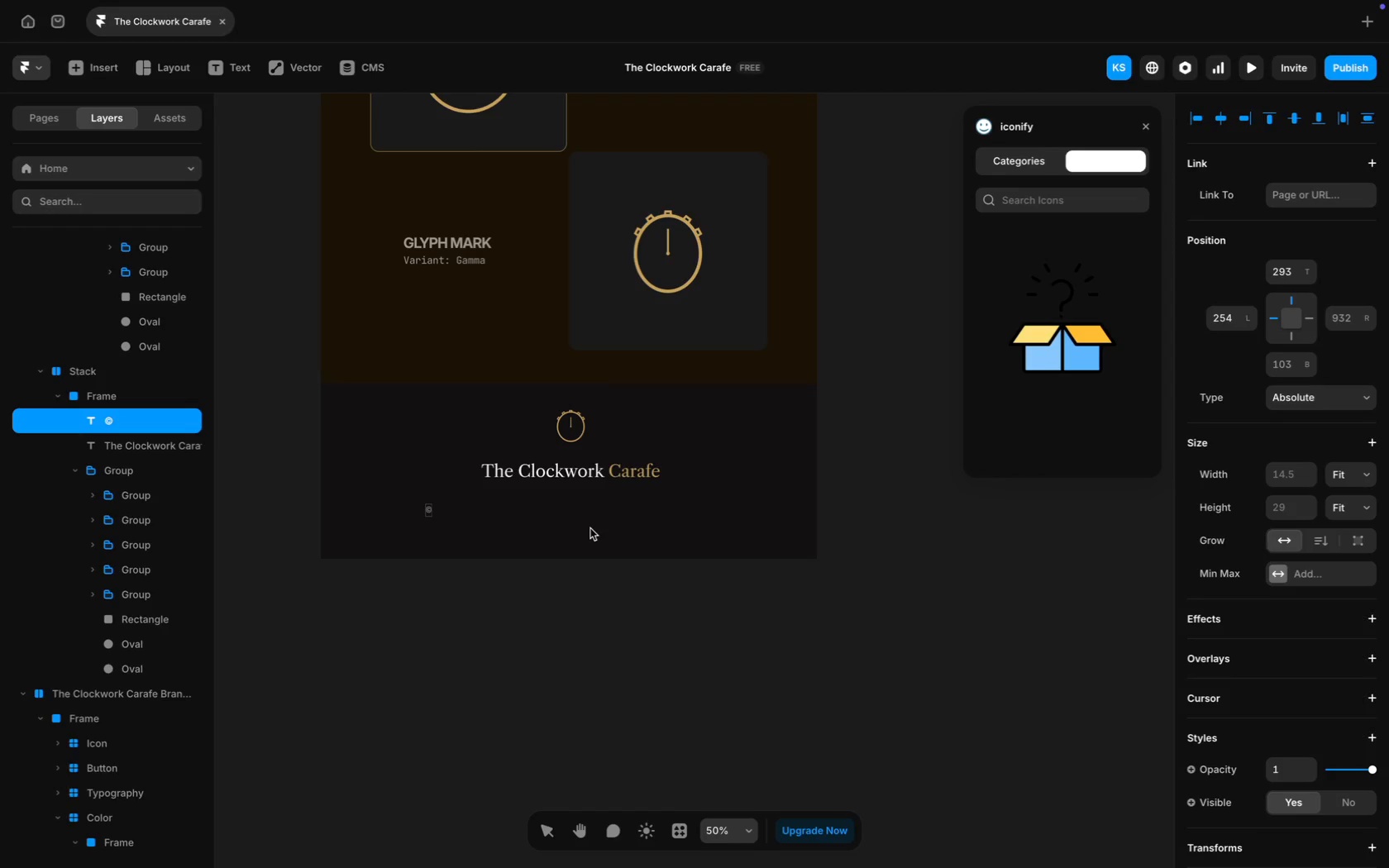 
type( 202)
 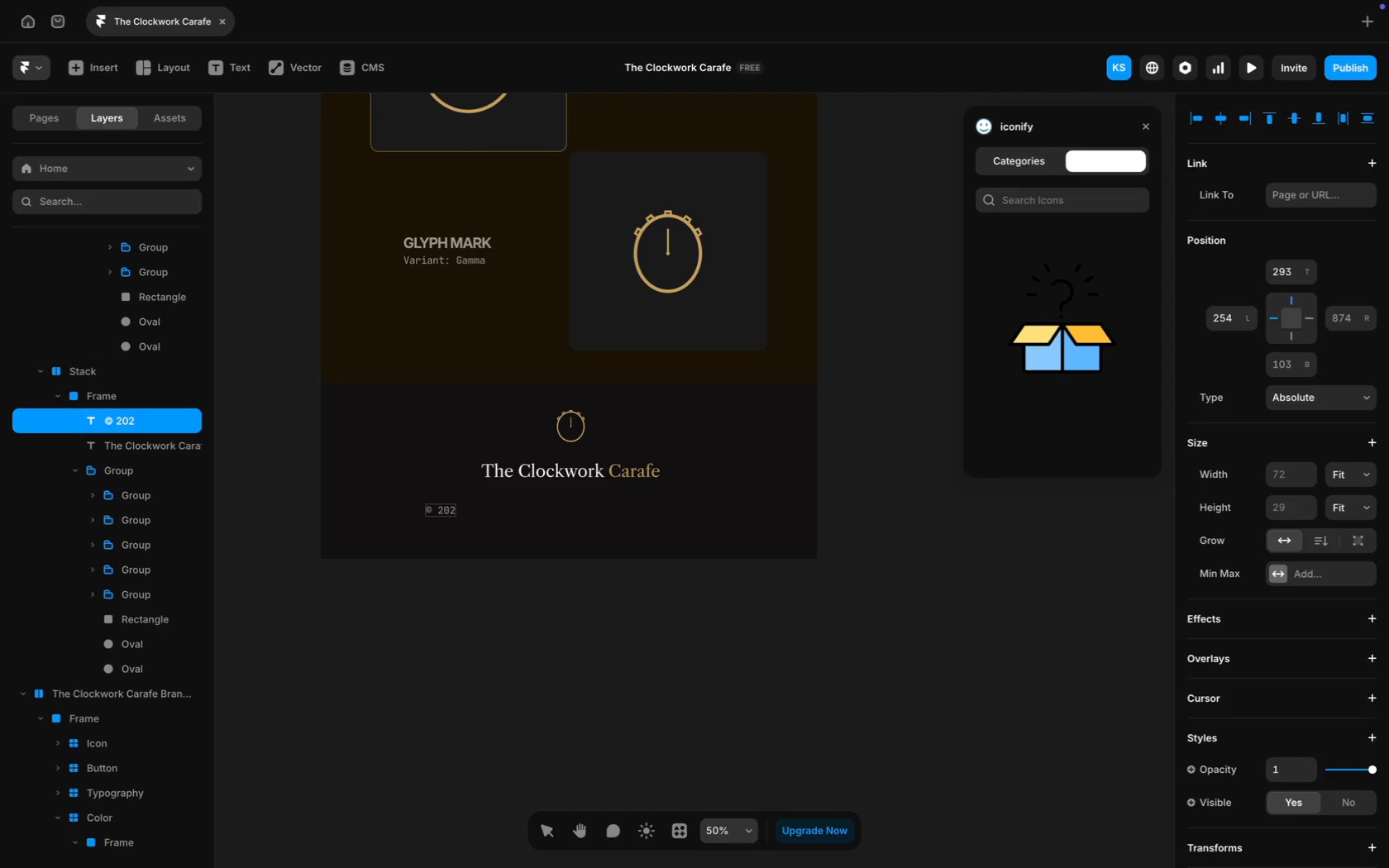 
type(6 The Clocl)
key(Backspace)
type(kwork Carafe)
 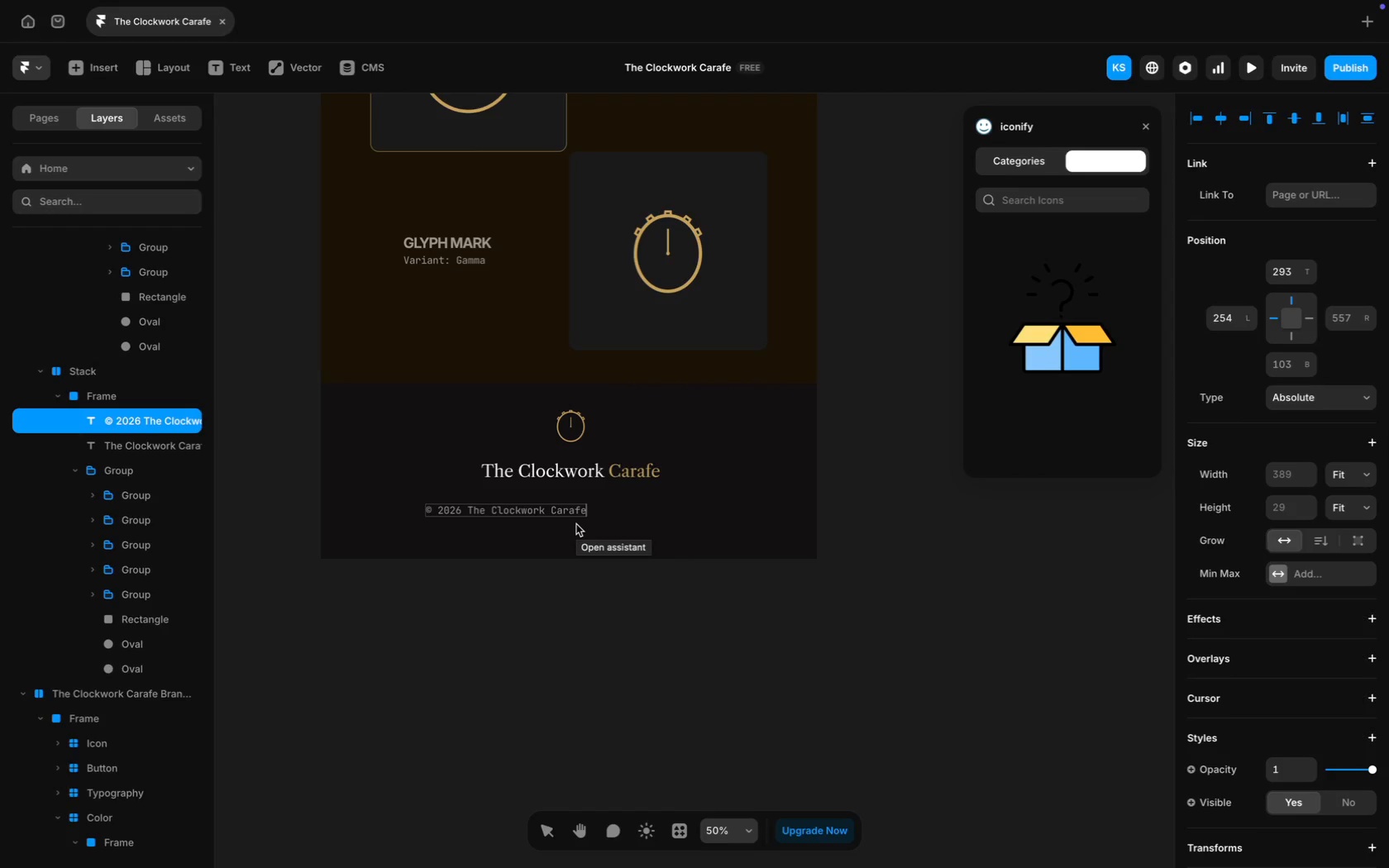 
type(. All architec)
 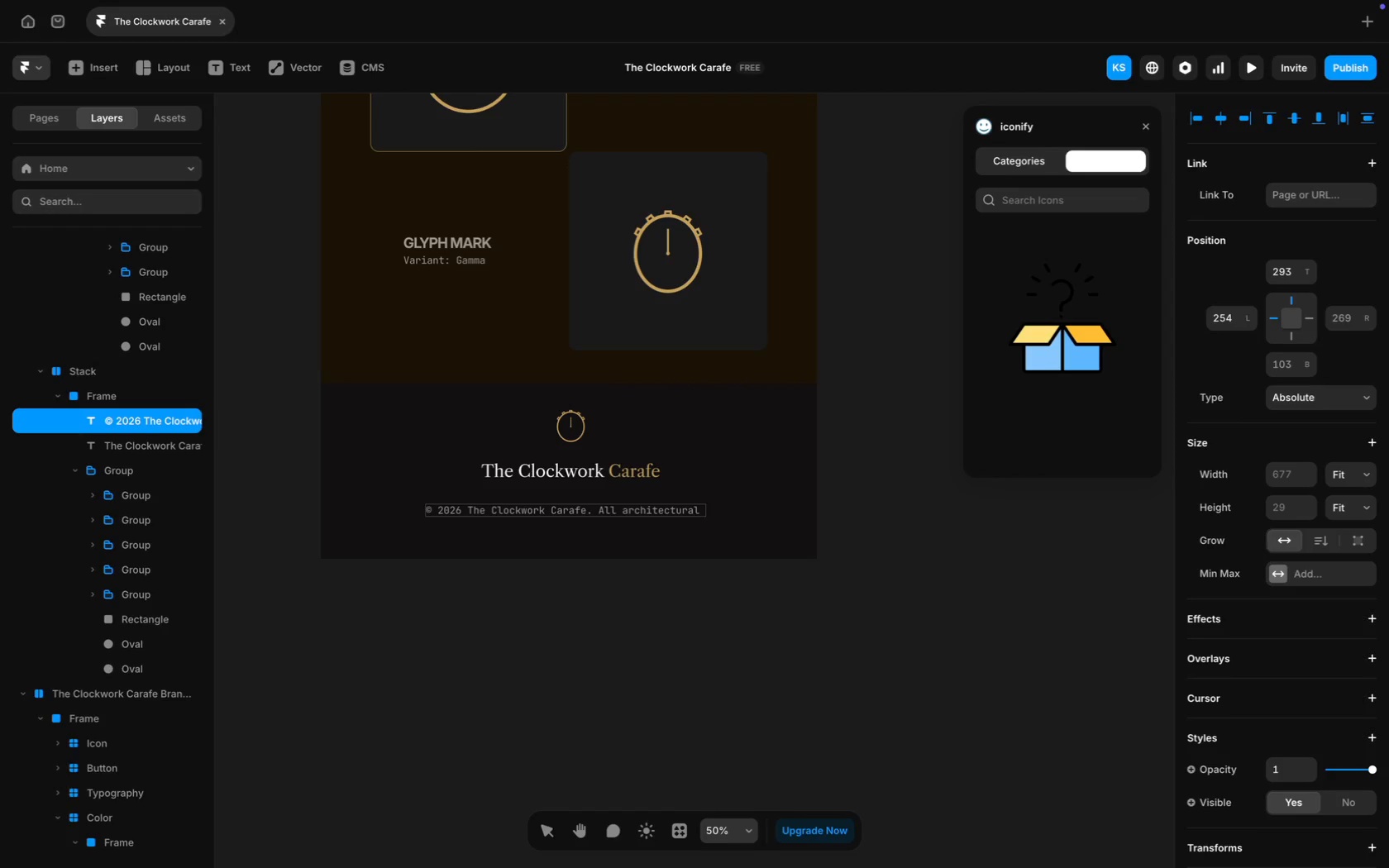 
type(rights reserved.)
 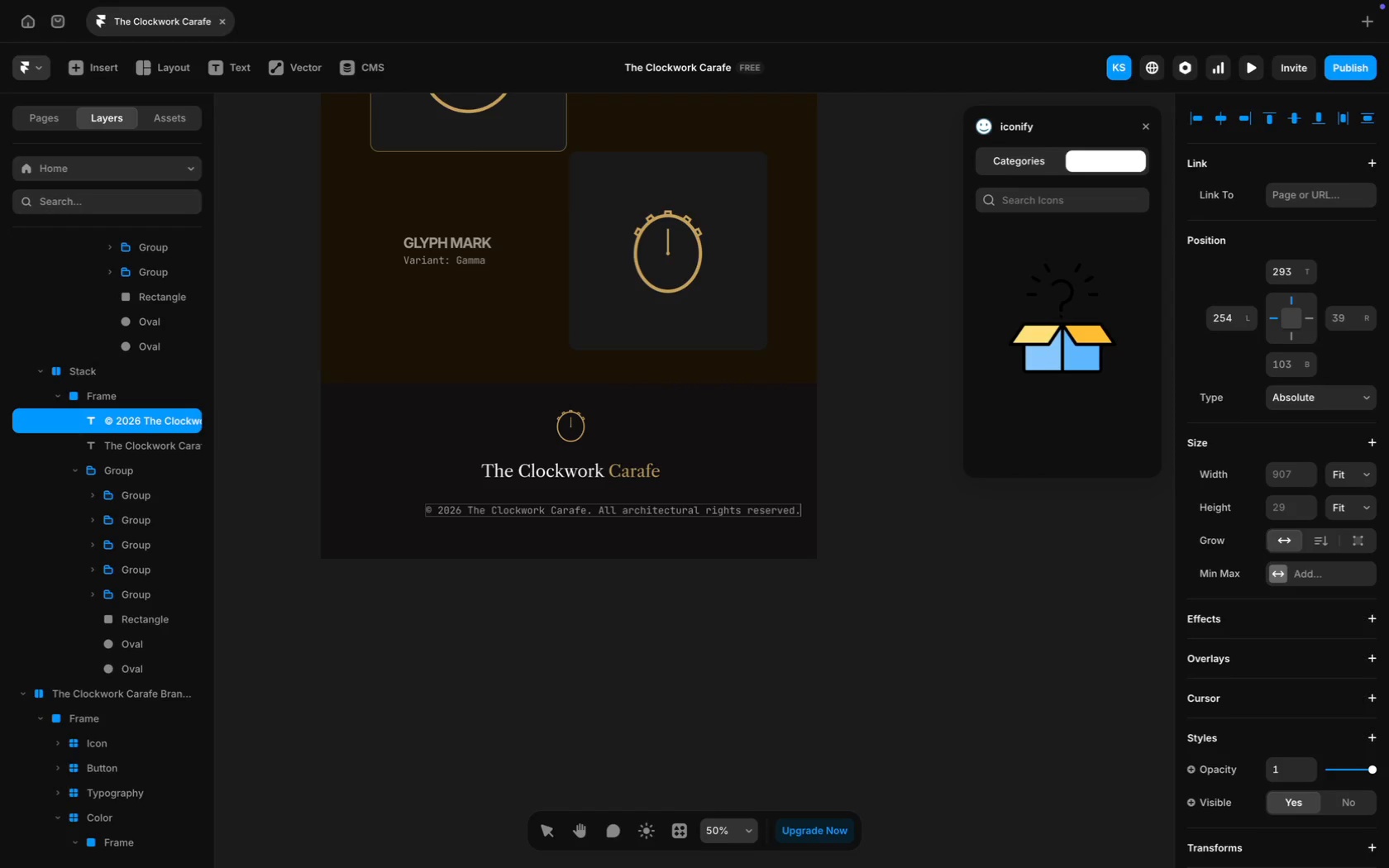 
key(Meta+A)
 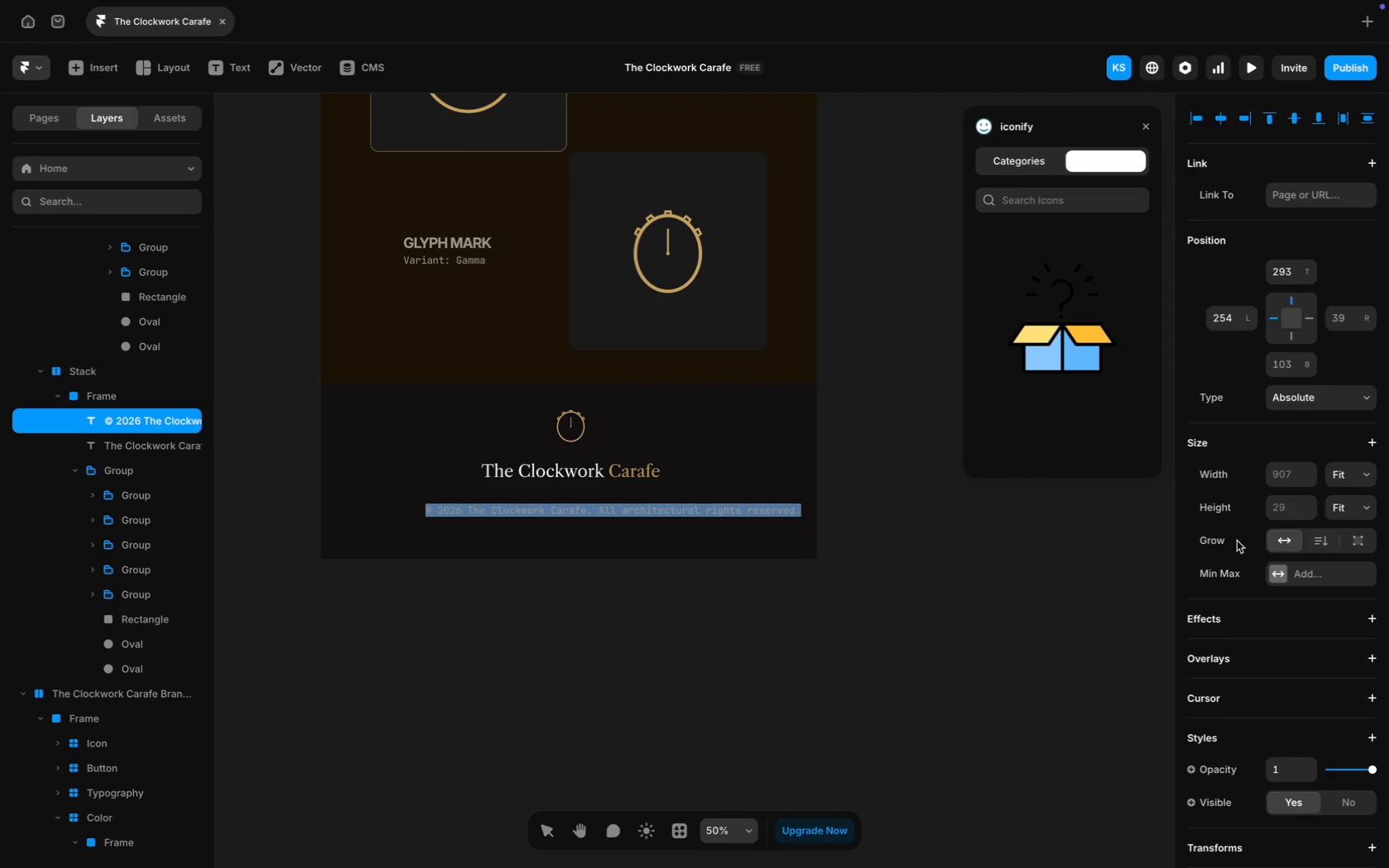 
scroll: coordinate [1289, 579], scroll_direction: down, amount: 34.0
 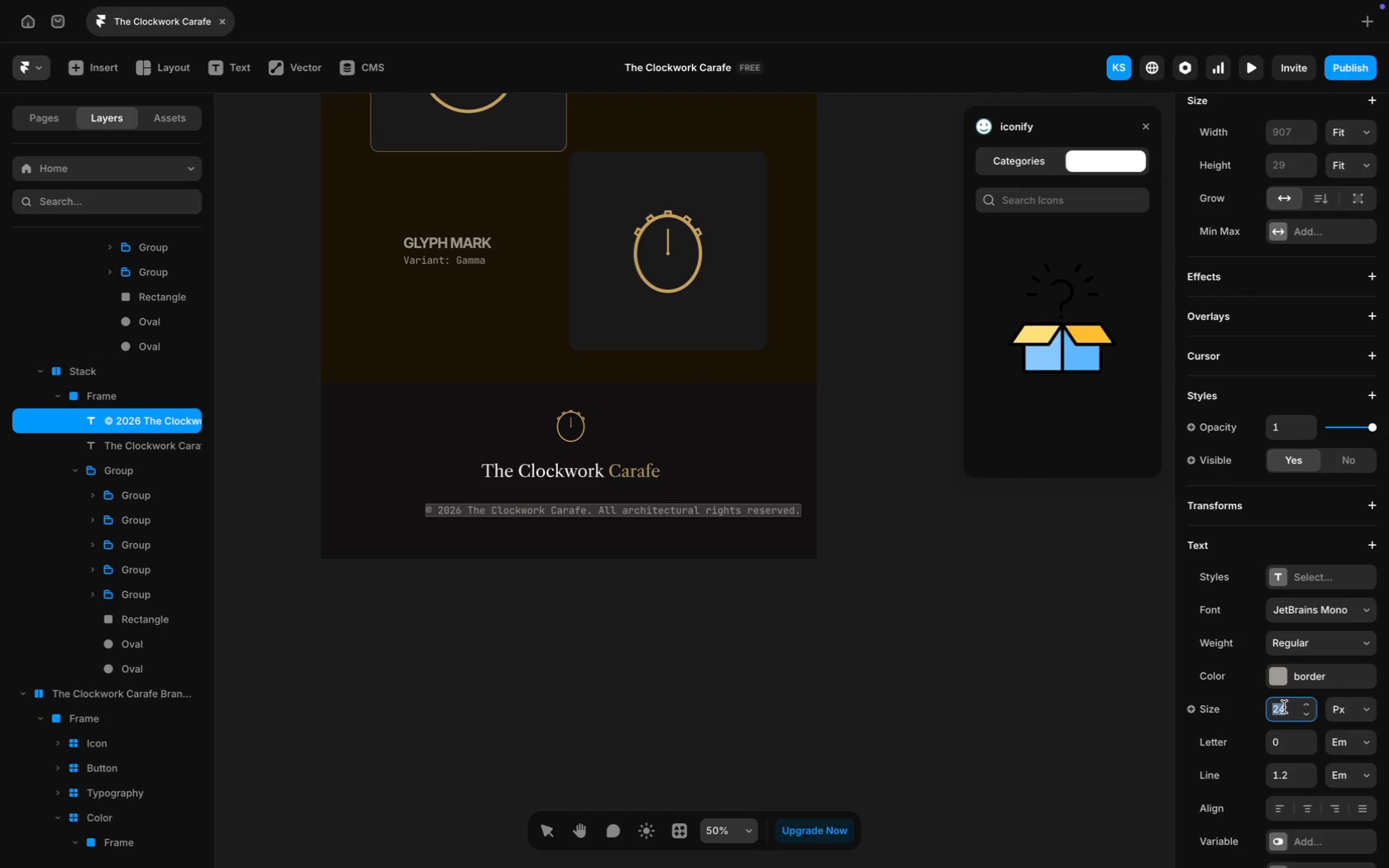 
type(22)
 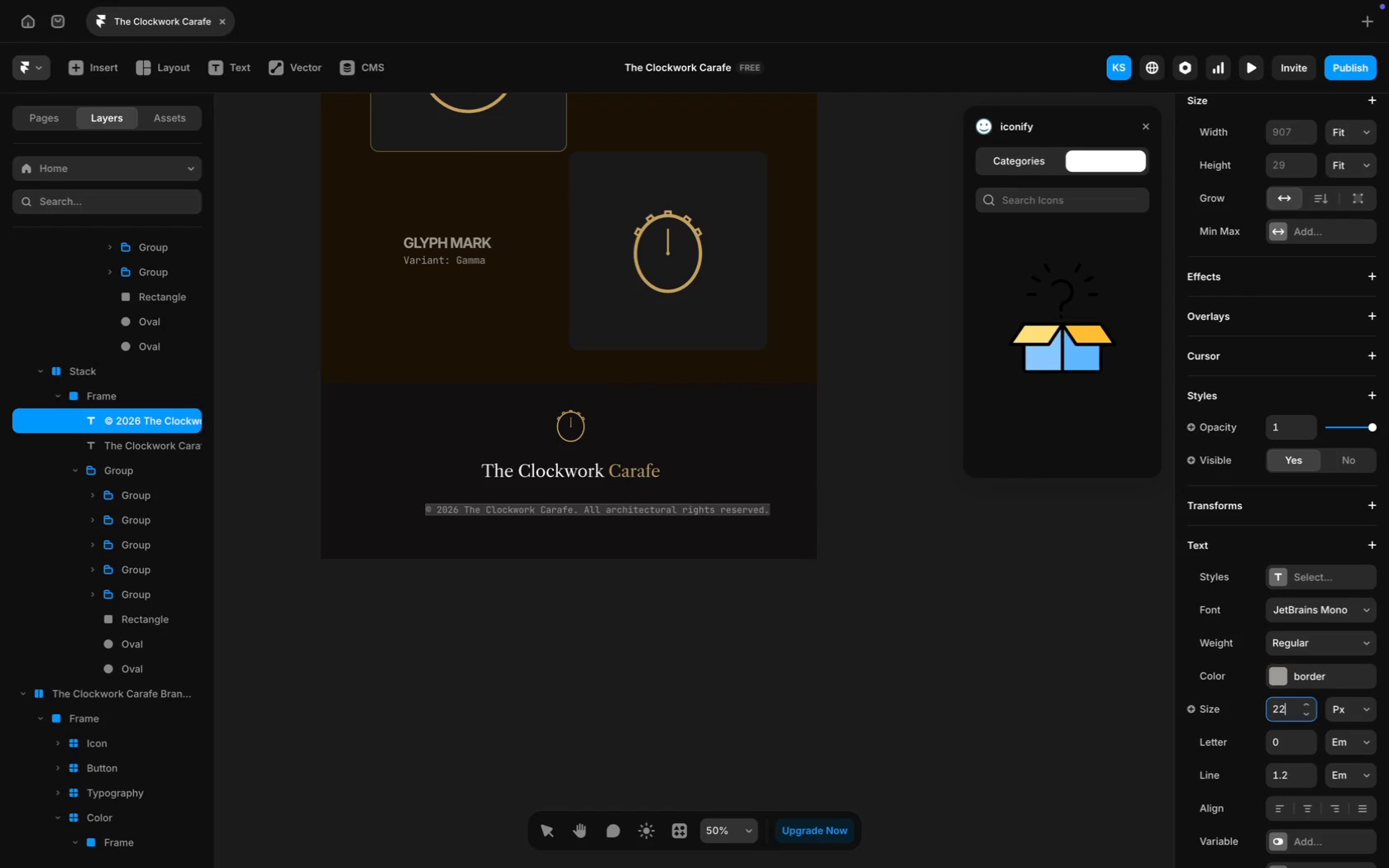 
key(Enter)
 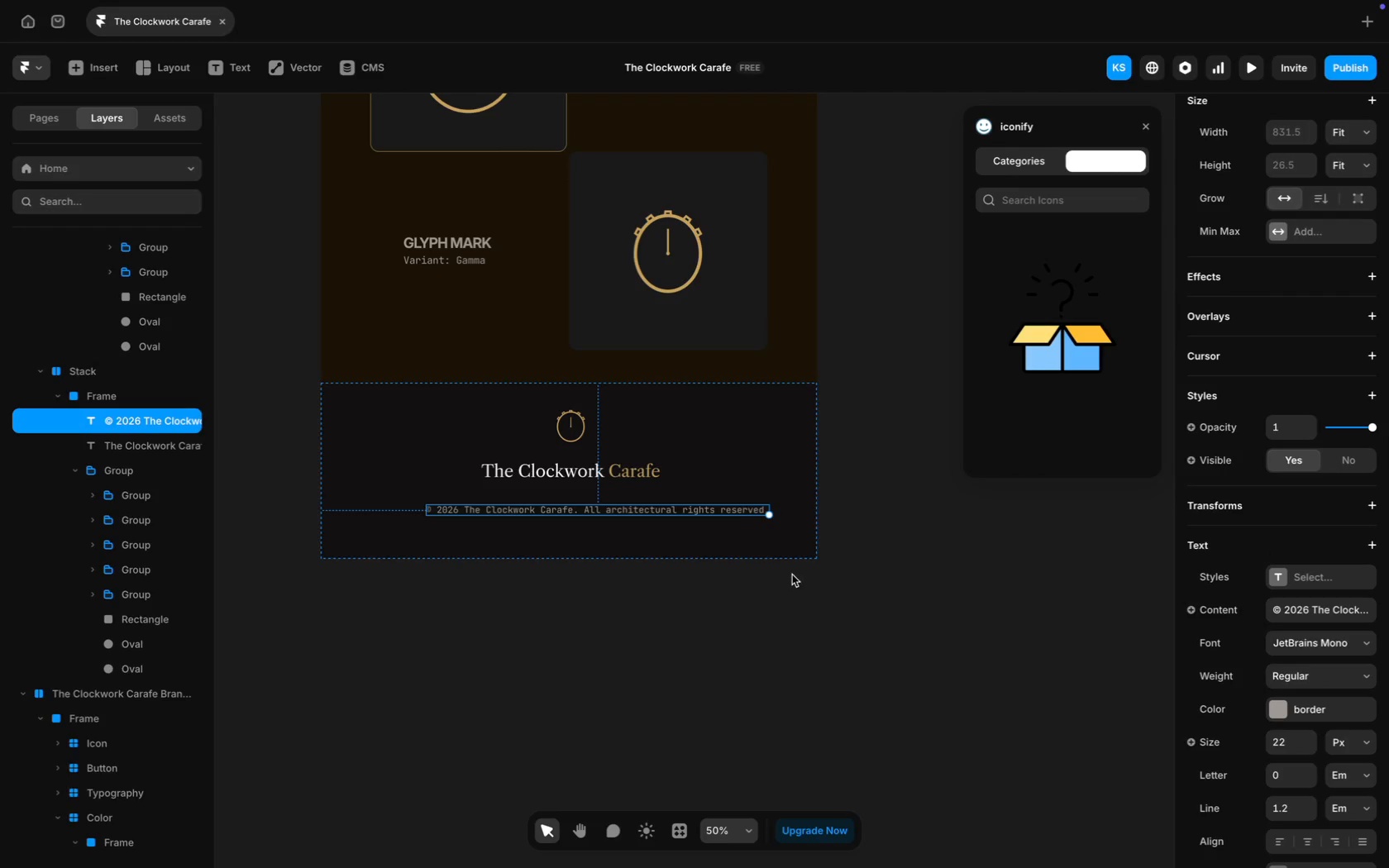 
left_click_drag(start_coordinate=[717, 511], to_coordinate=[703, 508])
 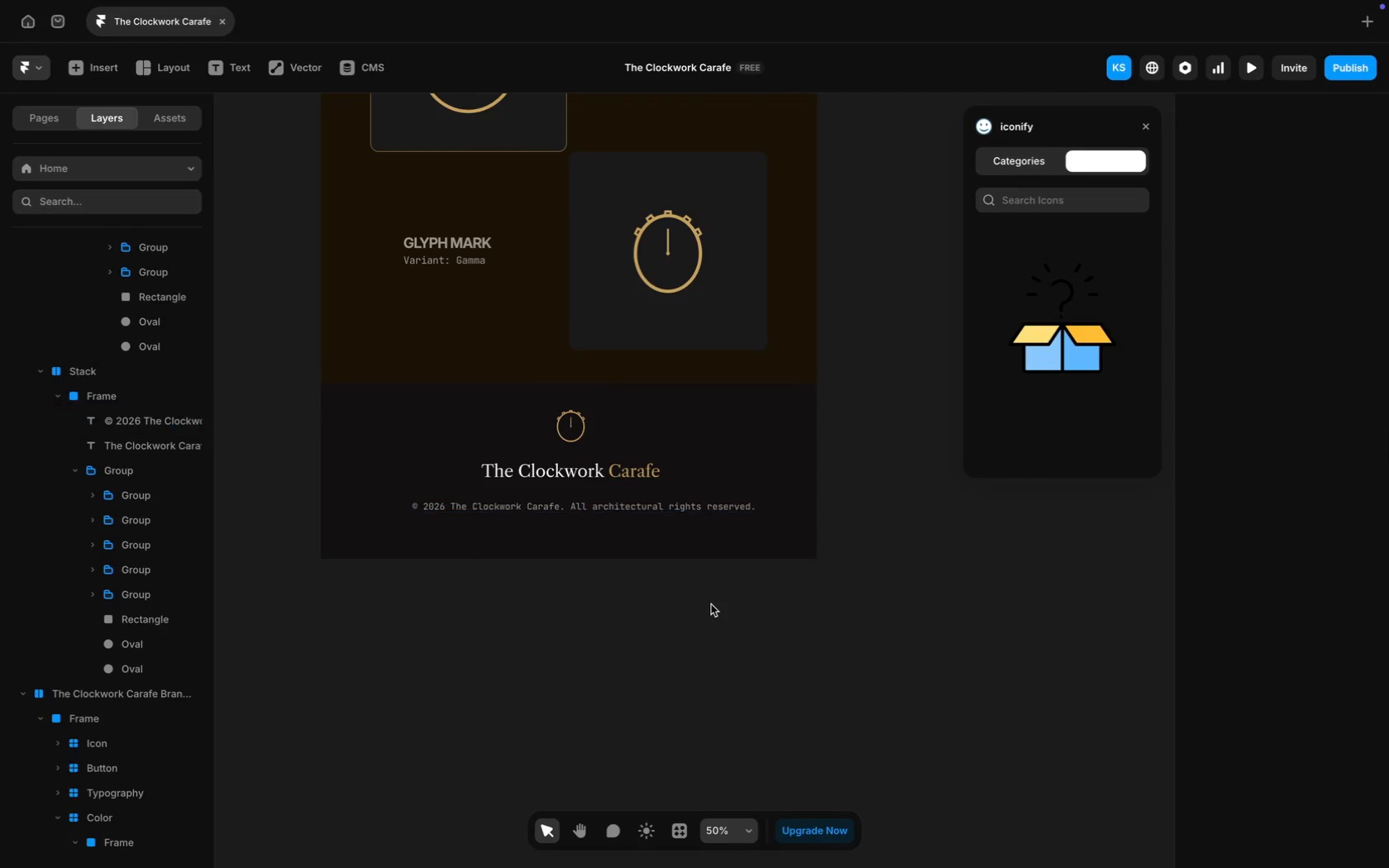 
scroll: coordinate [711, 604], scroll_direction: up, amount: 33.0
 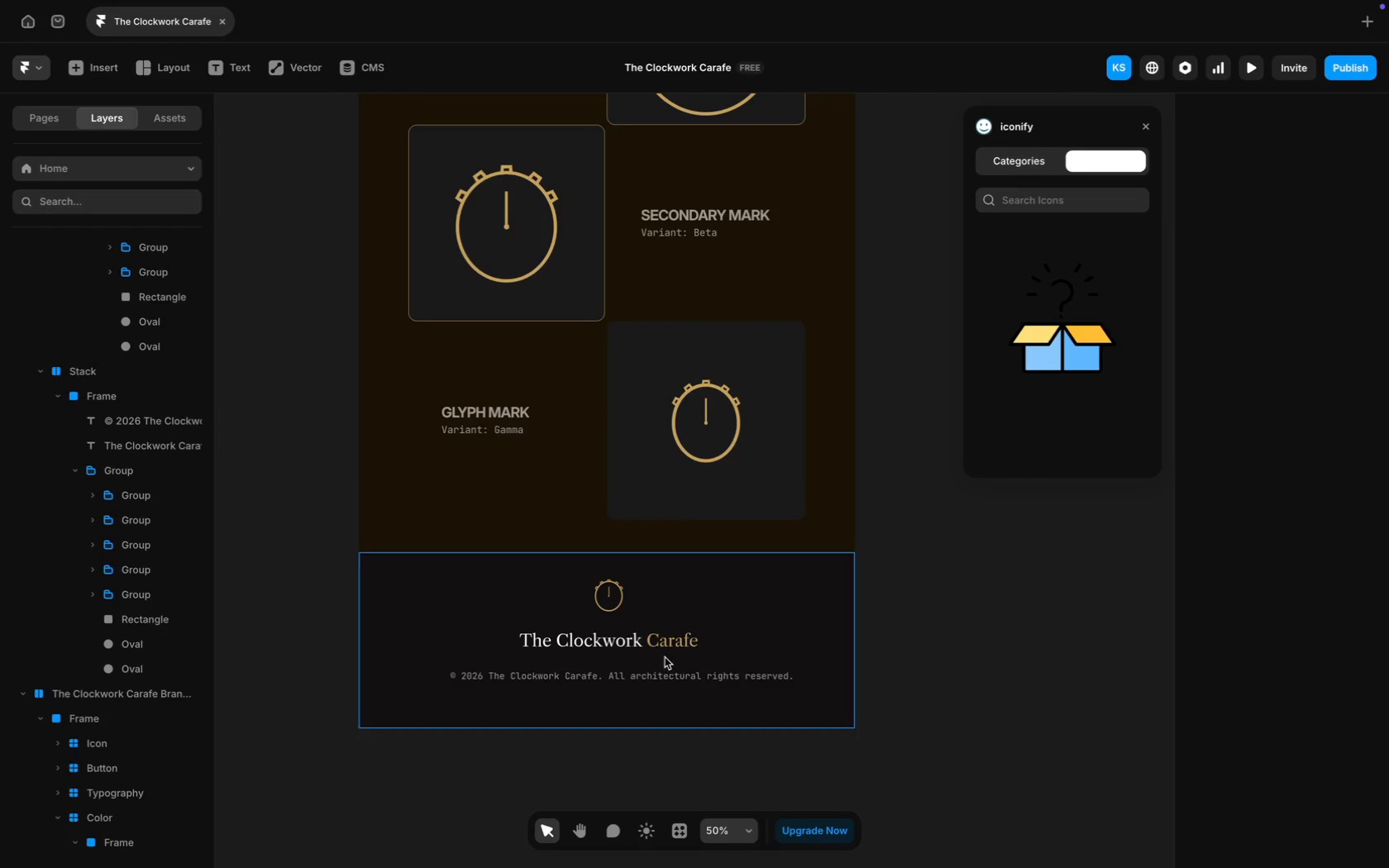 
left_click([636, 674])
 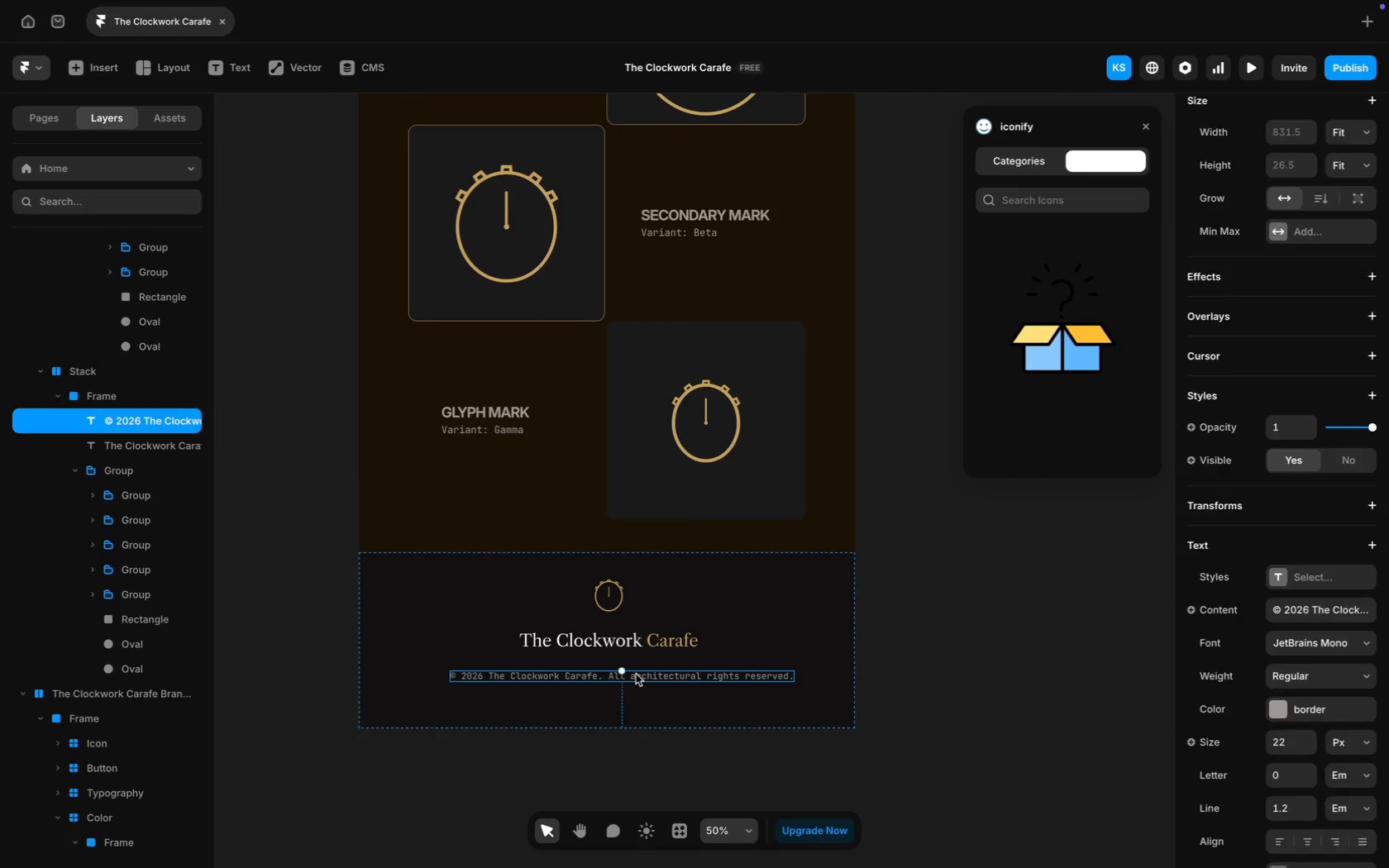 
hold_key(key=ShiftLeft, duration=1.88)
left_click([609, 604])
 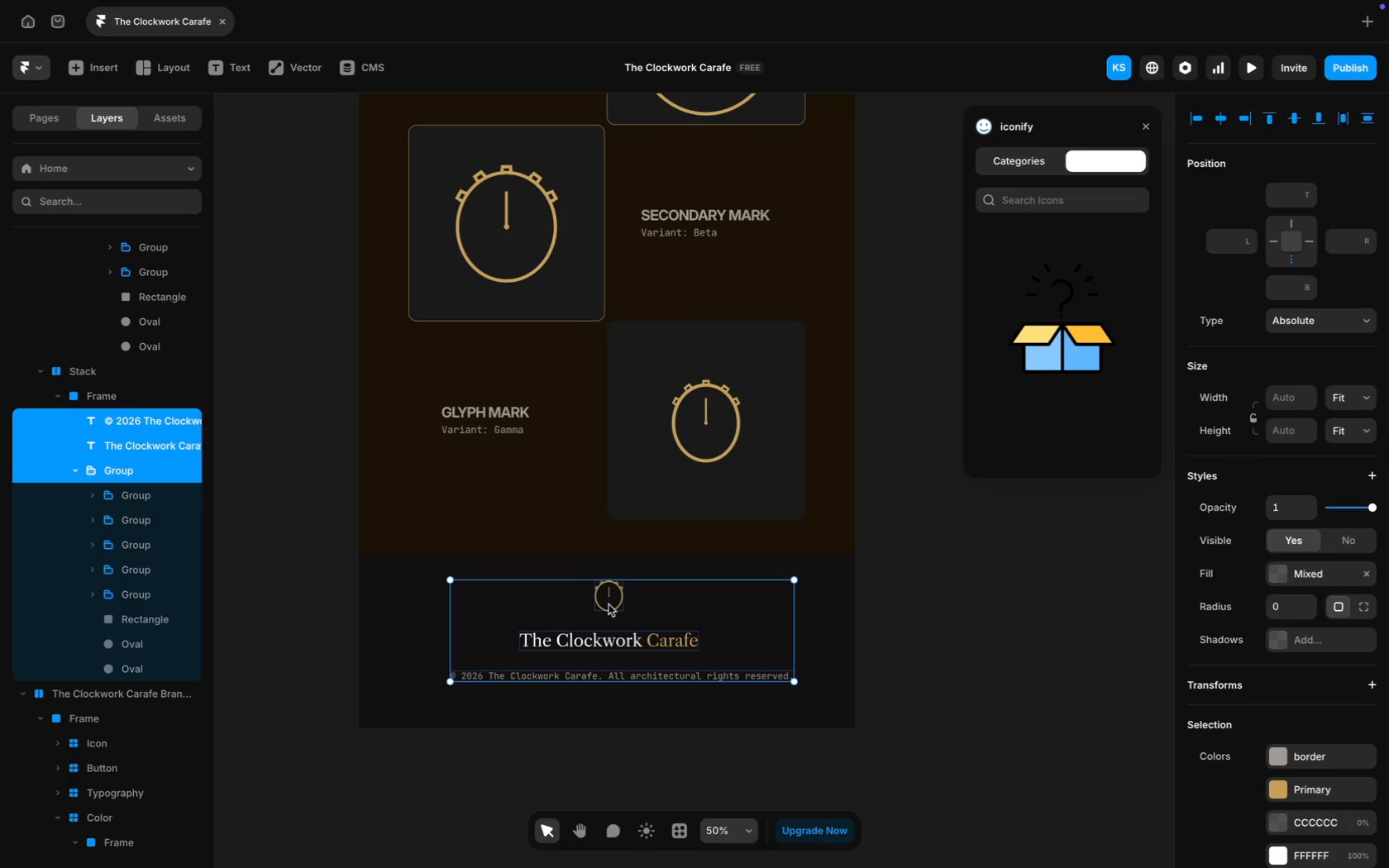 
right_click([609, 604])
 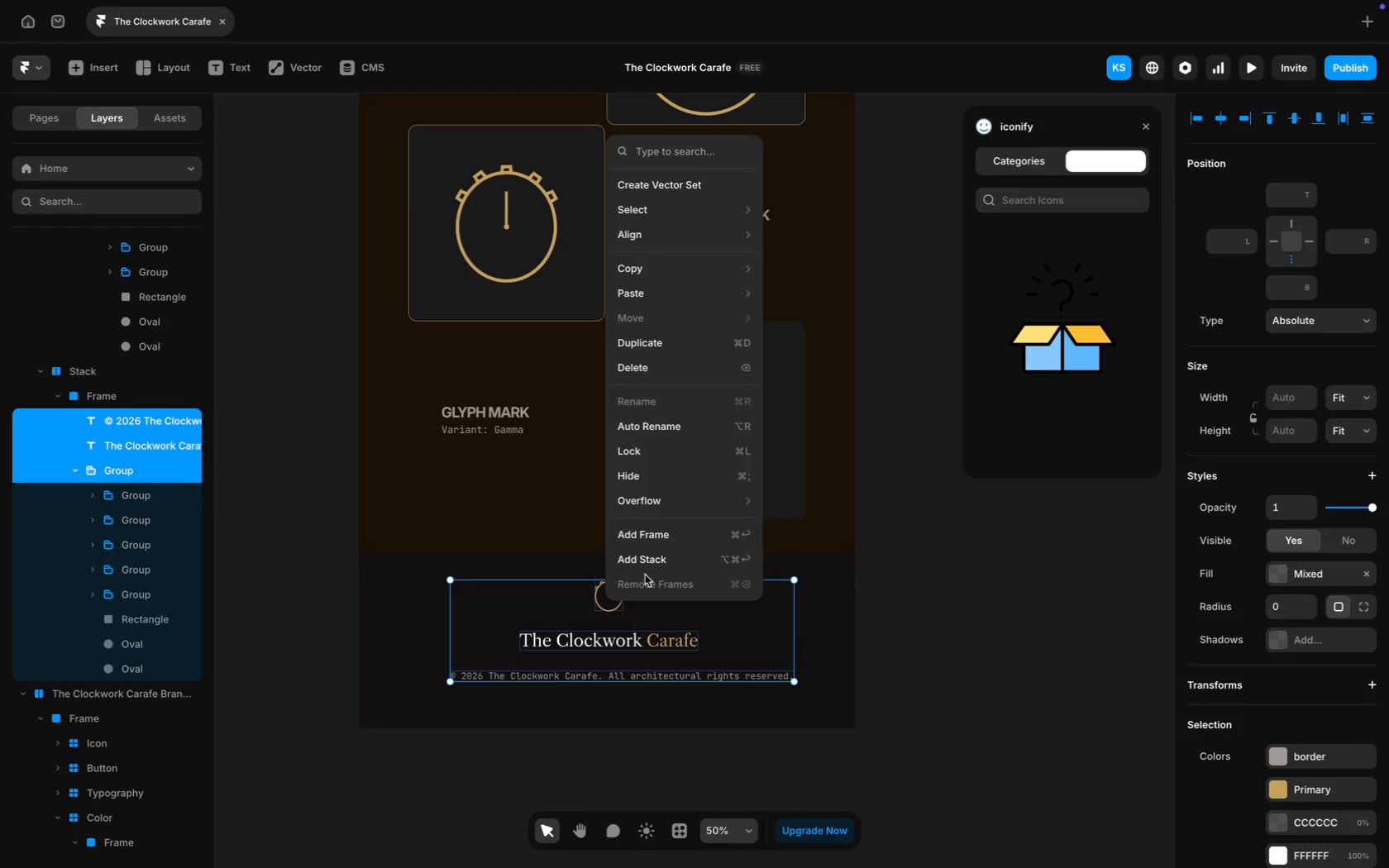 
left_click([652, 537])
 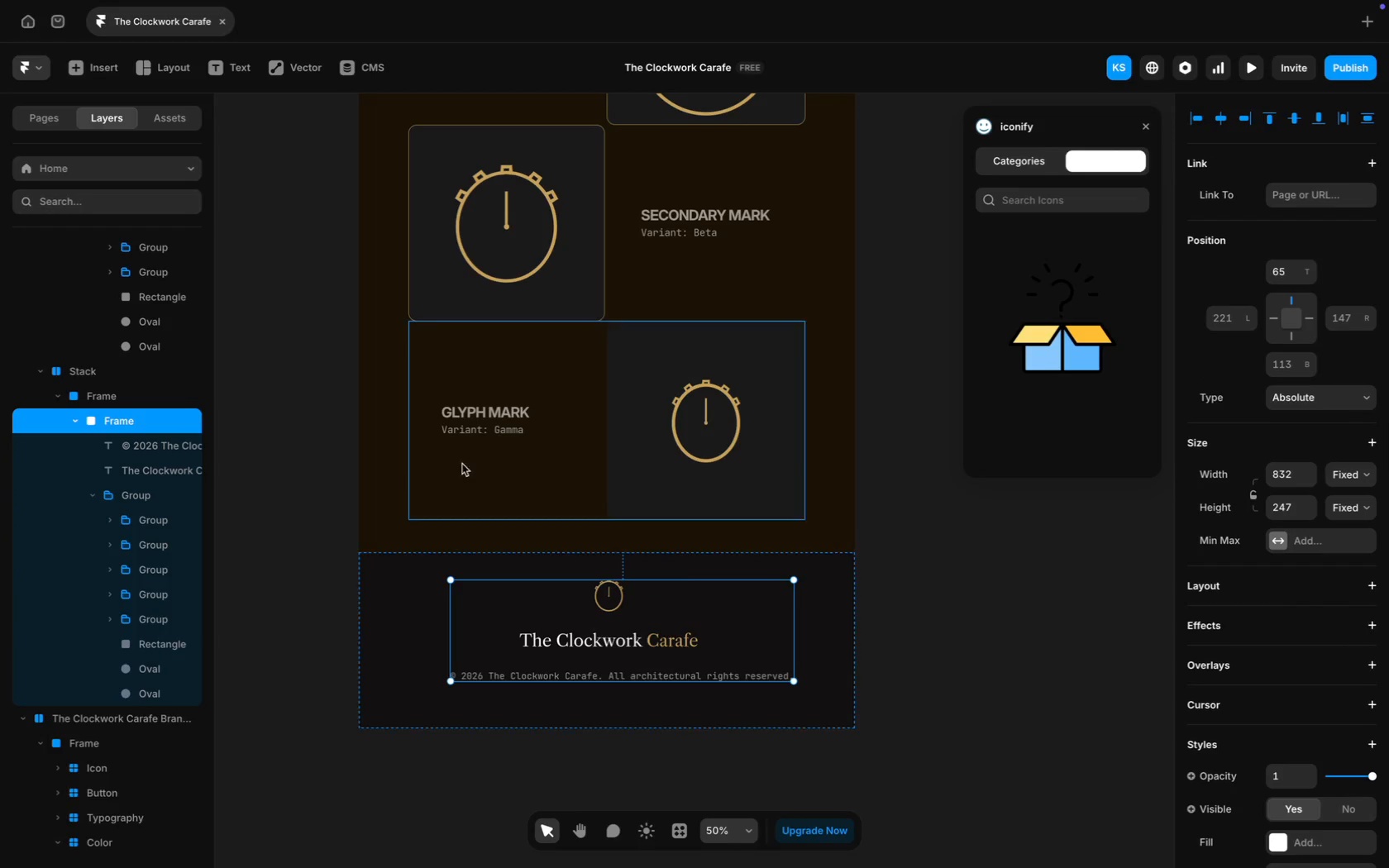 
scroll: coordinate [671, 508], scroll_direction: up, amount: 120.0
 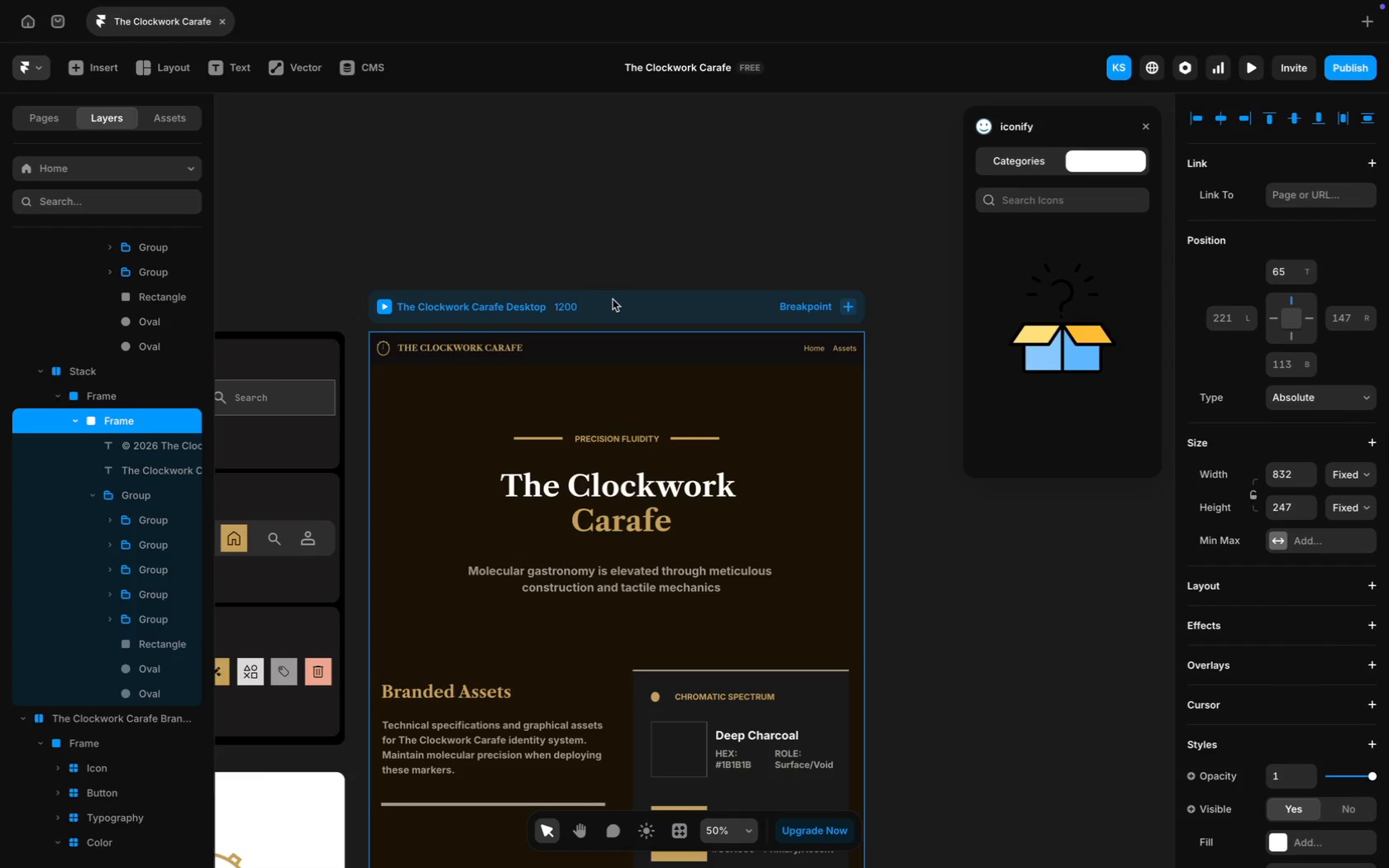 
scroll: coordinate [613, 299], scroll_direction: down, amount: 6.0
 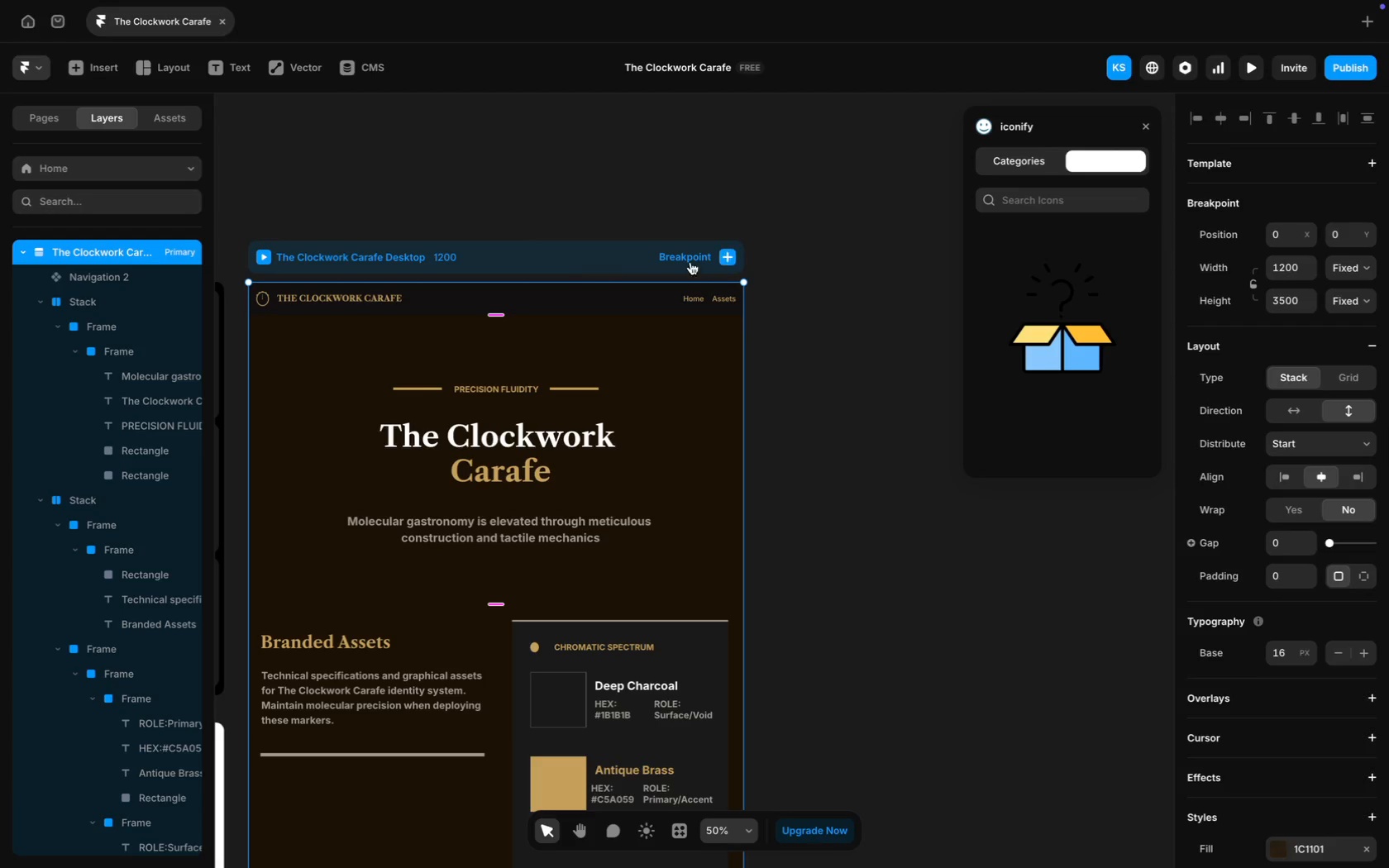 
left_click([728, 260])
 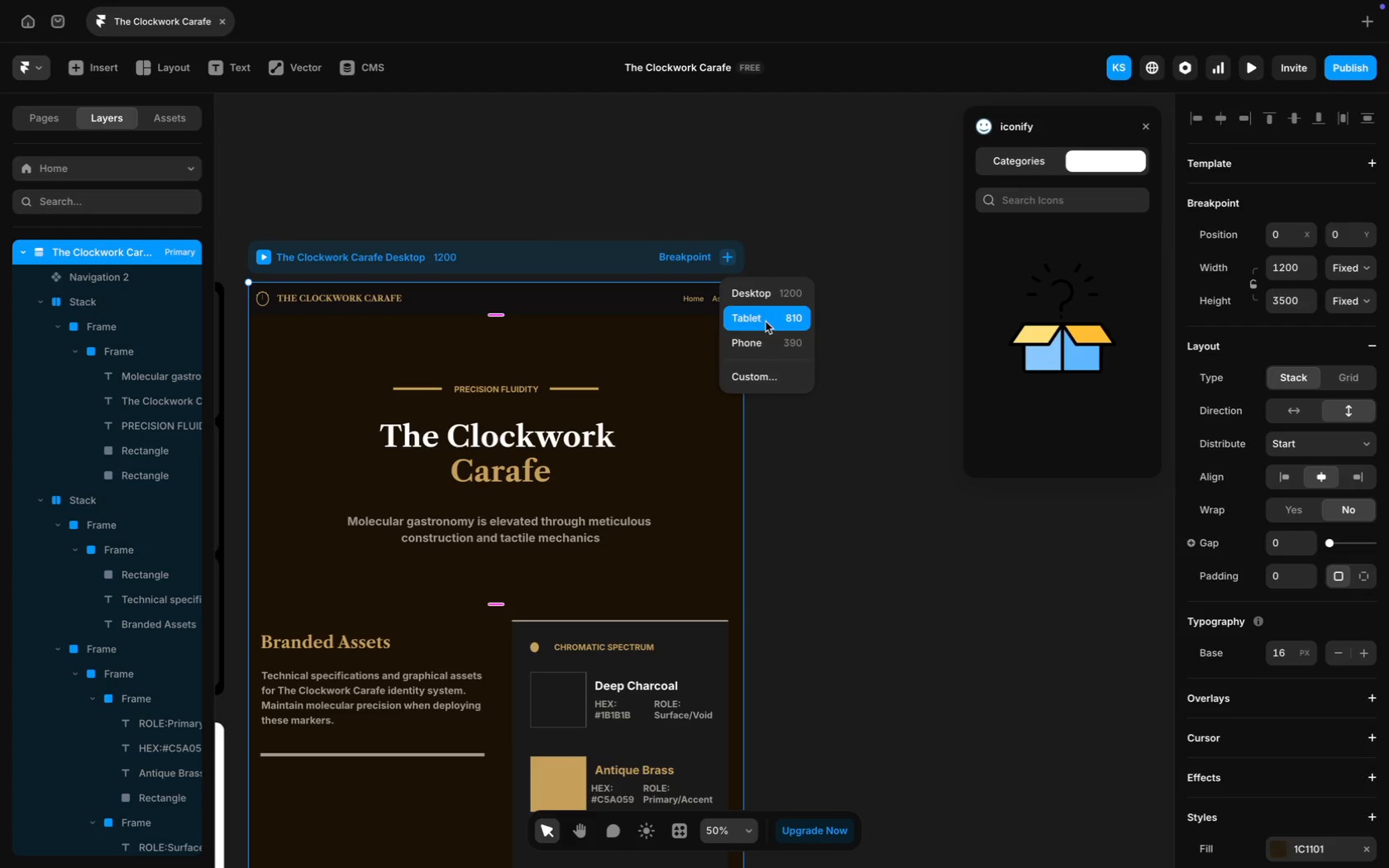 
left_click([779, 337])
 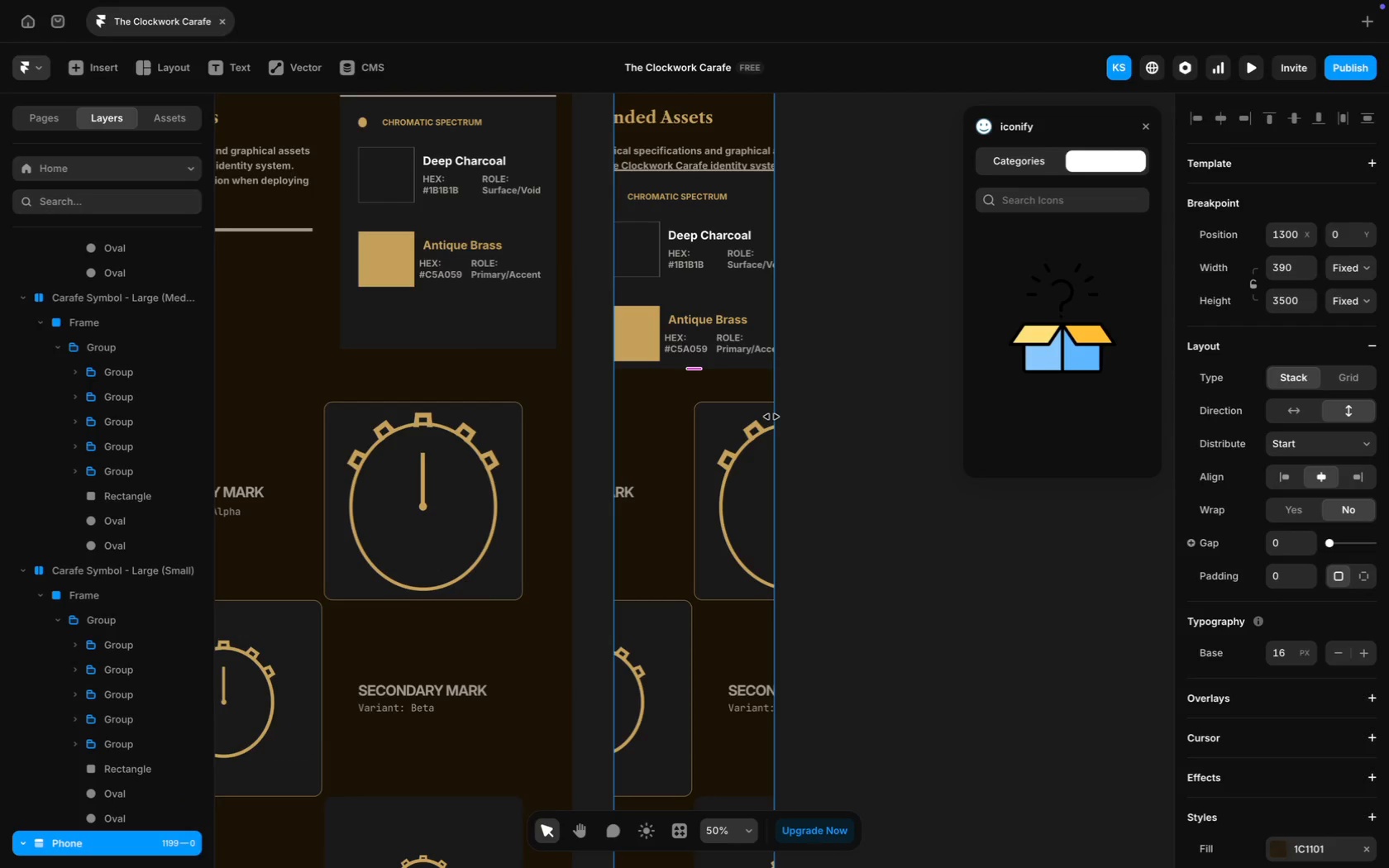 
scroll: coordinate [782, 463], scroll_direction: up, amount: 106.0
 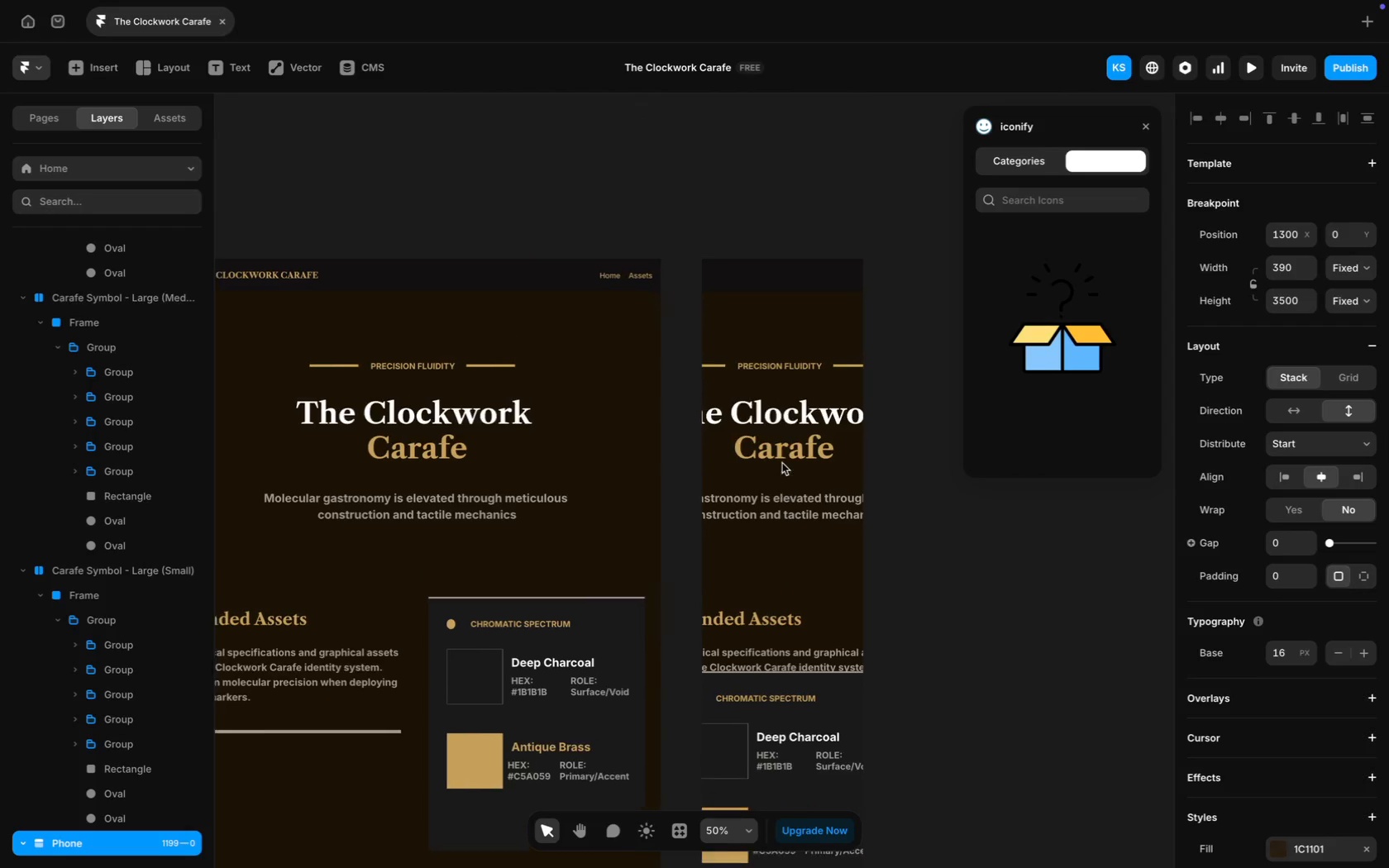 
mouse_move([790, 327])
 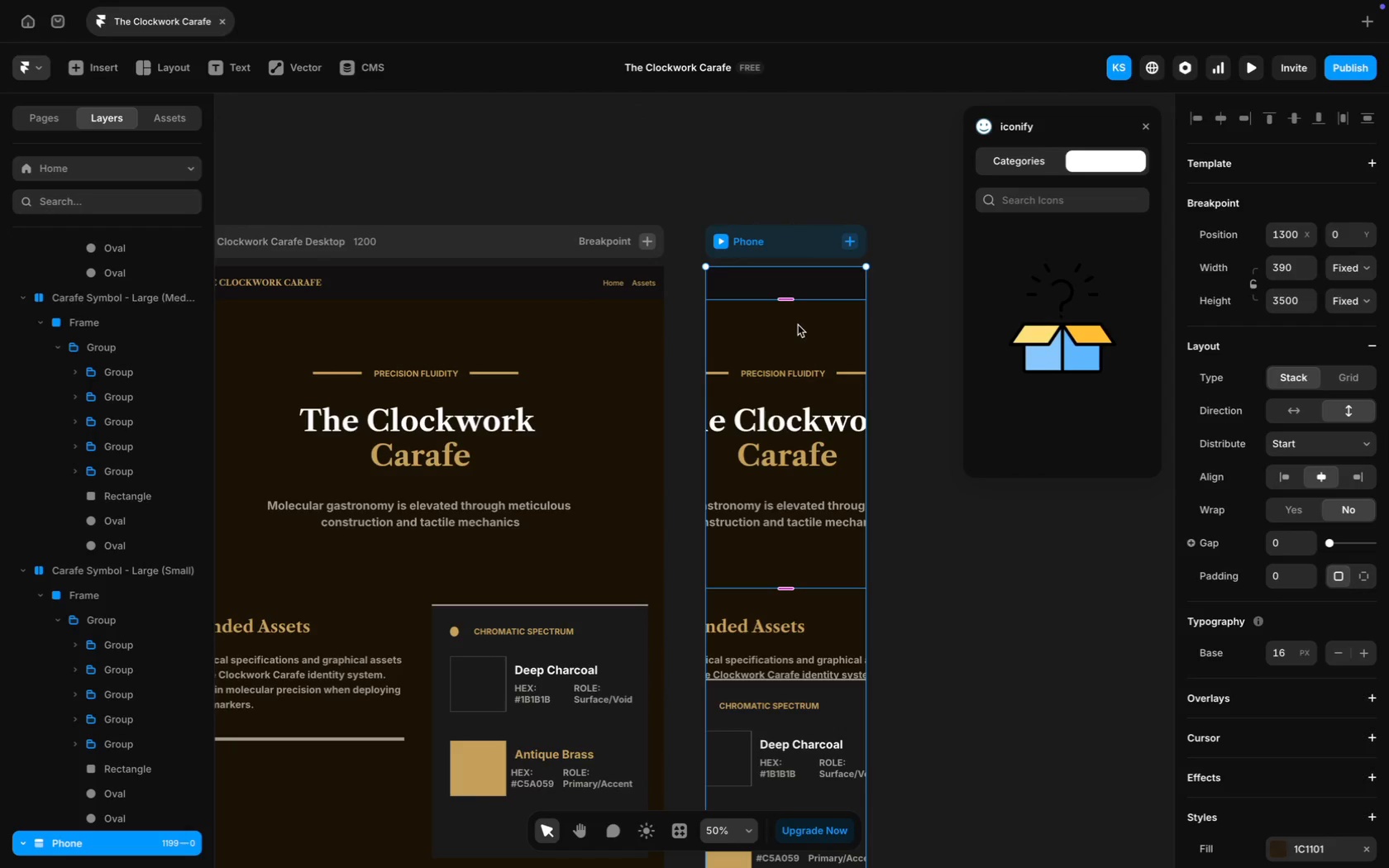 
left_click([799, 326])
 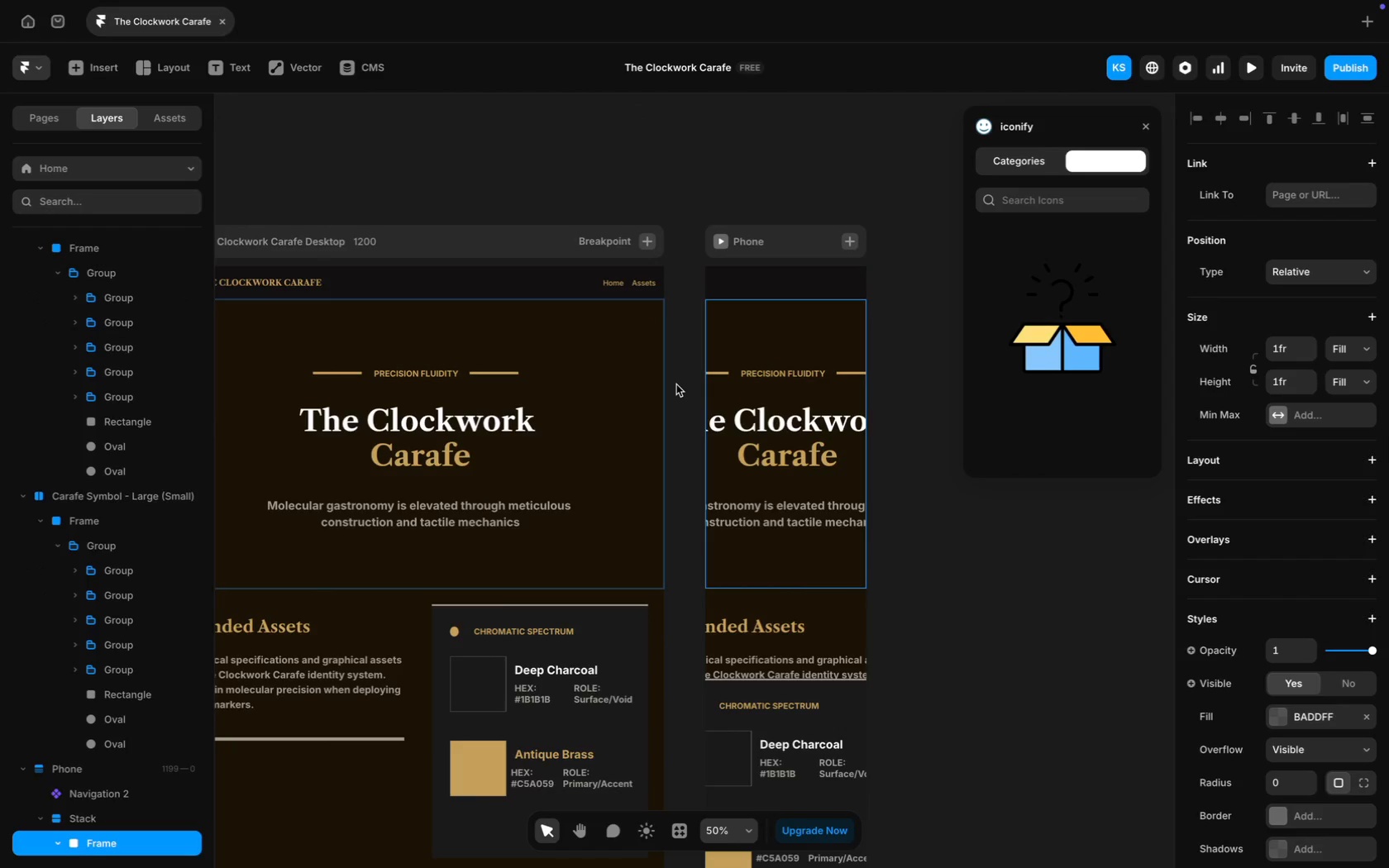 
wait(5.45)
 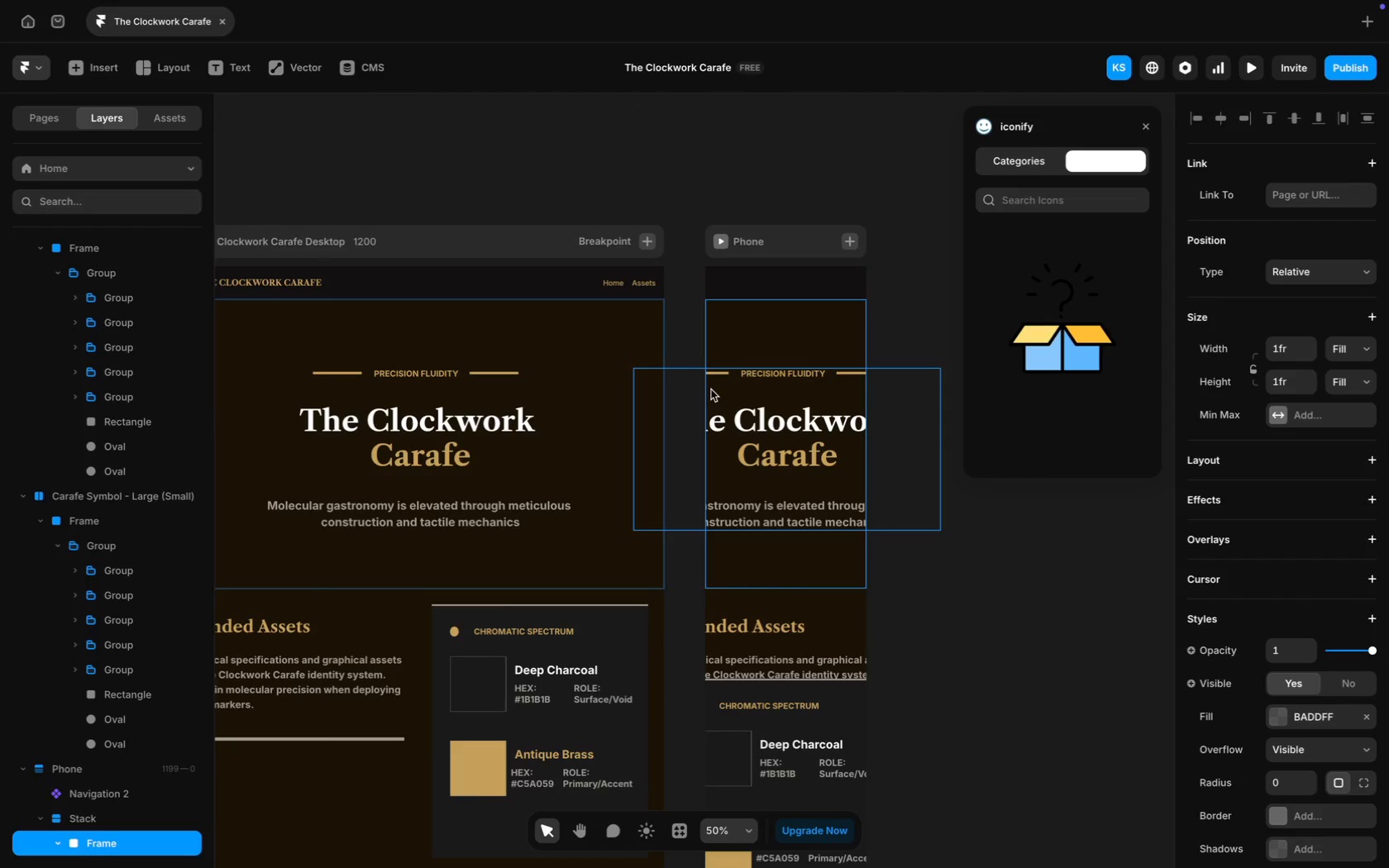 
left_click([878, 398])
 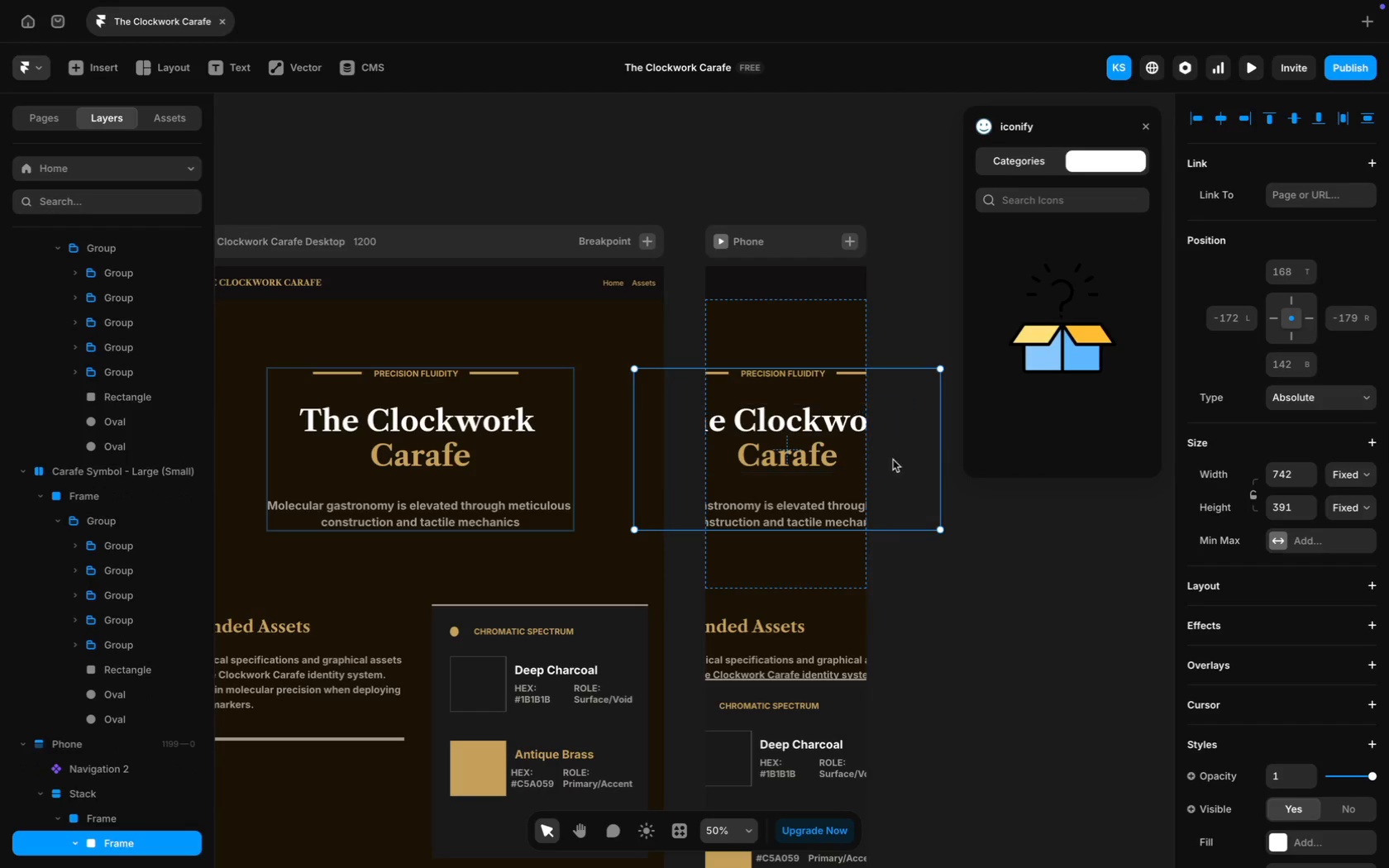 
scroll: coordinate [115, 769], scroll_direction: down, amount: 63.0
 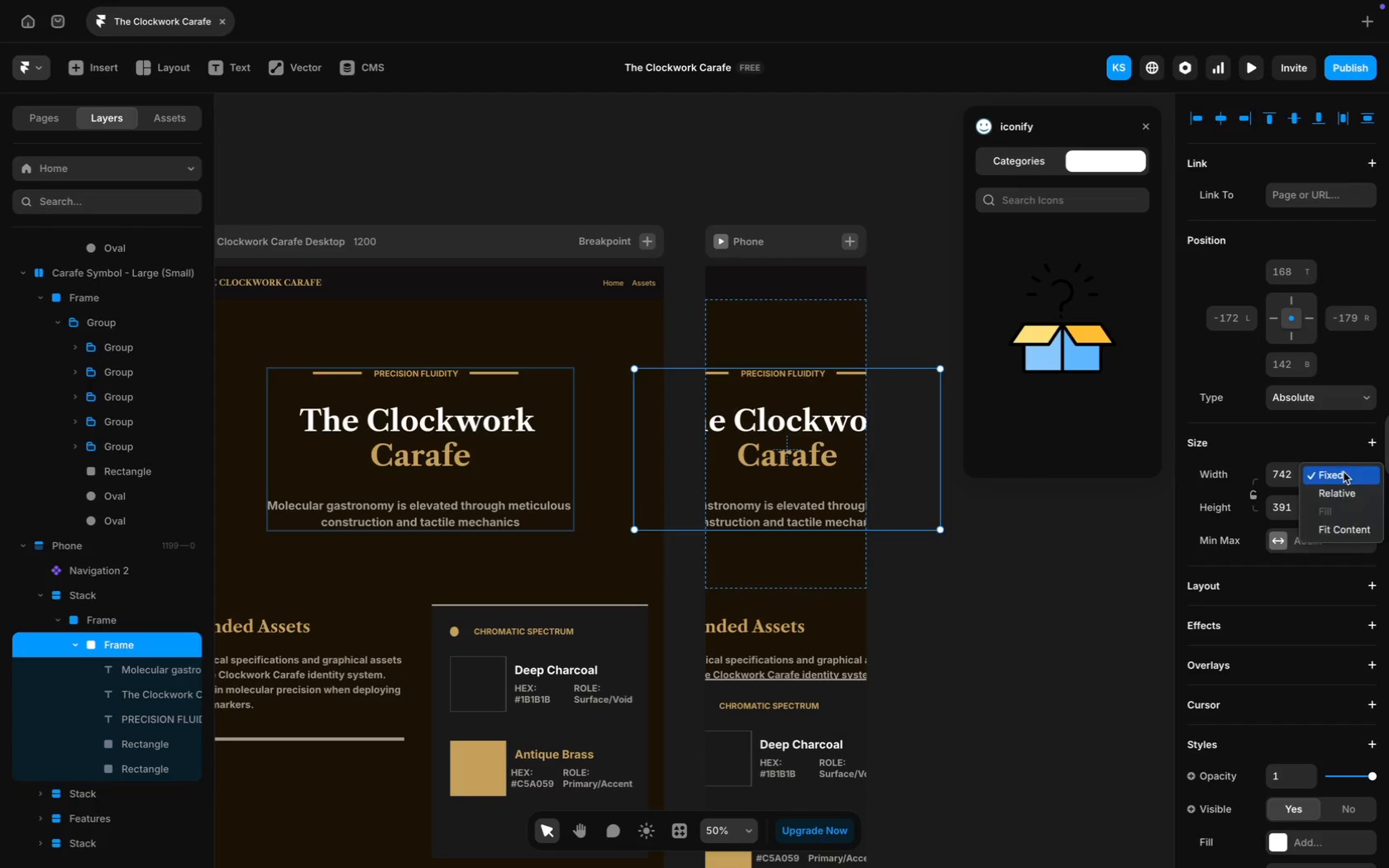 
left_click([1336, 492])
 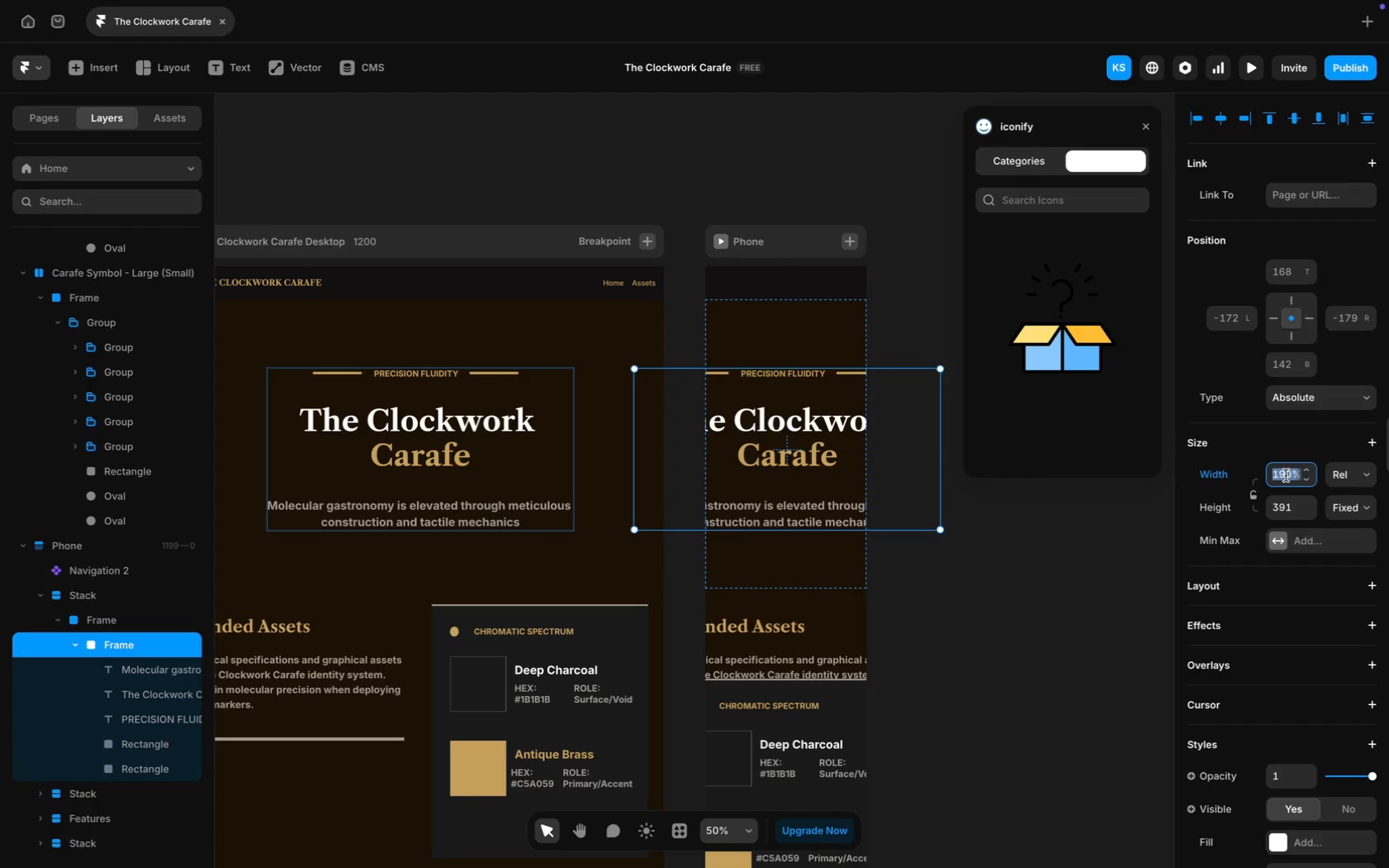 
type(96)
key(Backspace)
type(5$)
key(Backspace)
type(%)
 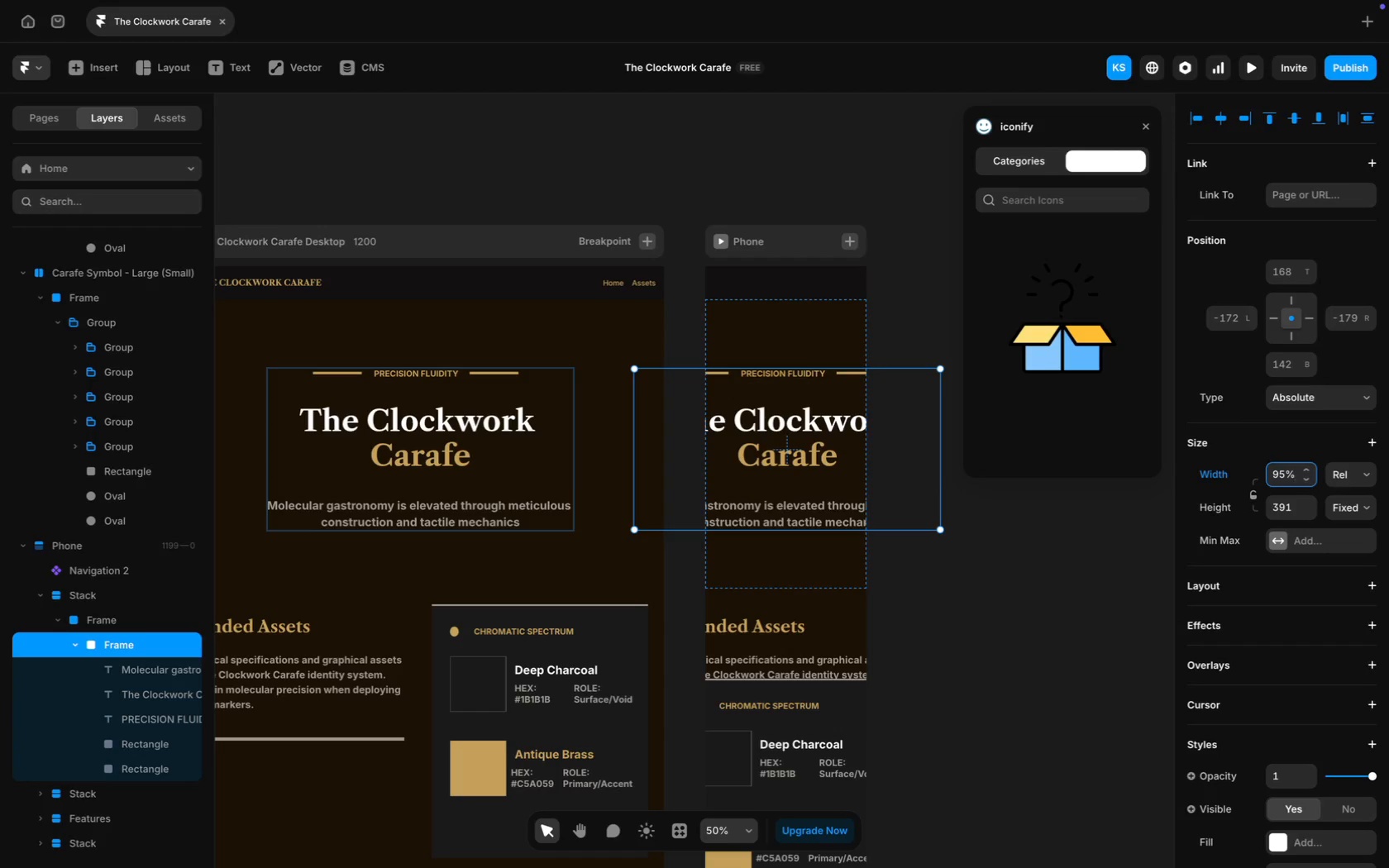 
key(Enter)
 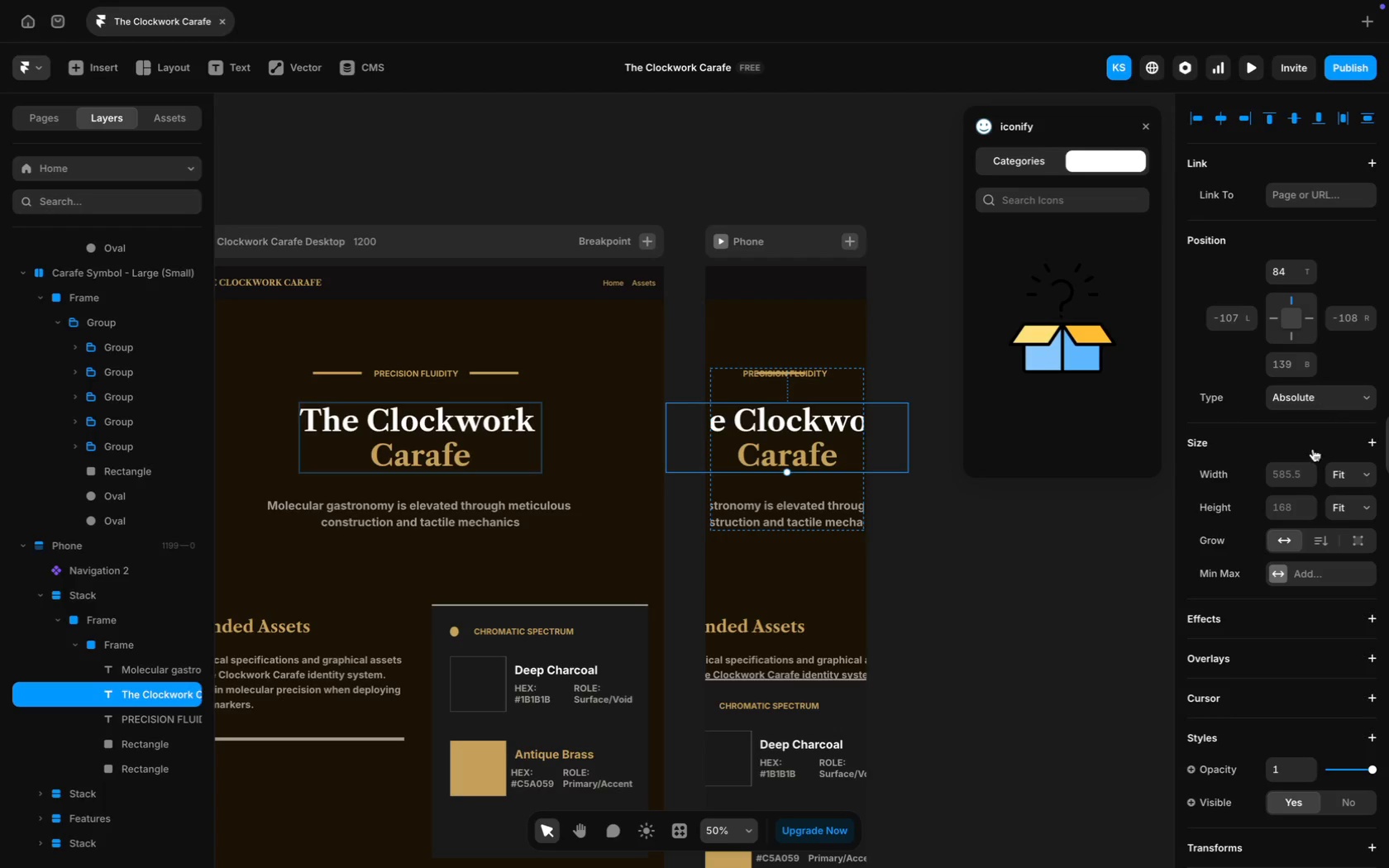 
left_click([1348, 471])
 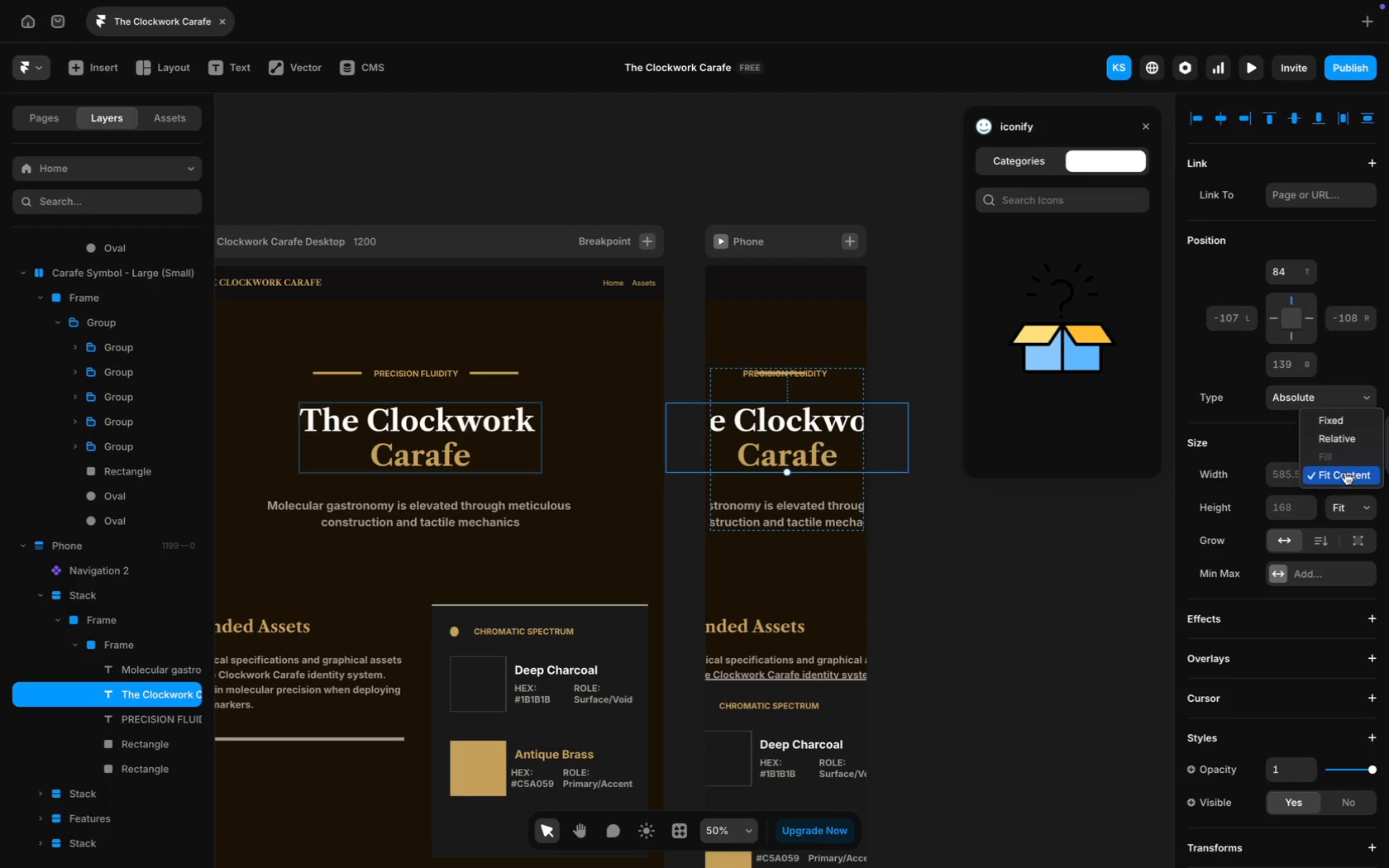 
mouse_move([1319, 440])
 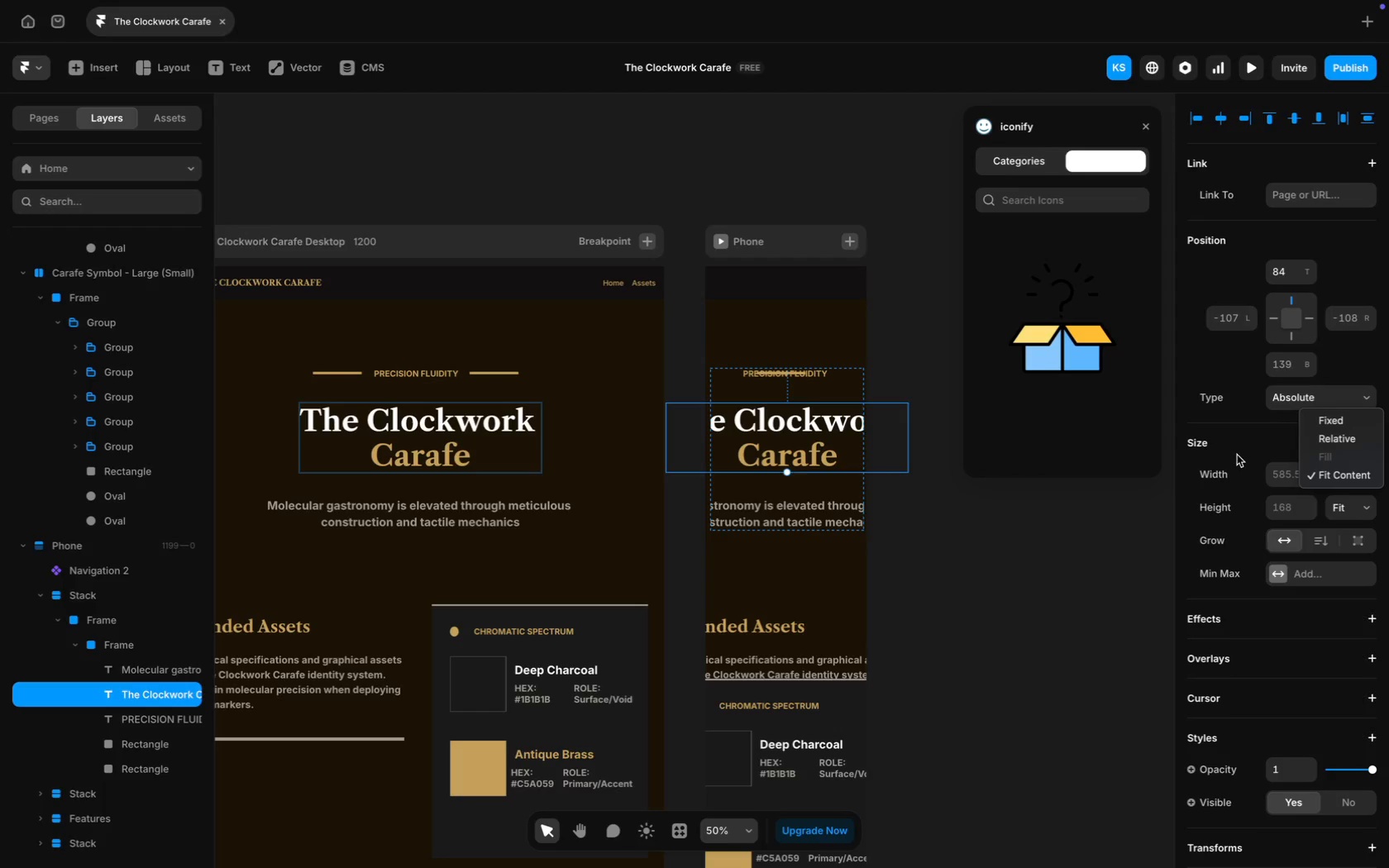 
left_click([1335, 434])
 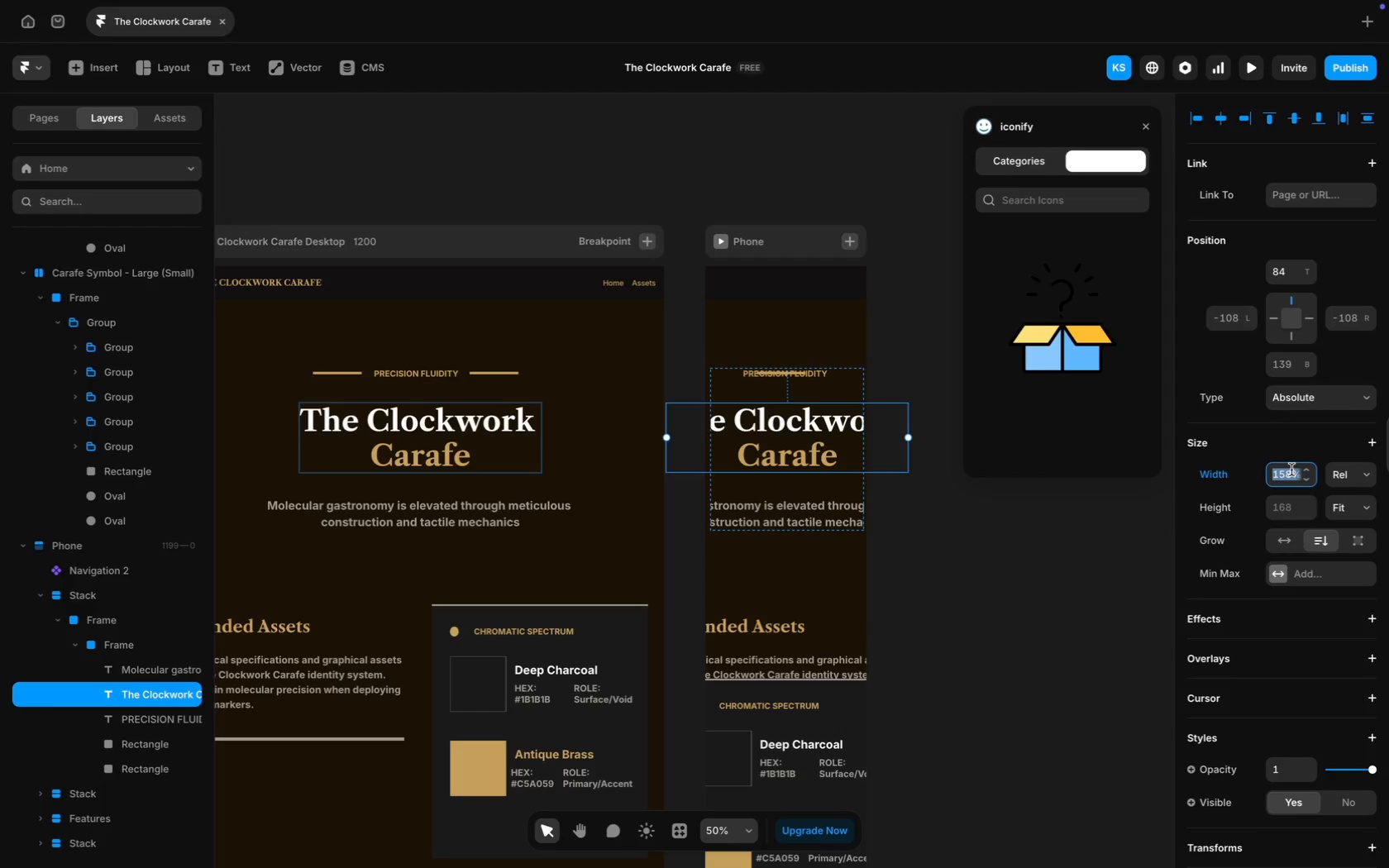 
type(95%)
 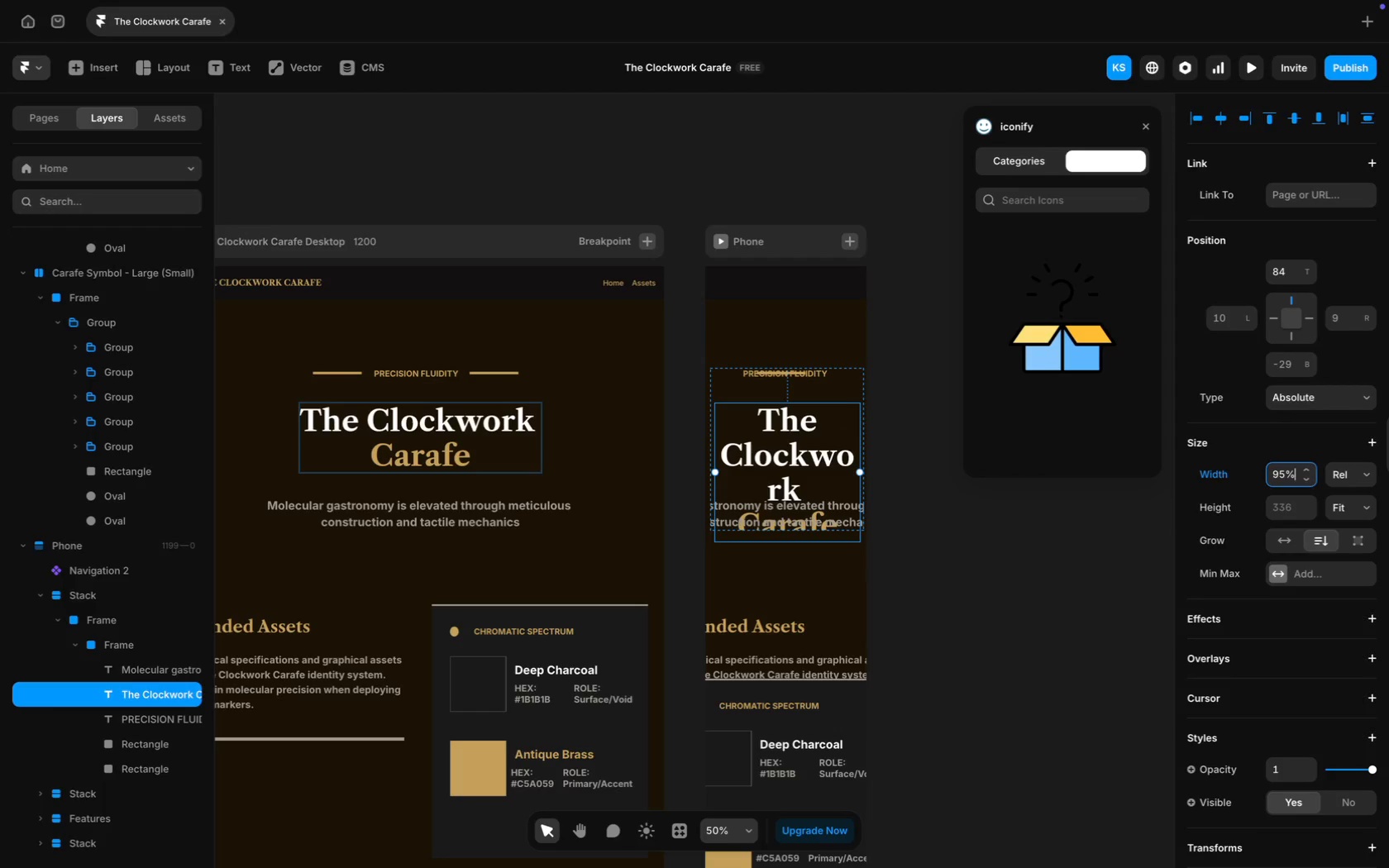 
 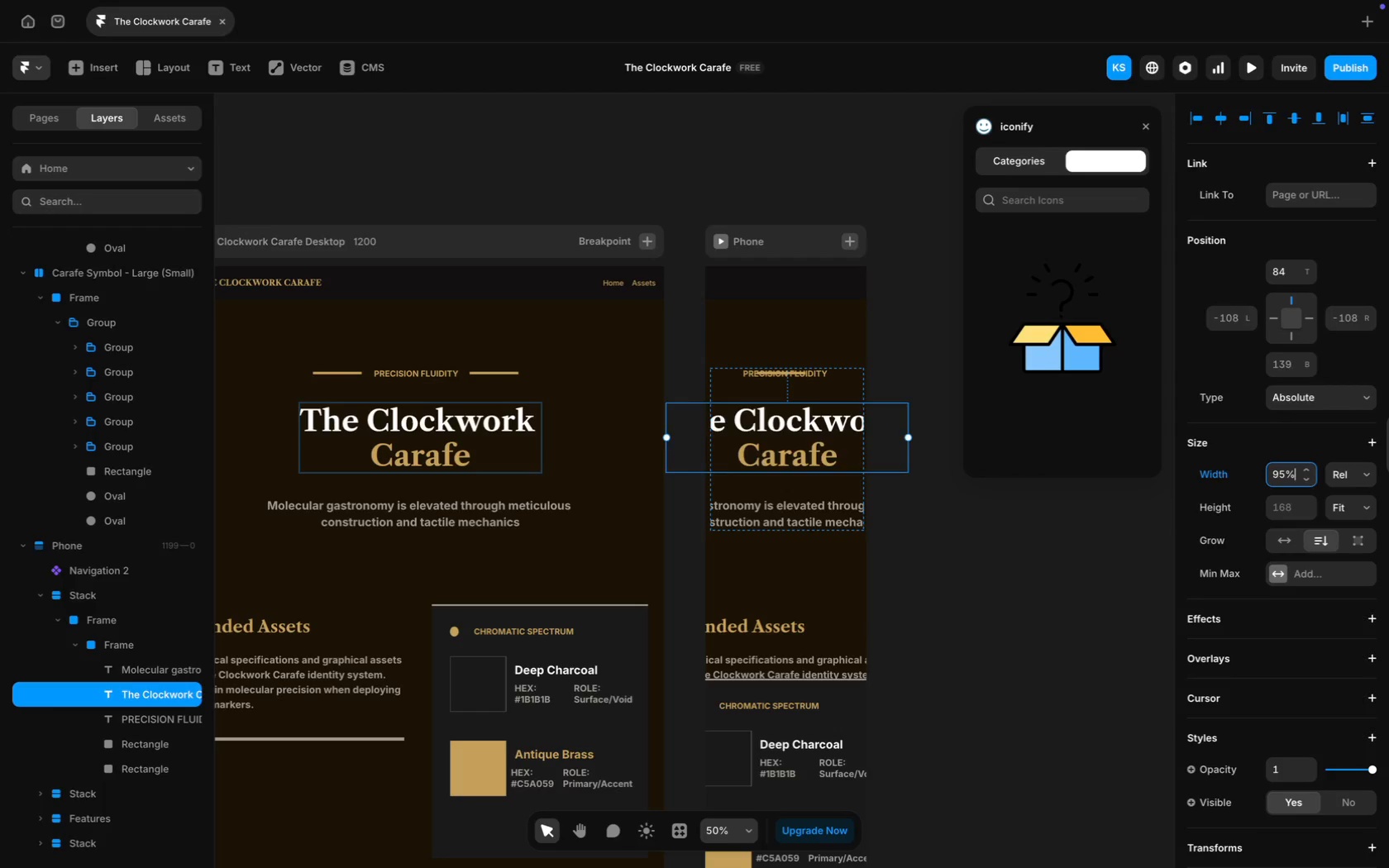 
key(Enter)
 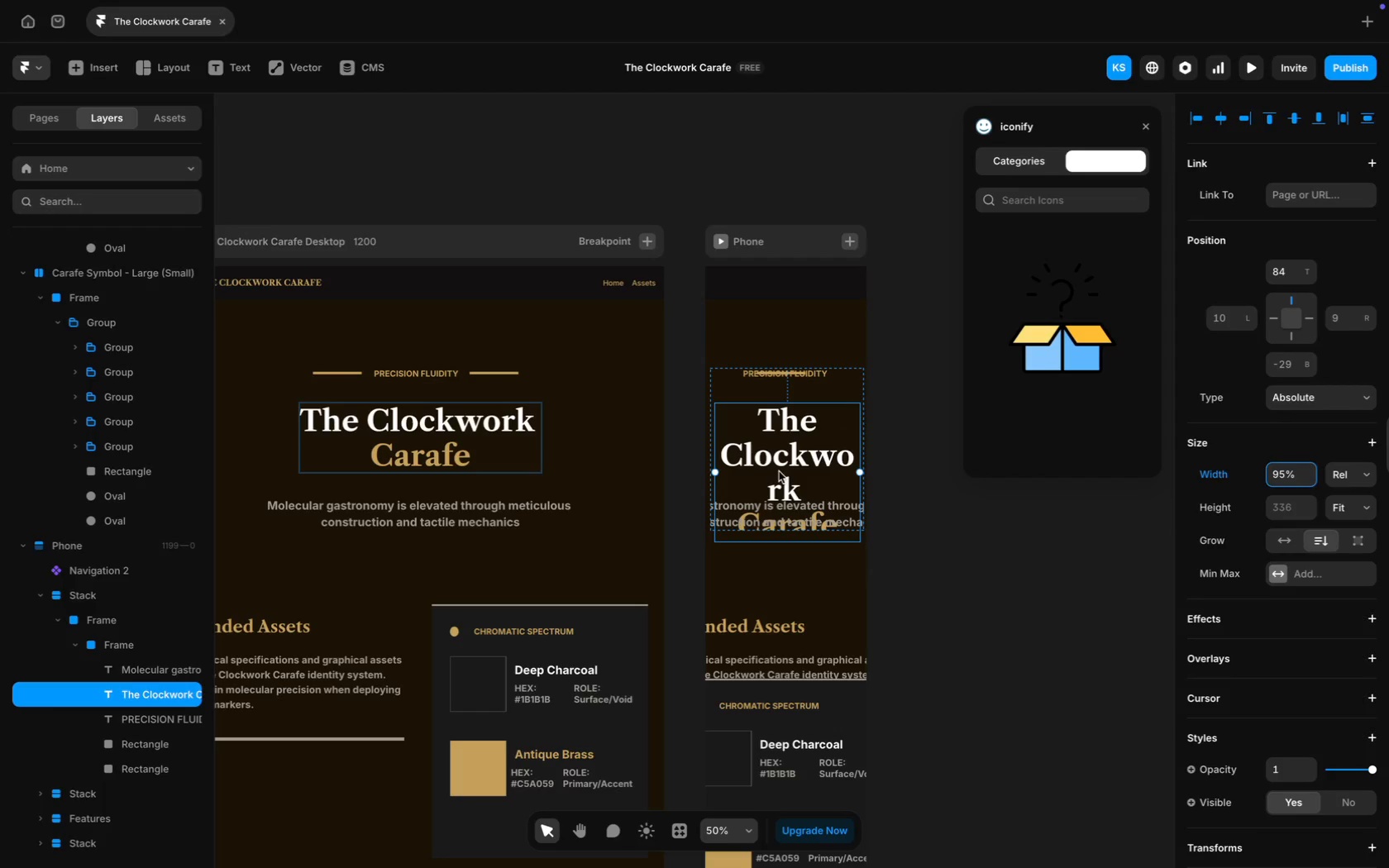 
key(Meta+A)
 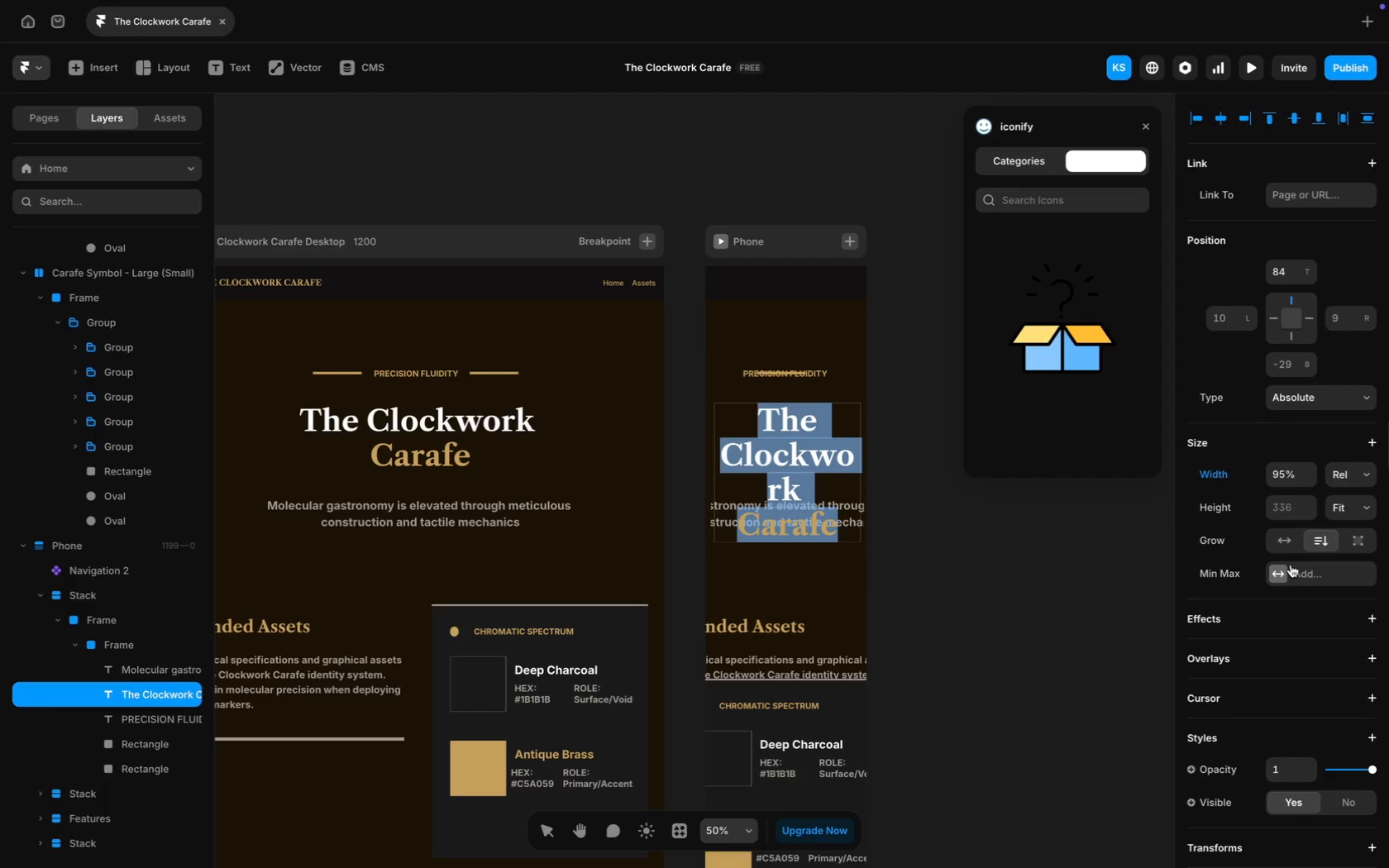 
scroll: coordinate [1308, 616], scroll_direction: down, amount: 103.0
 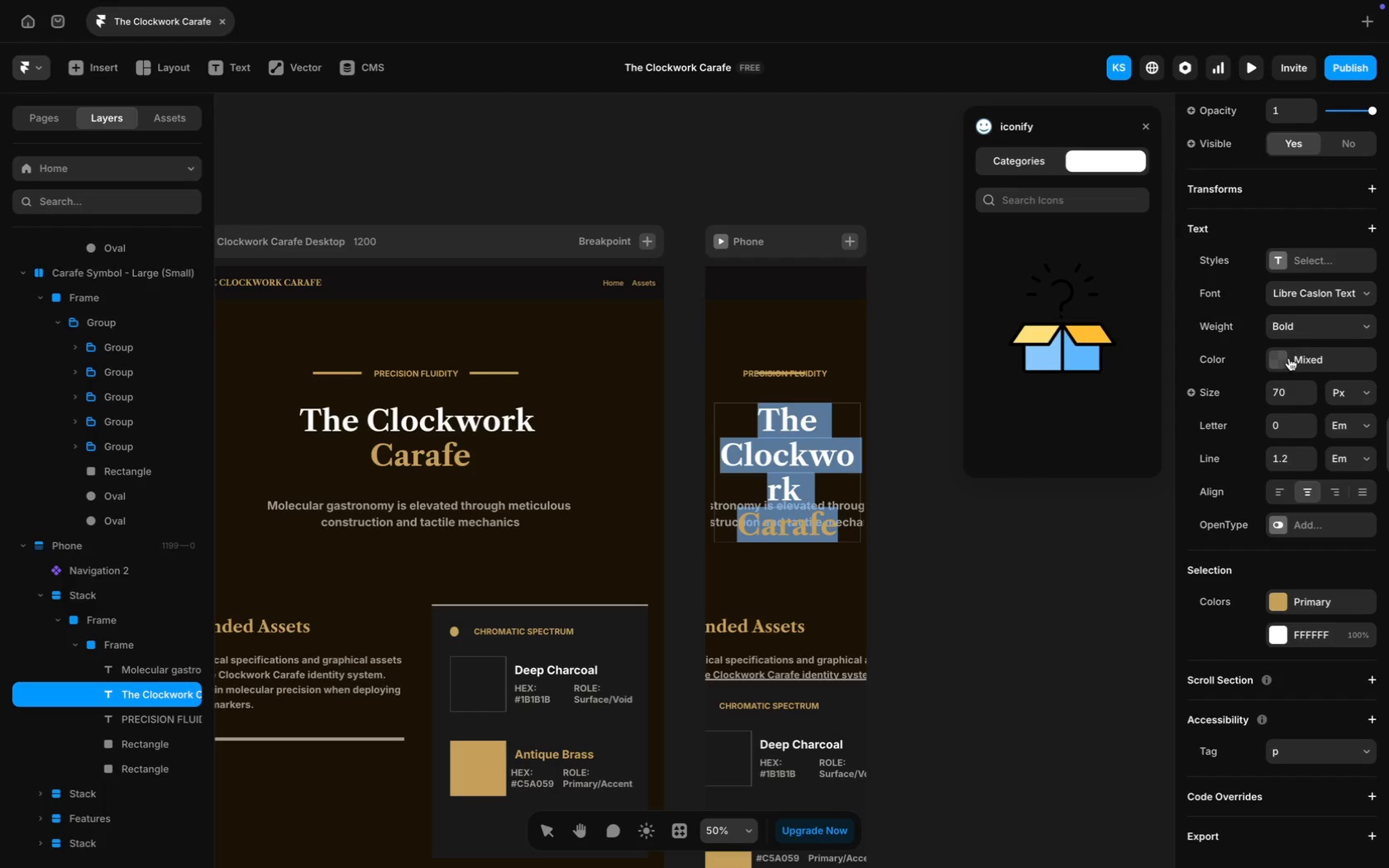 
left_click([1288, 401])
 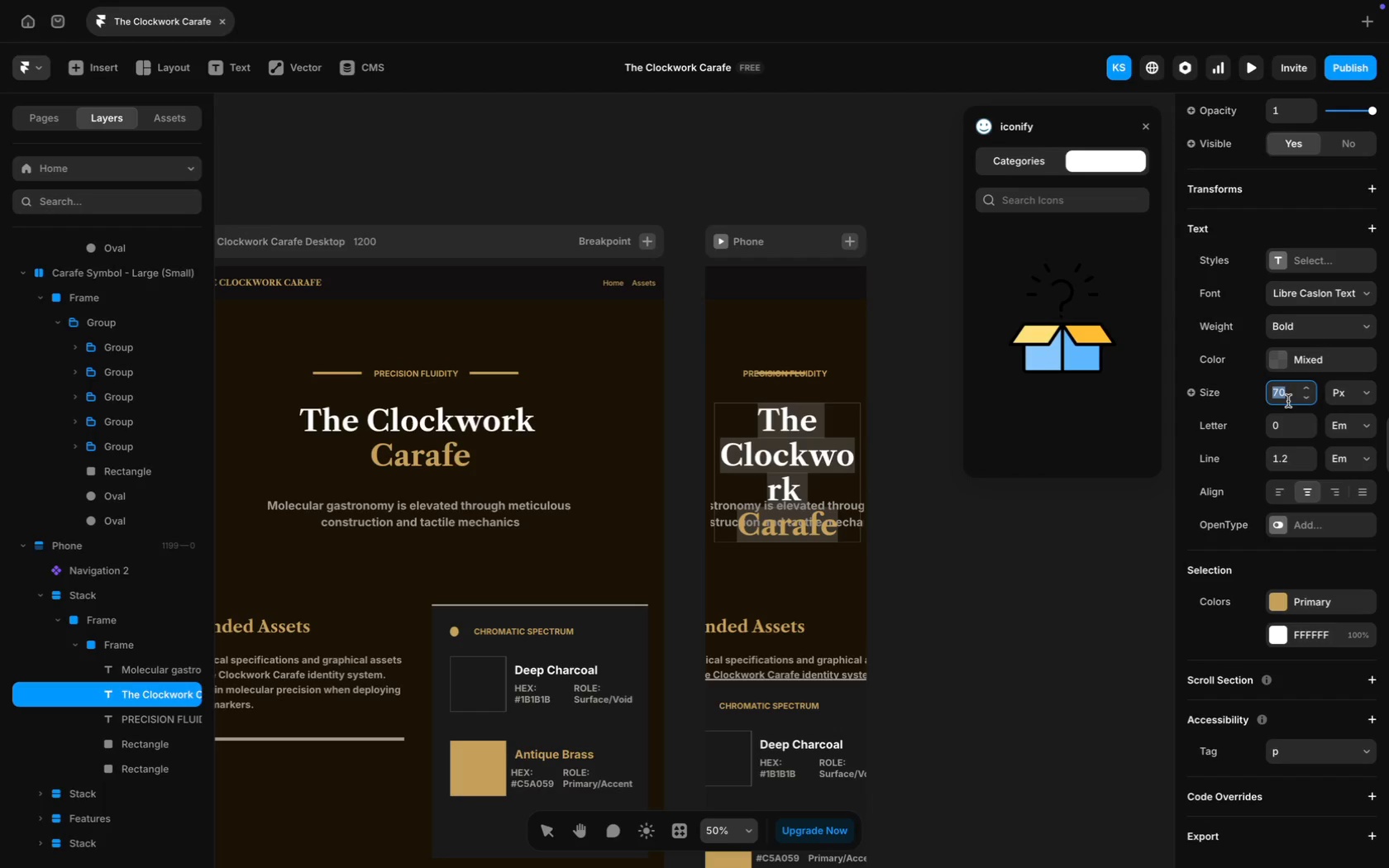 
type(50)
 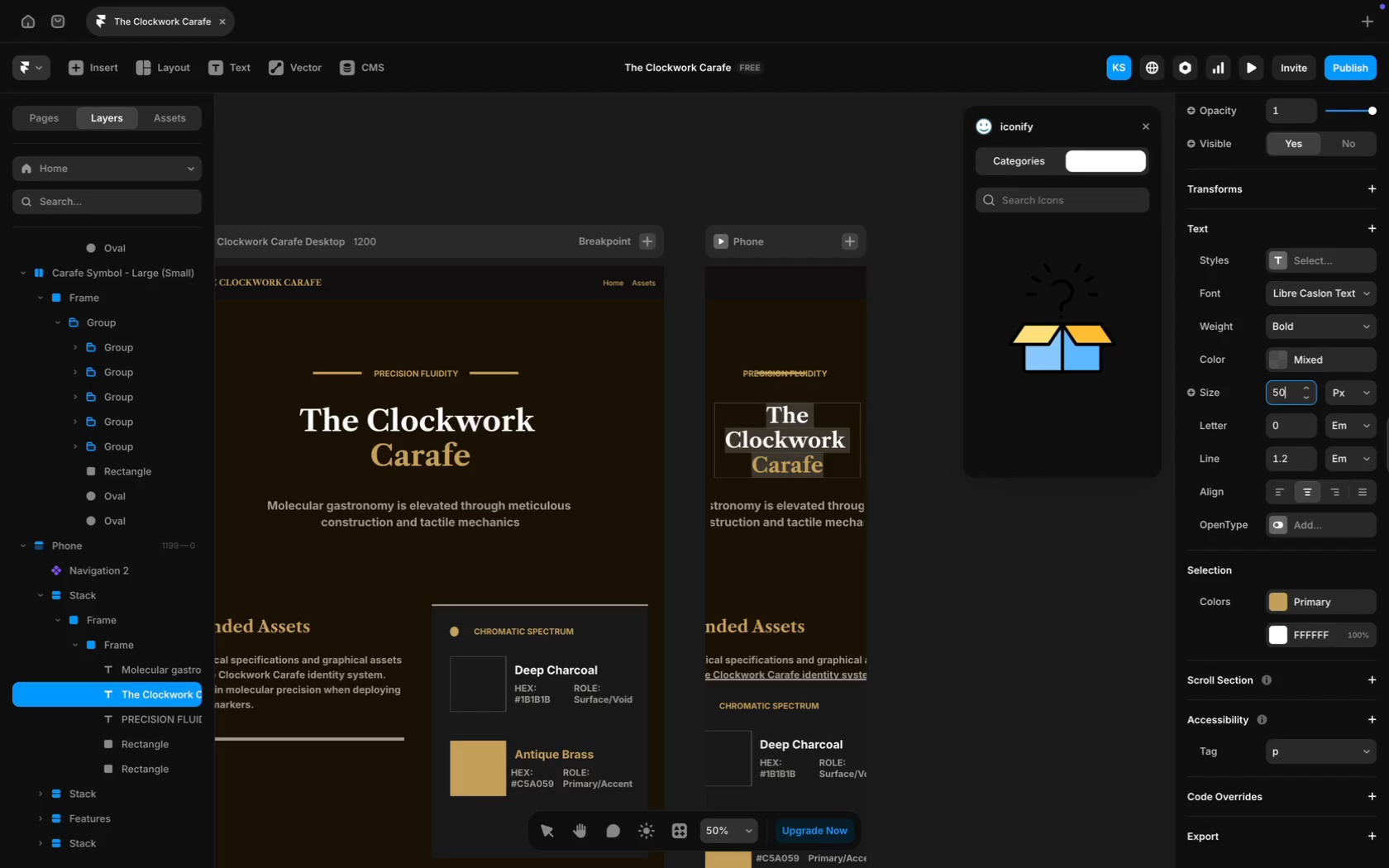 
key(Enter)
 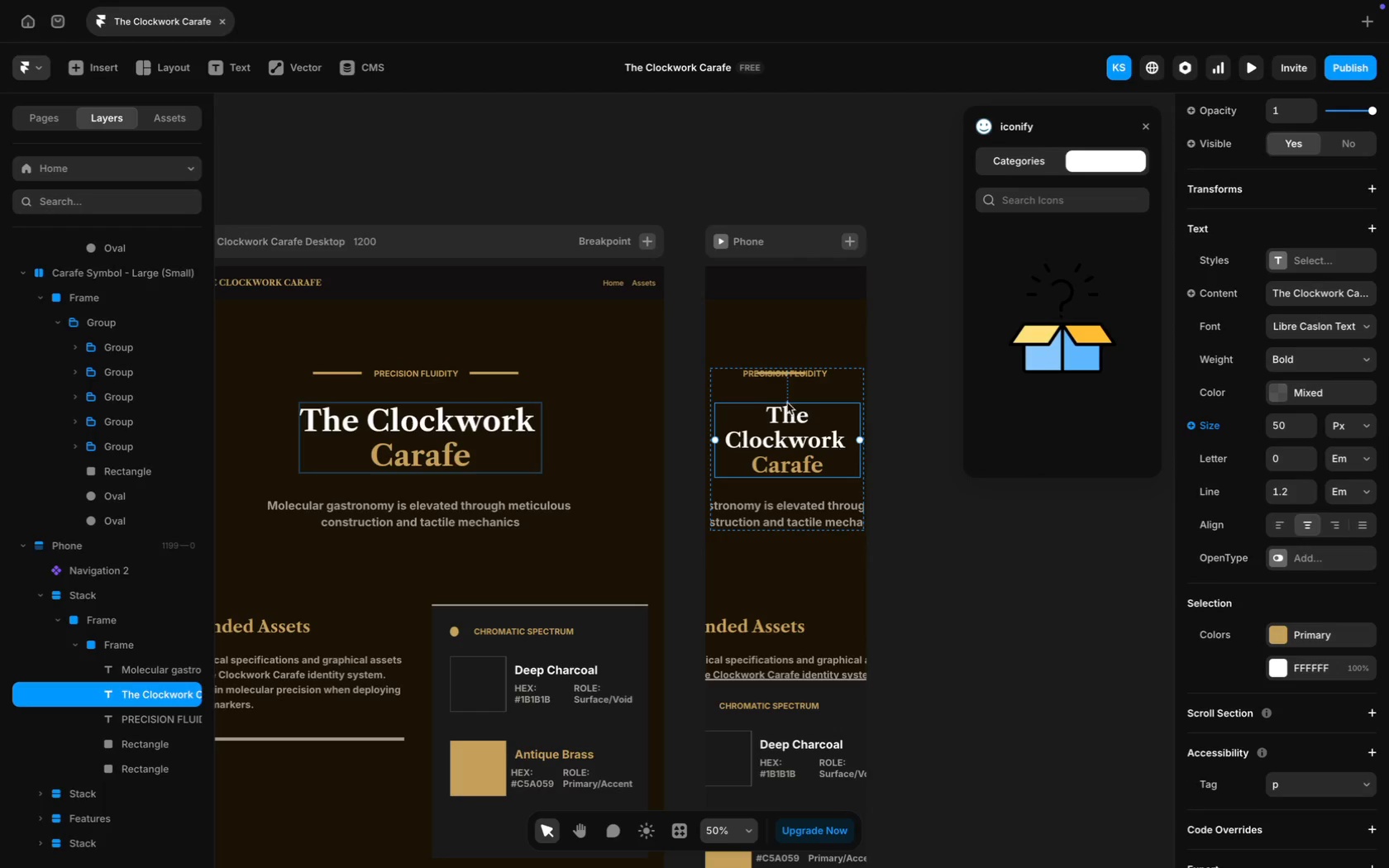 
left_click([784, 376])
 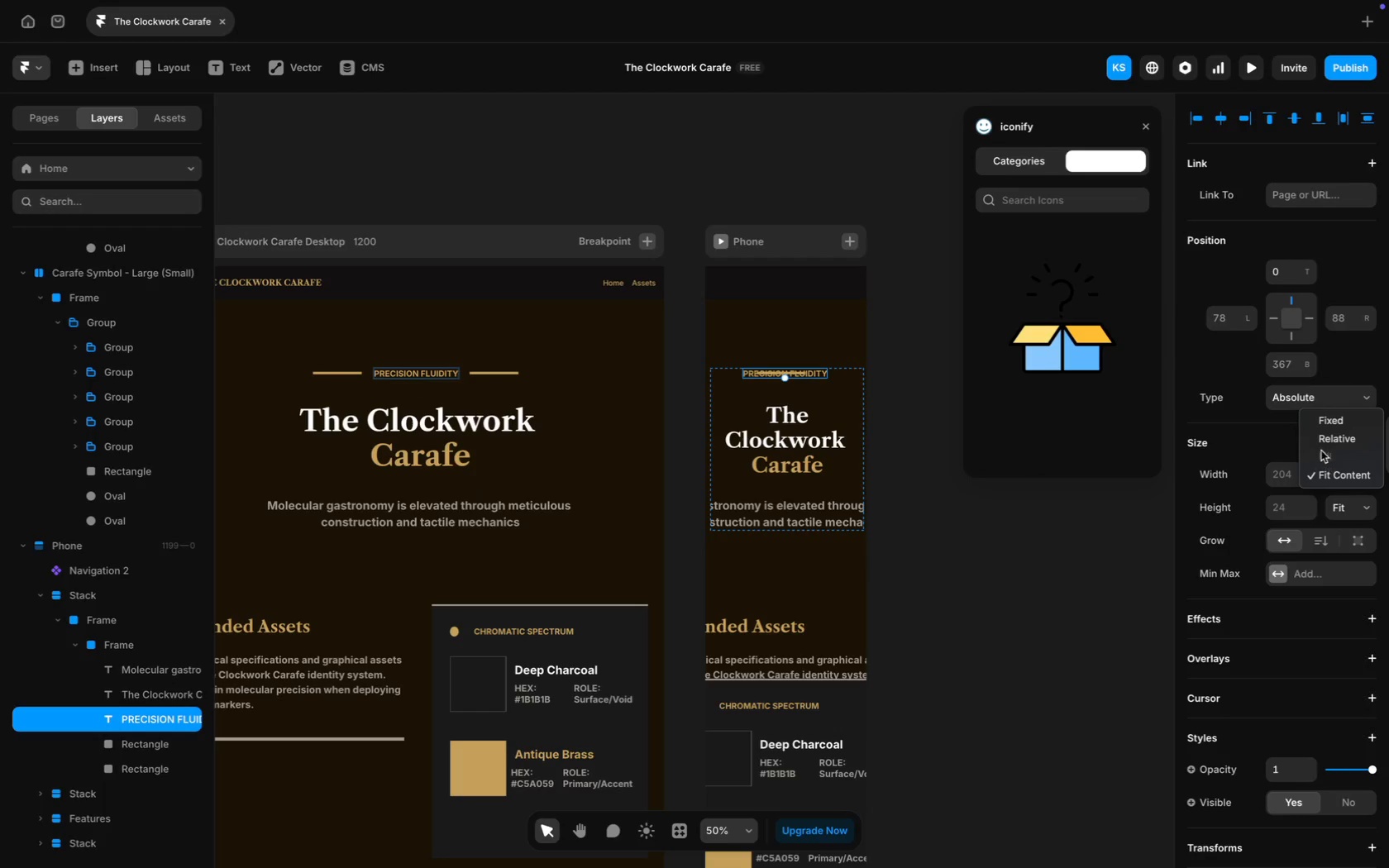 
left_click([1325, 440])
 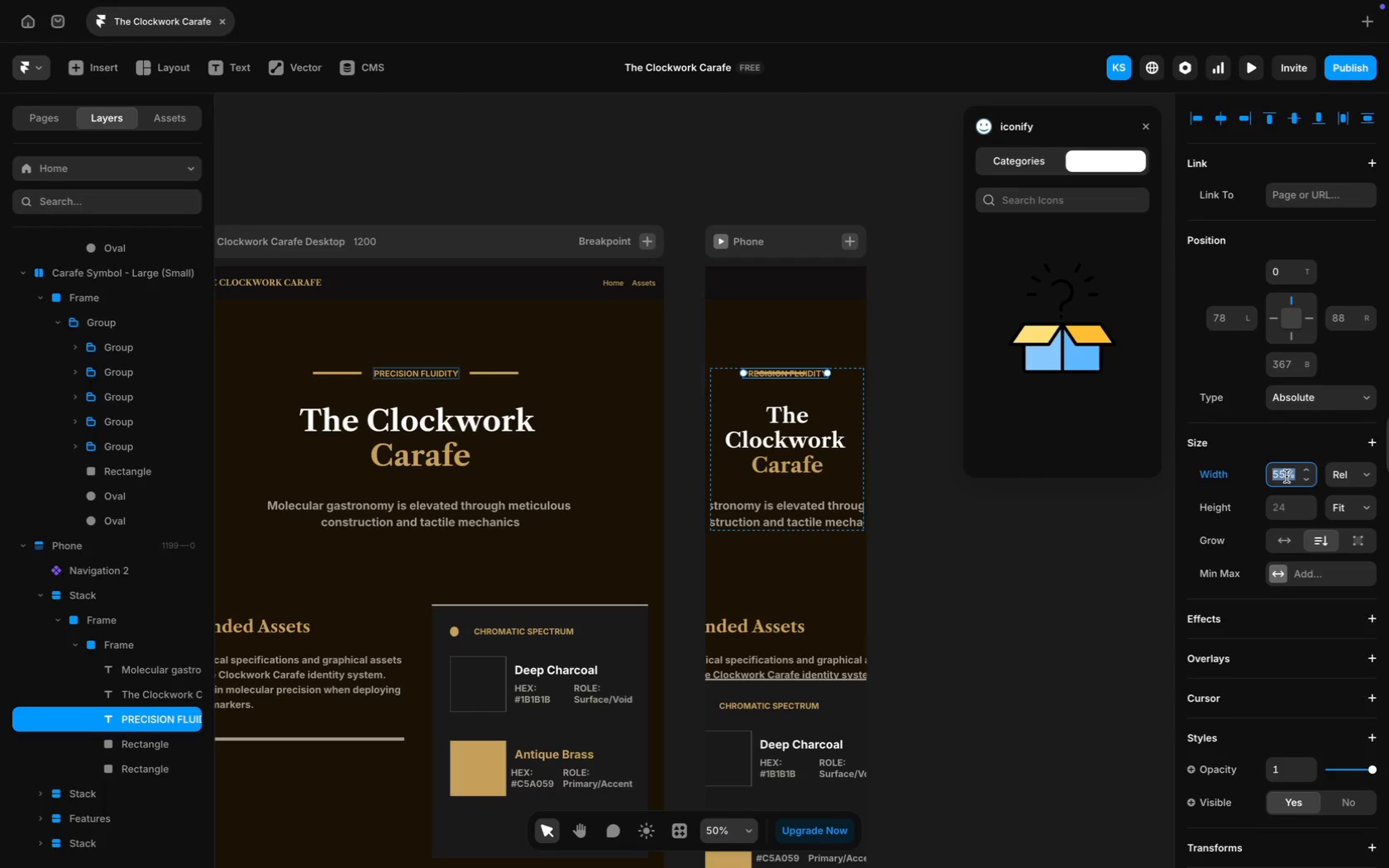 
type(95%)
 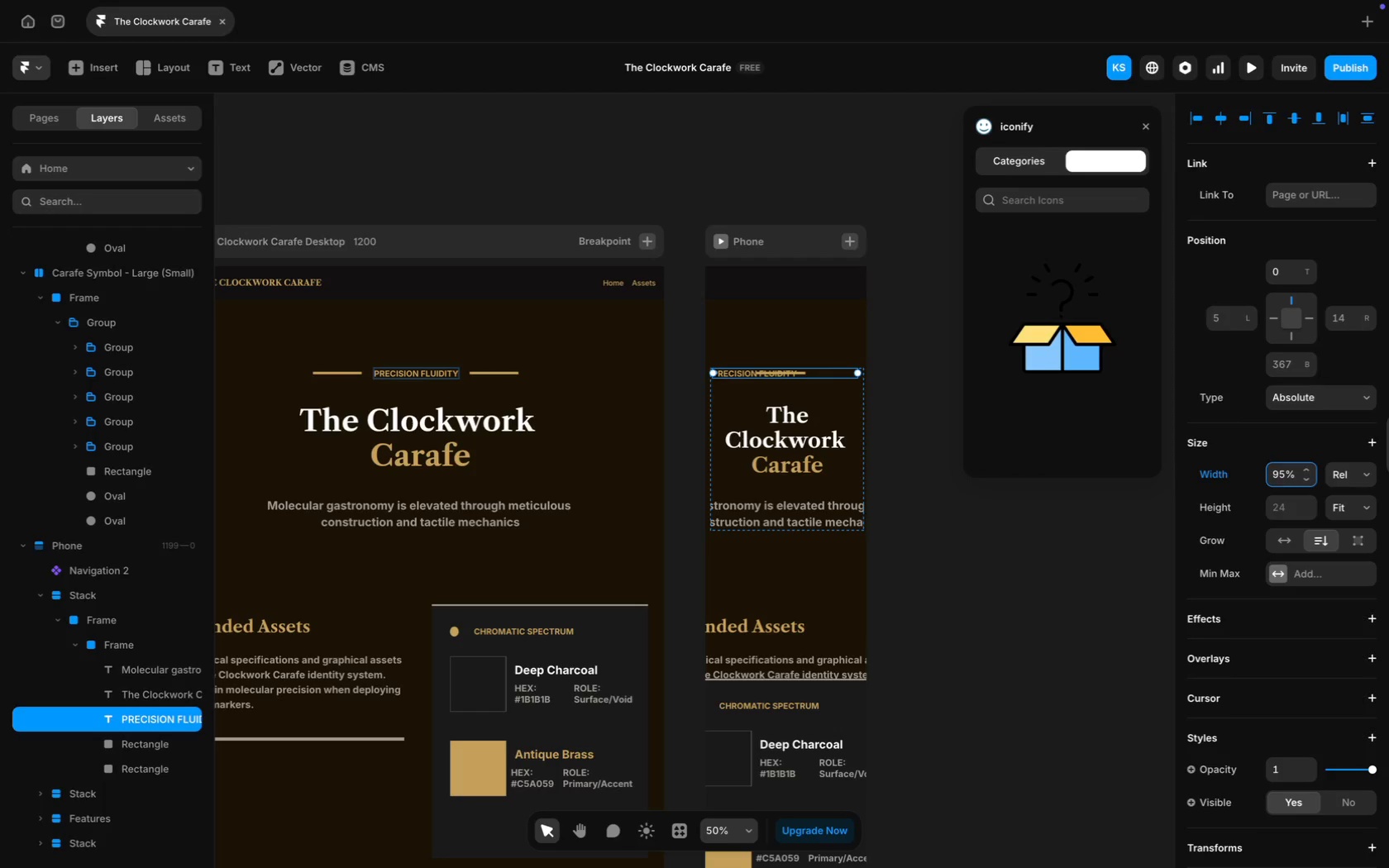 
 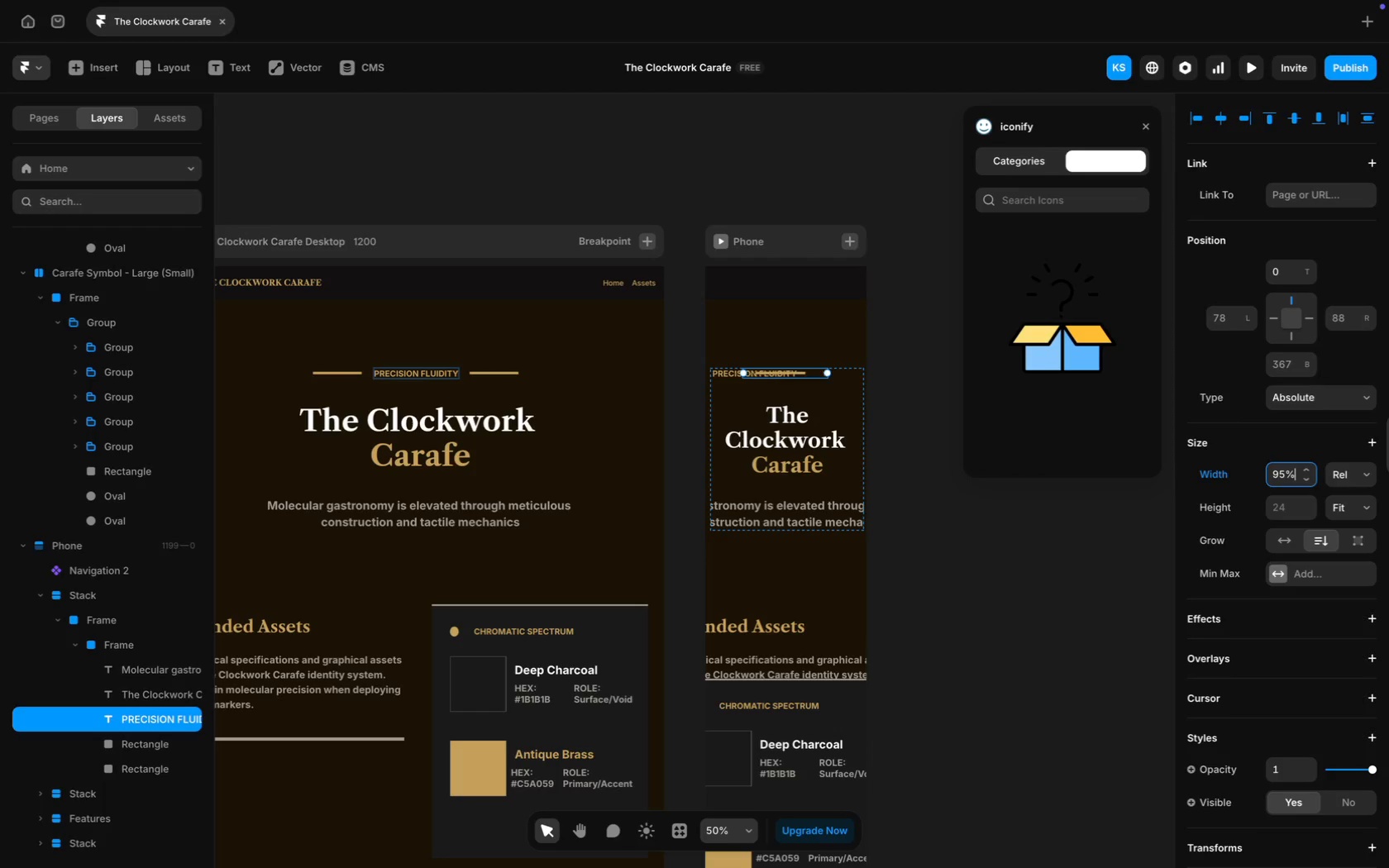 
key(Enter)
 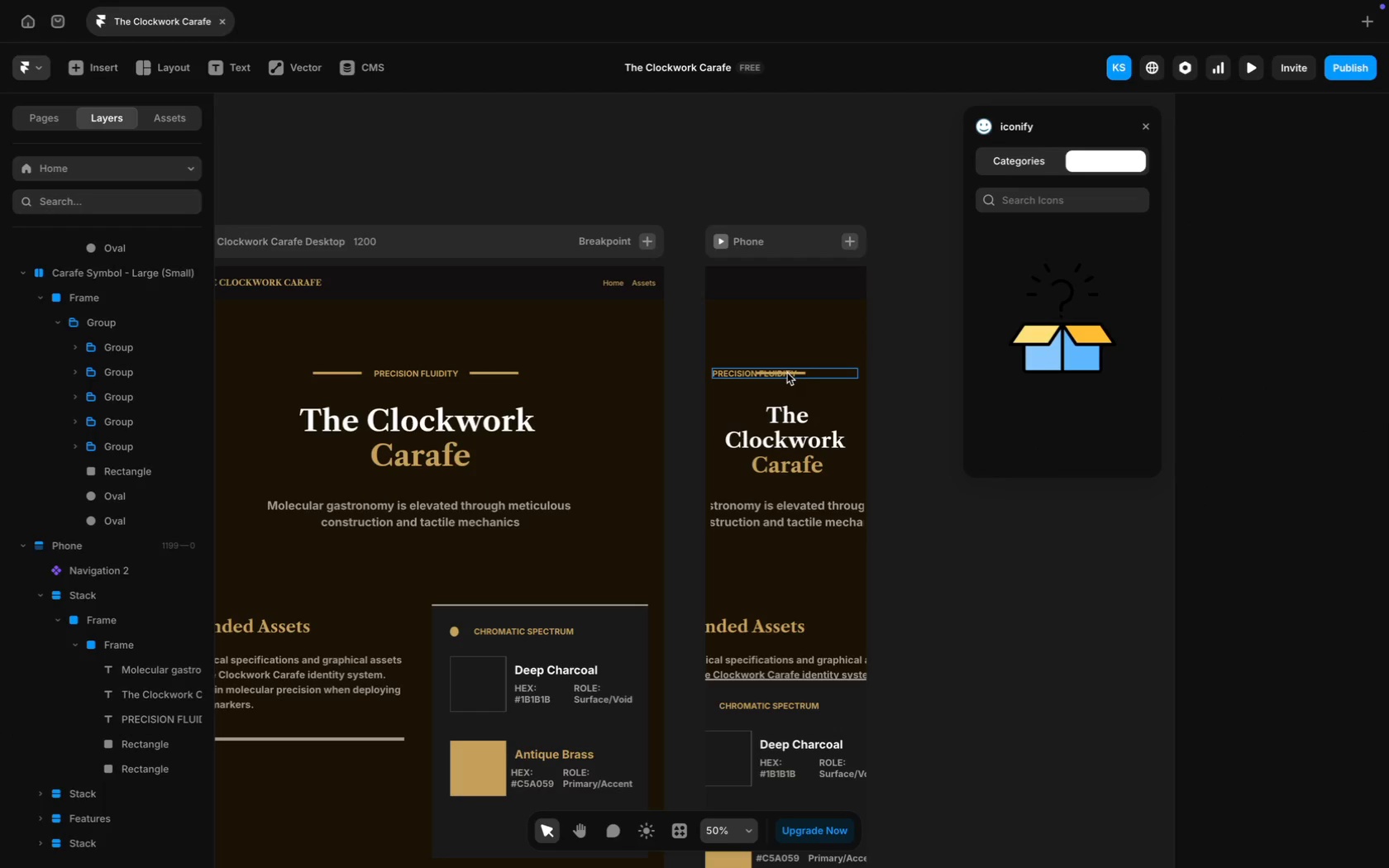 
double_click([803, 372])
 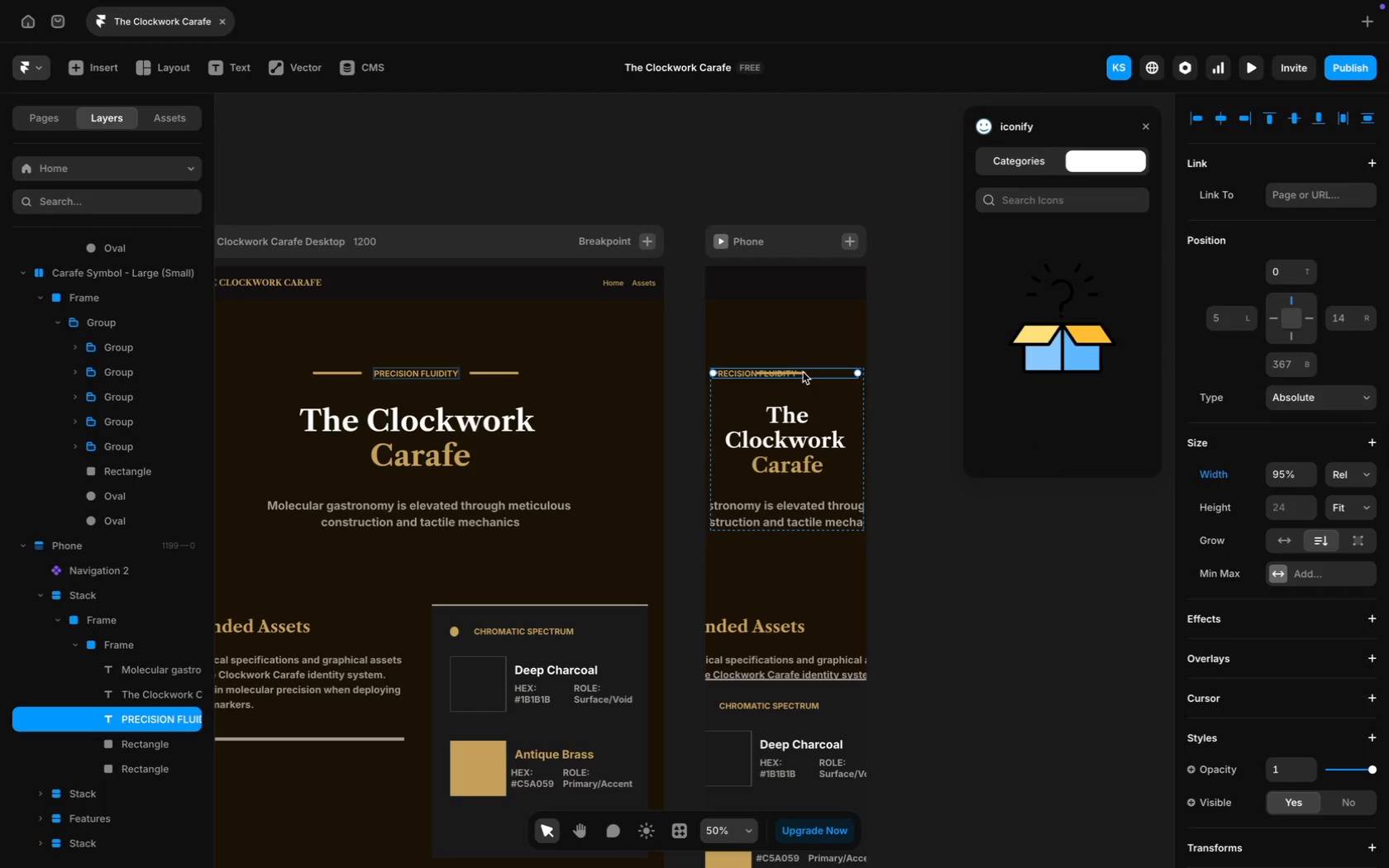 
hold_key(key=CommandLeft, duration=0.34)
 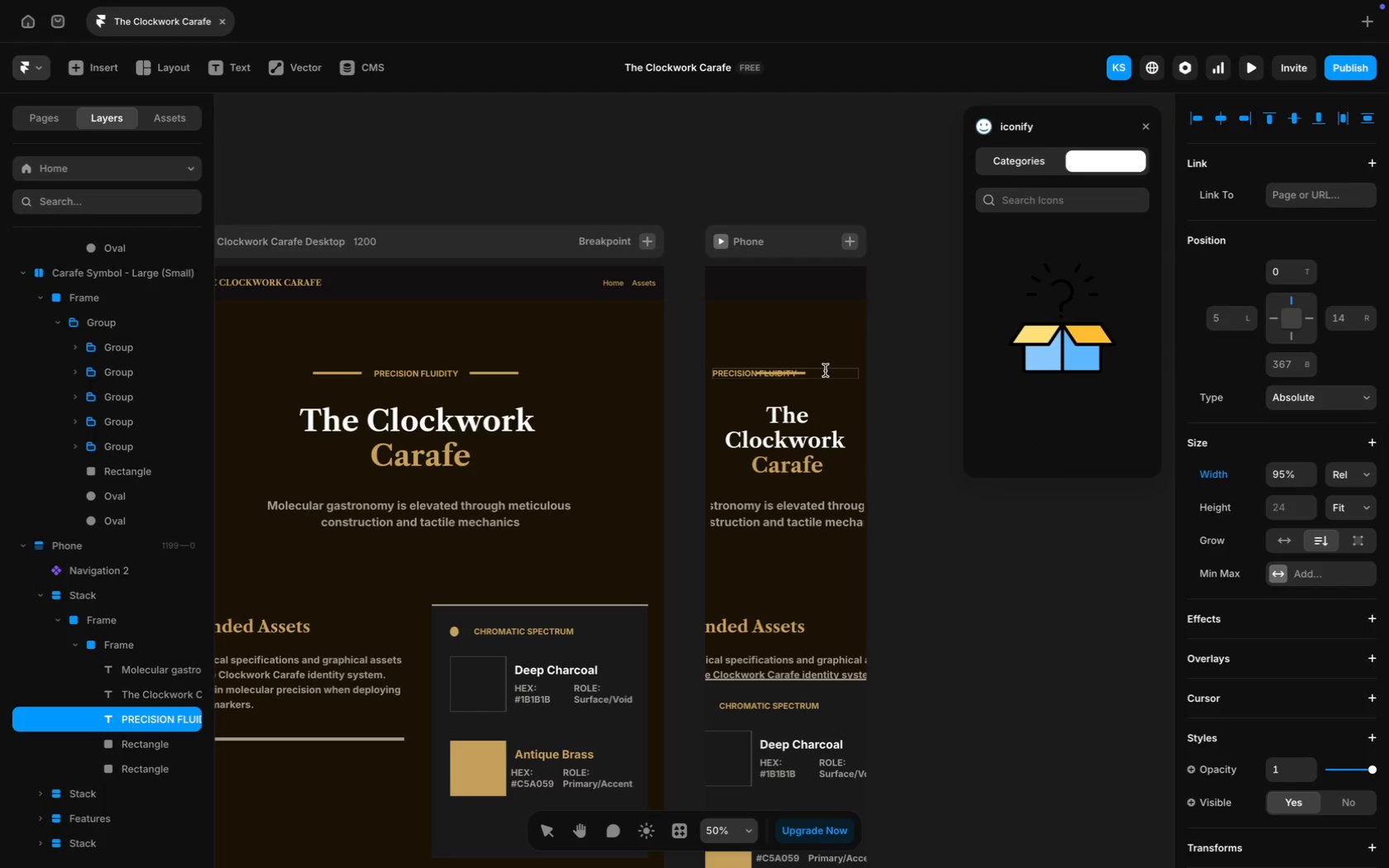 
key(Meta+CommandLeft)
 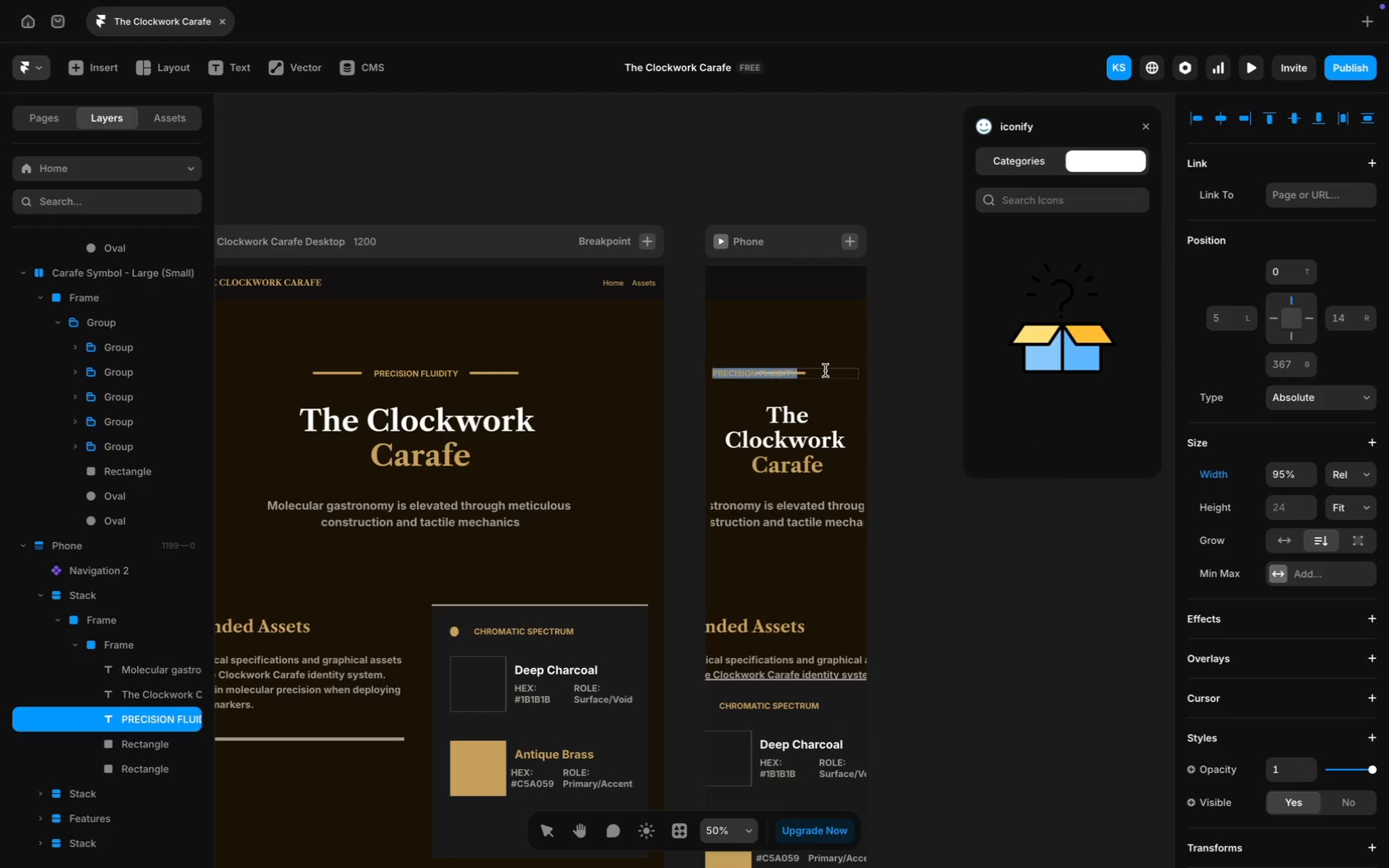 
key(Meta+A)
 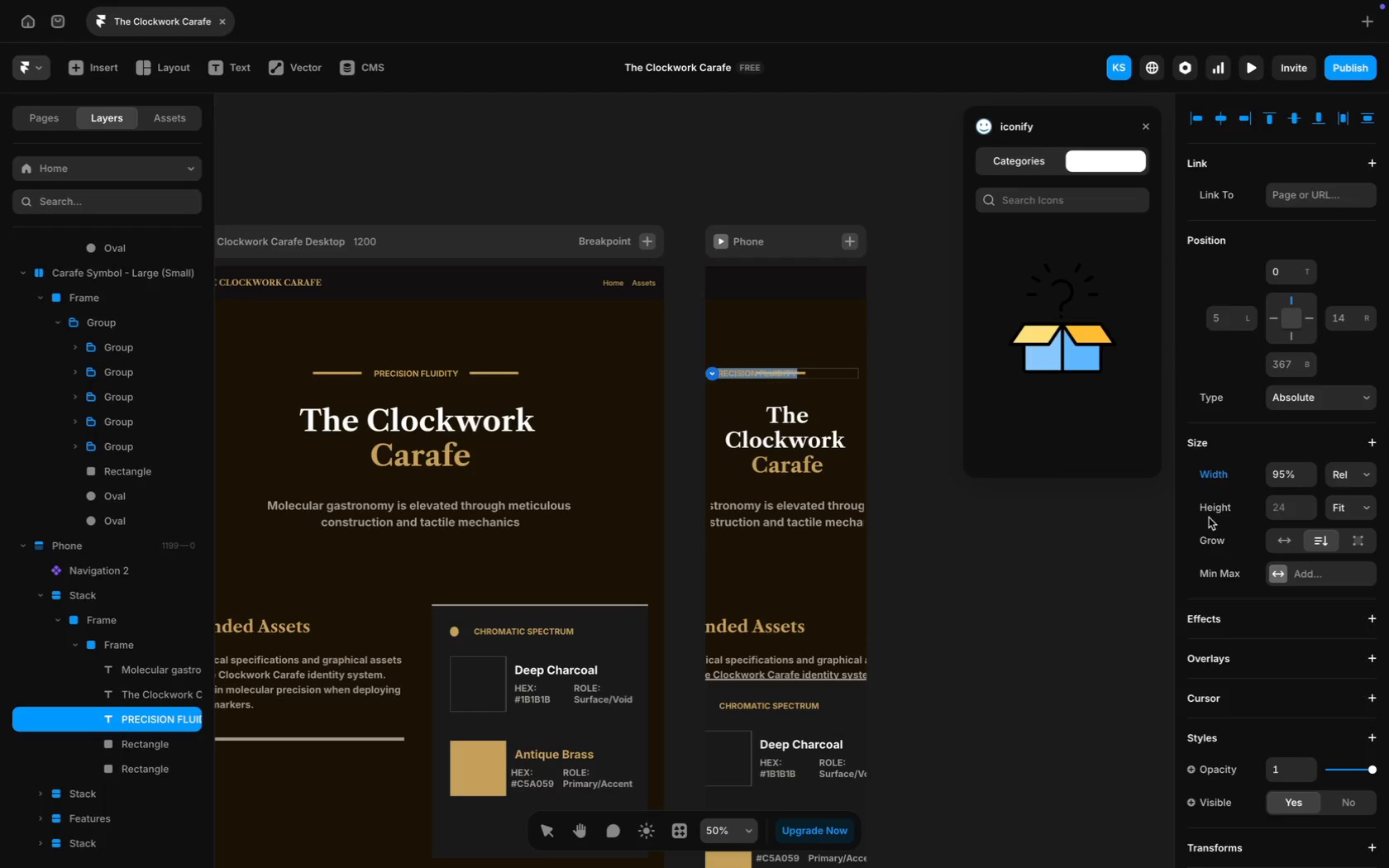 
scroll: coordinate [1243, 569], scroll_direction: down, amount: 60.0
 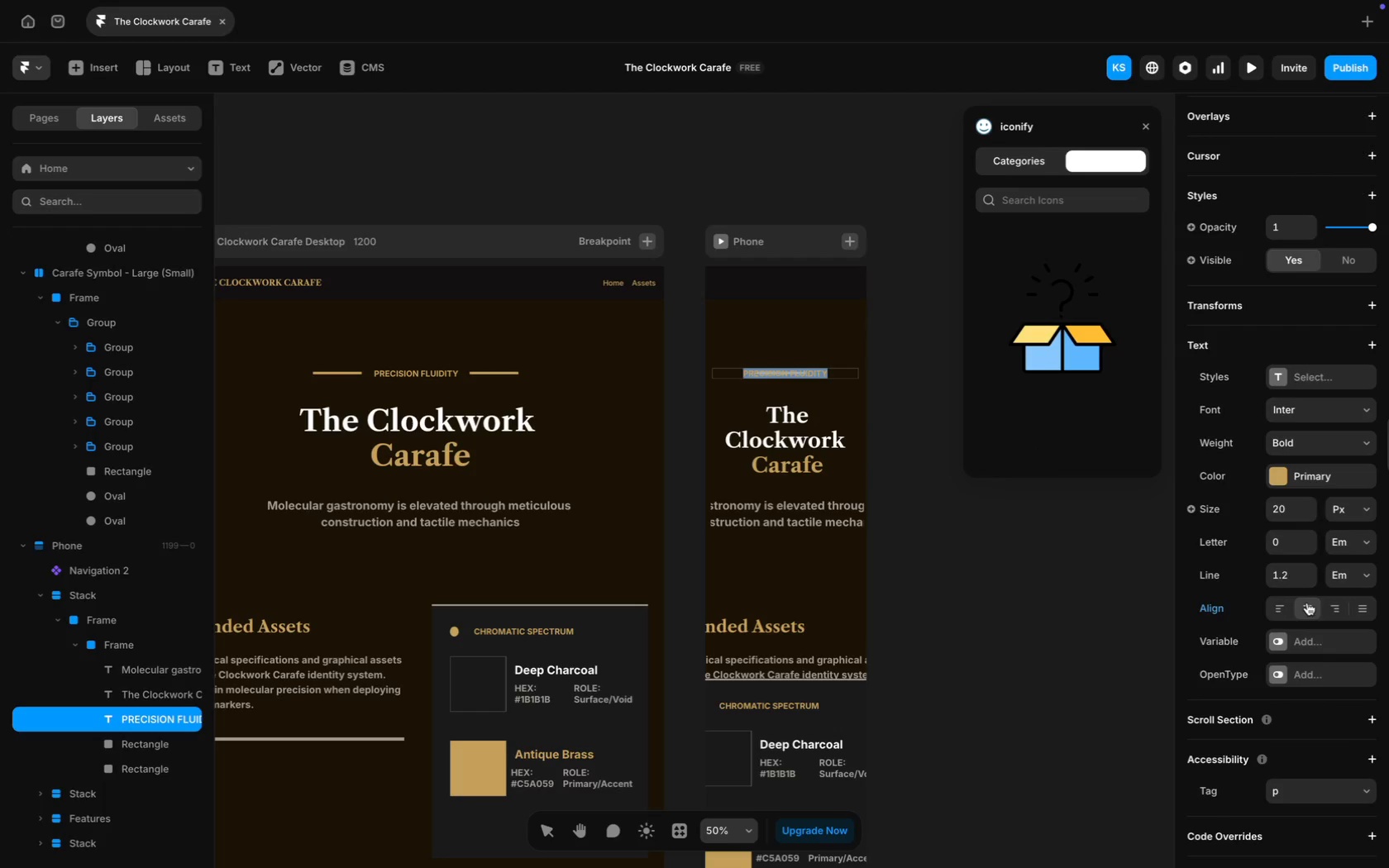 
left_click([1029, 592])
 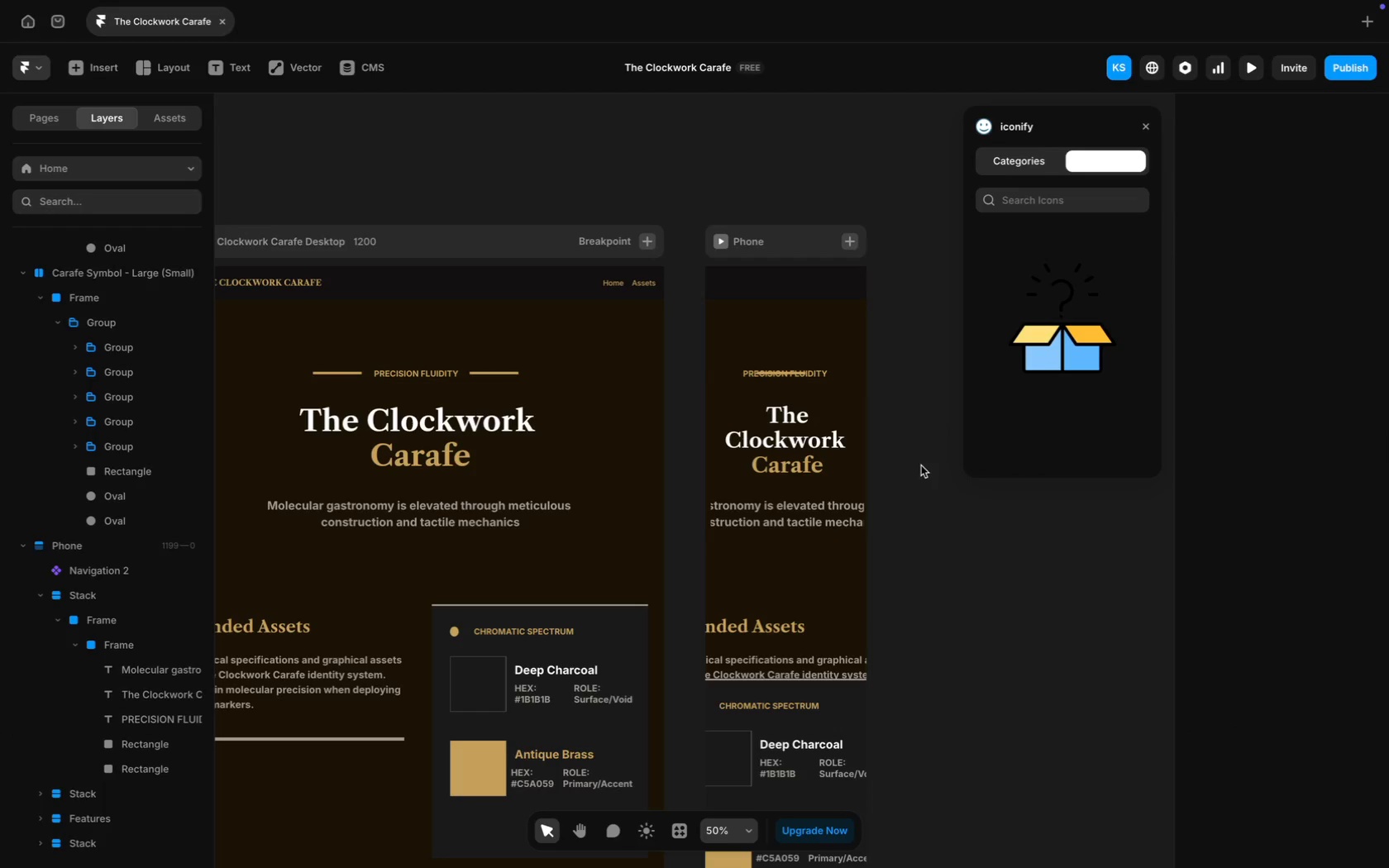 
left_click([794, 372])
 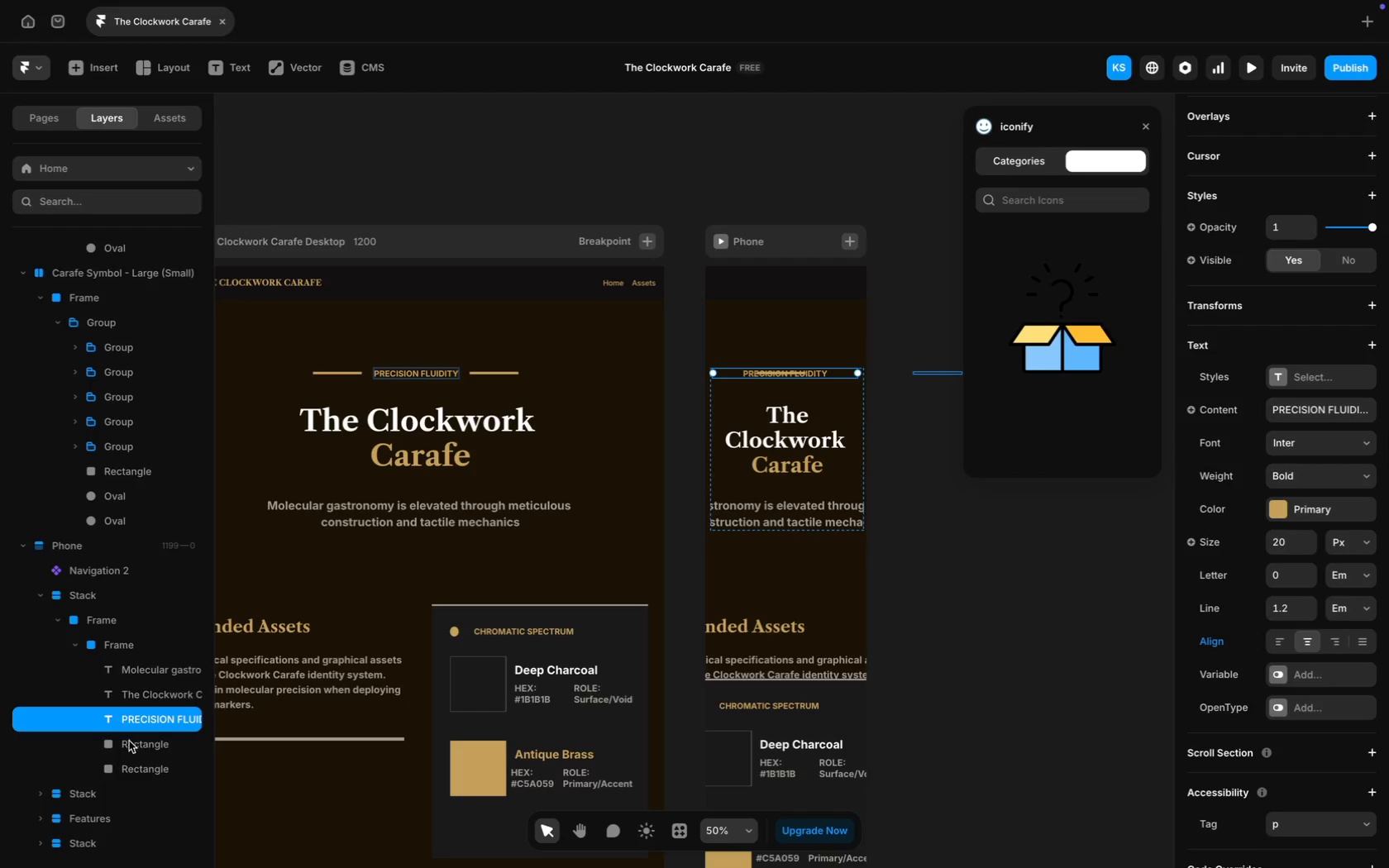 
left_click([130, 739])
 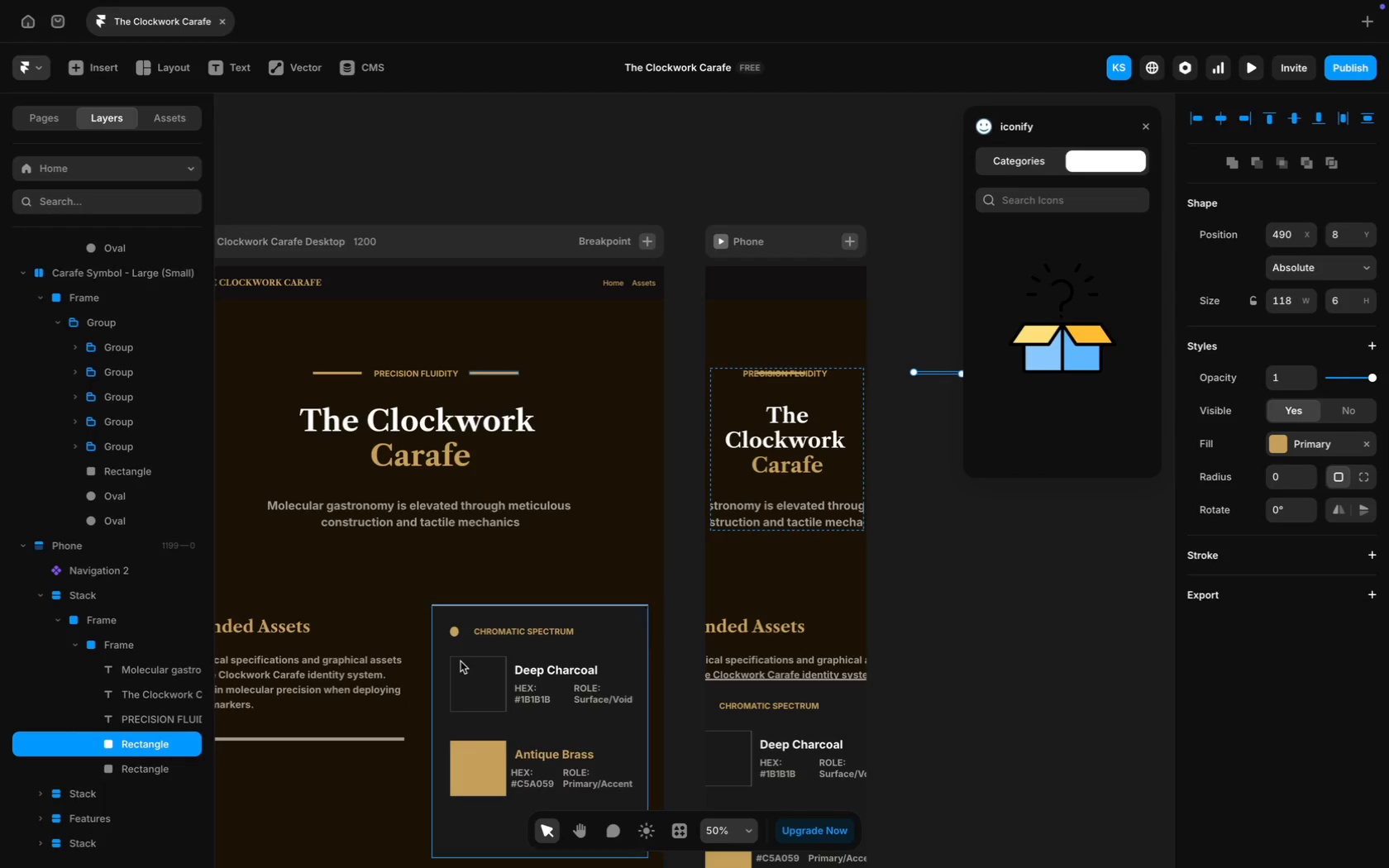 
key(Backspace)
 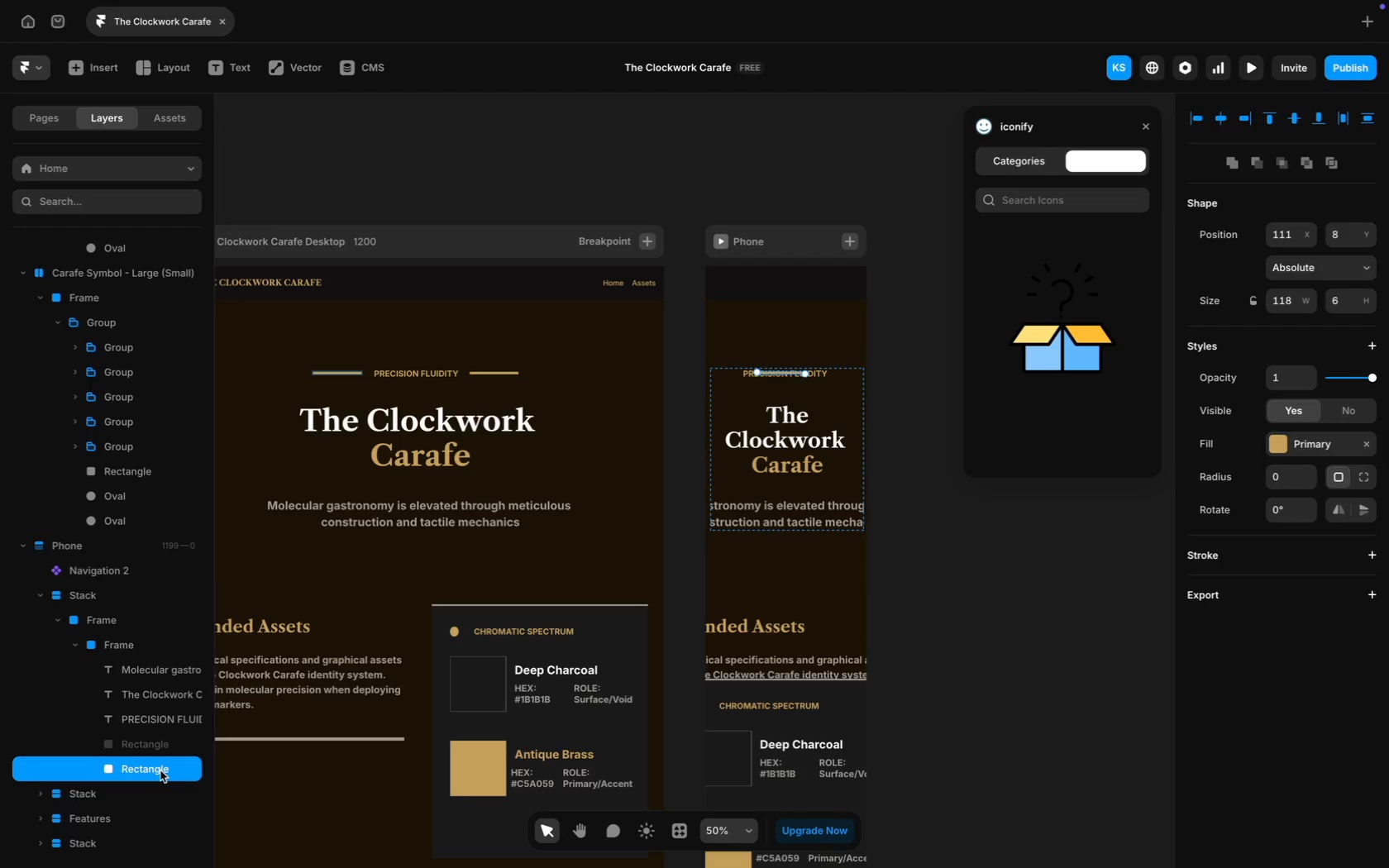 
key(Backspace)
 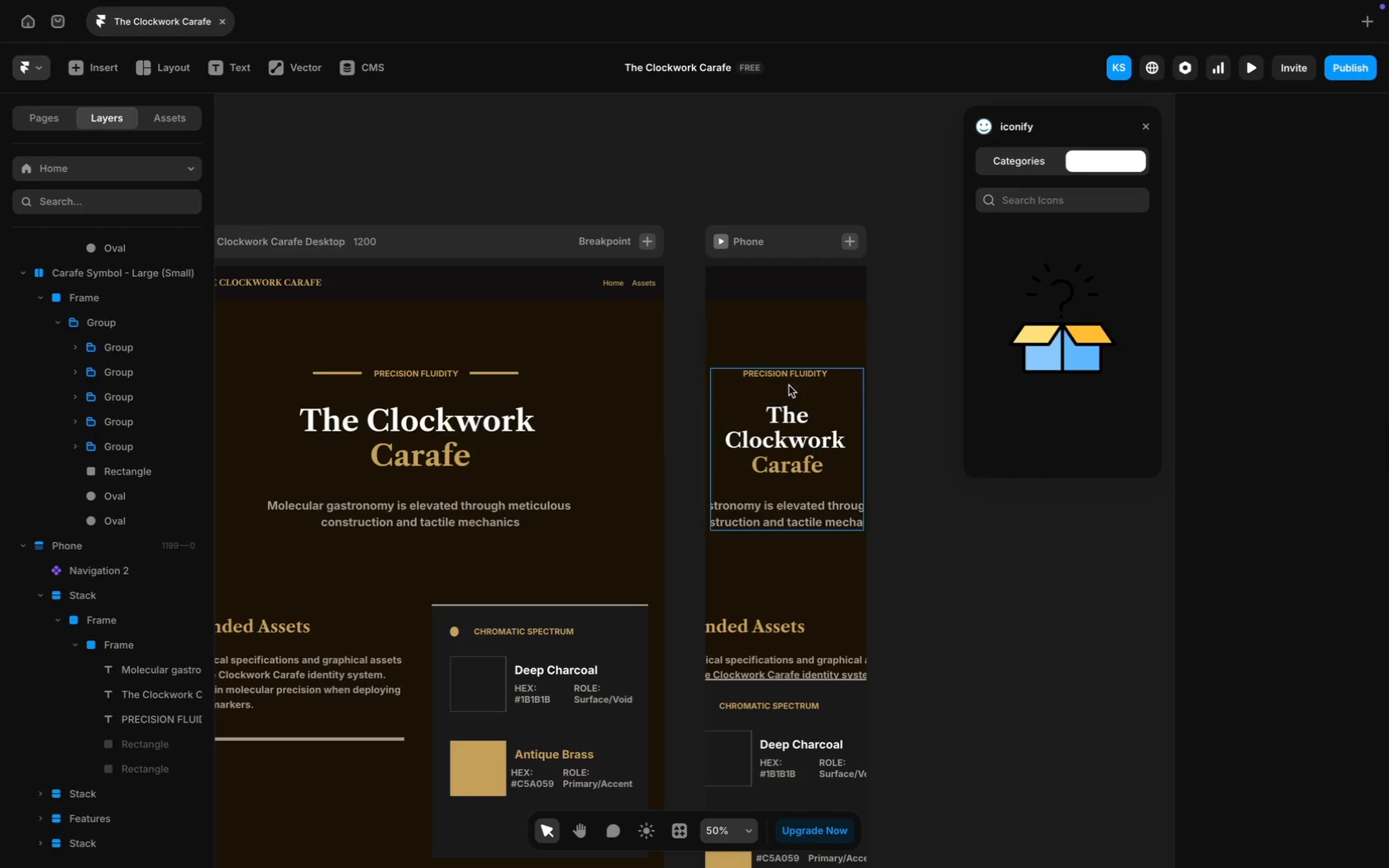 
left_click([800, 375])
 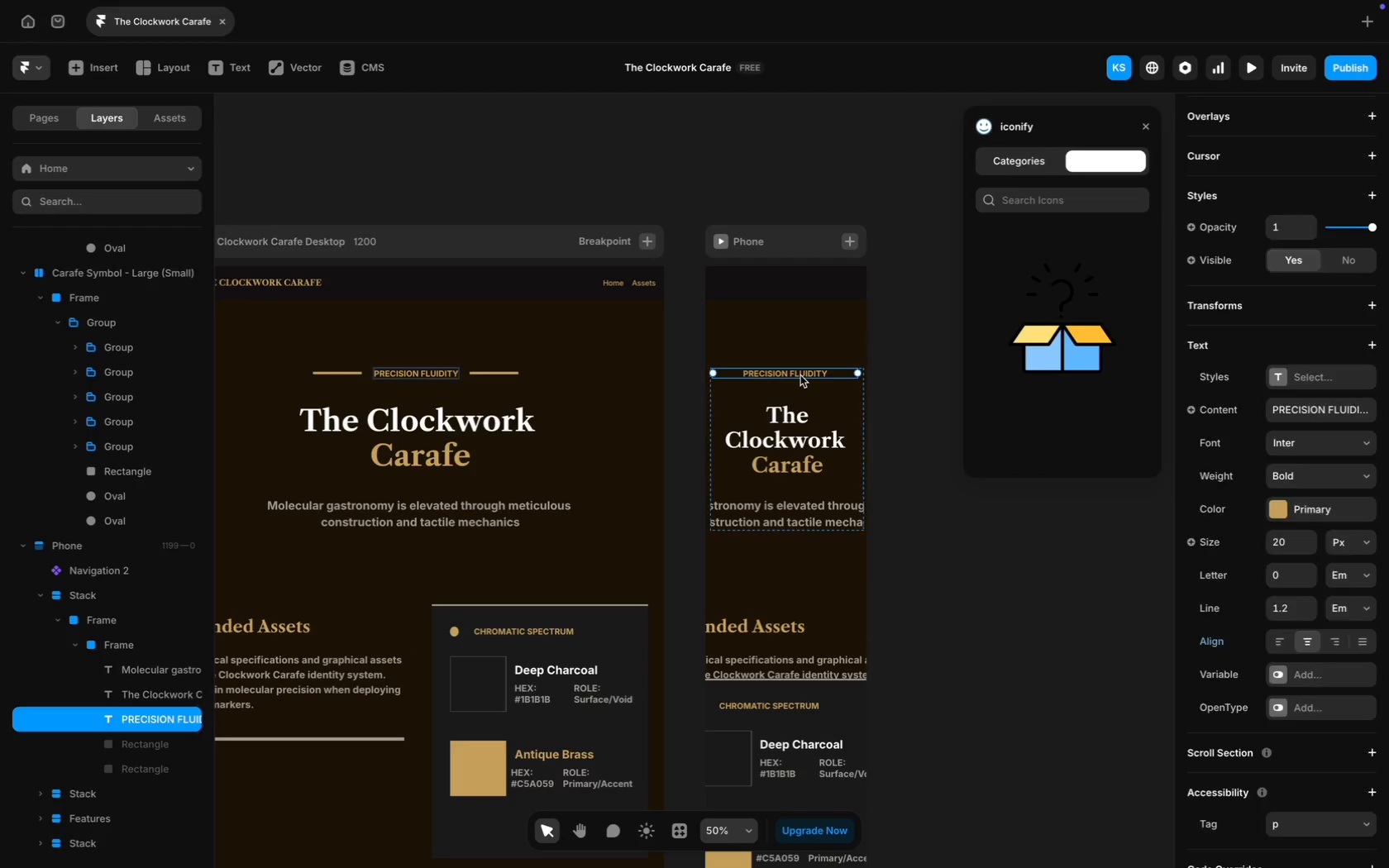 
hold_key(key=ShiftLeft, duration=1.1)
left_click([788, 429])
 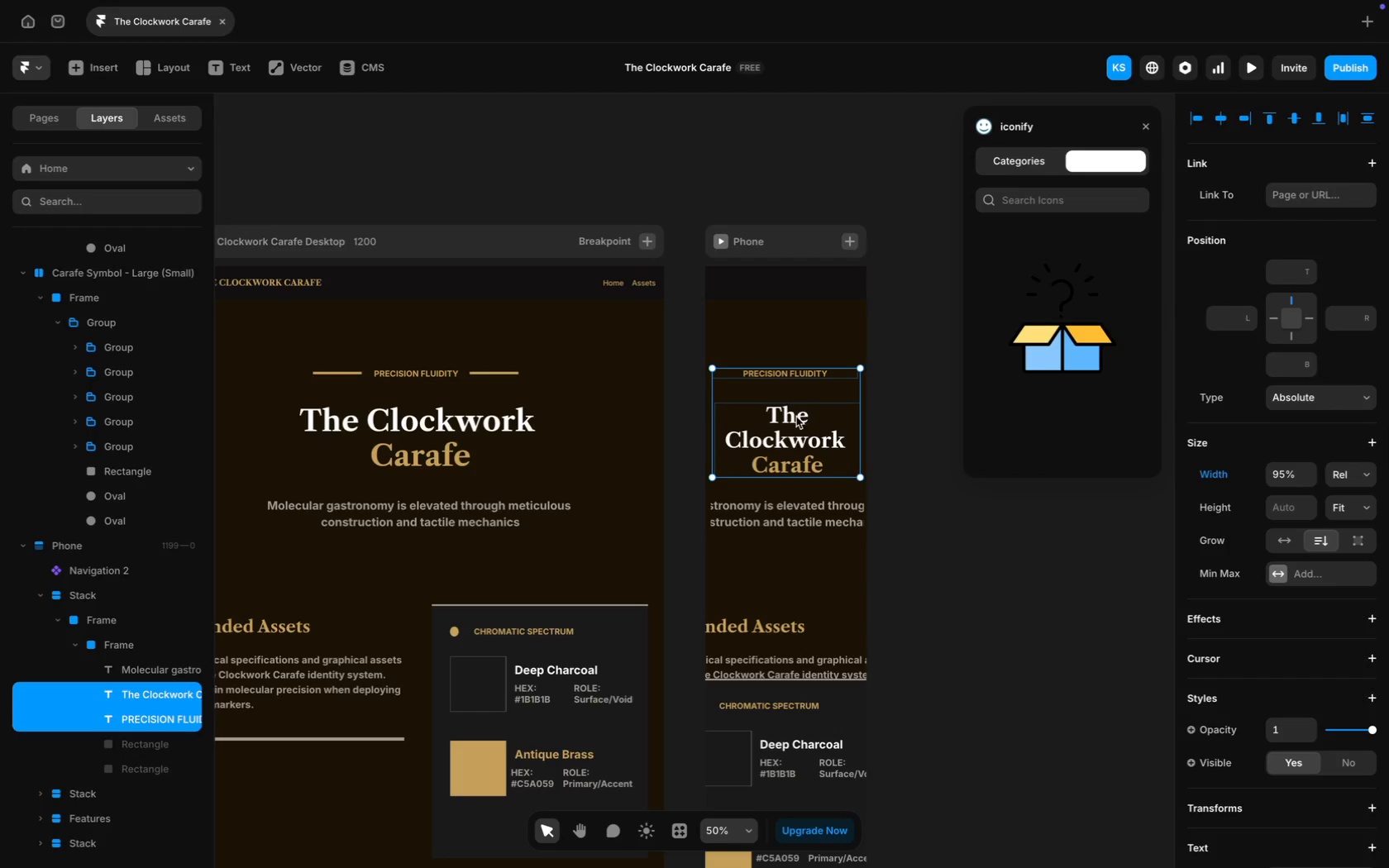 
left_click_drag(start_coordinate=[795, 417], to_coordinate=[796, 406])
 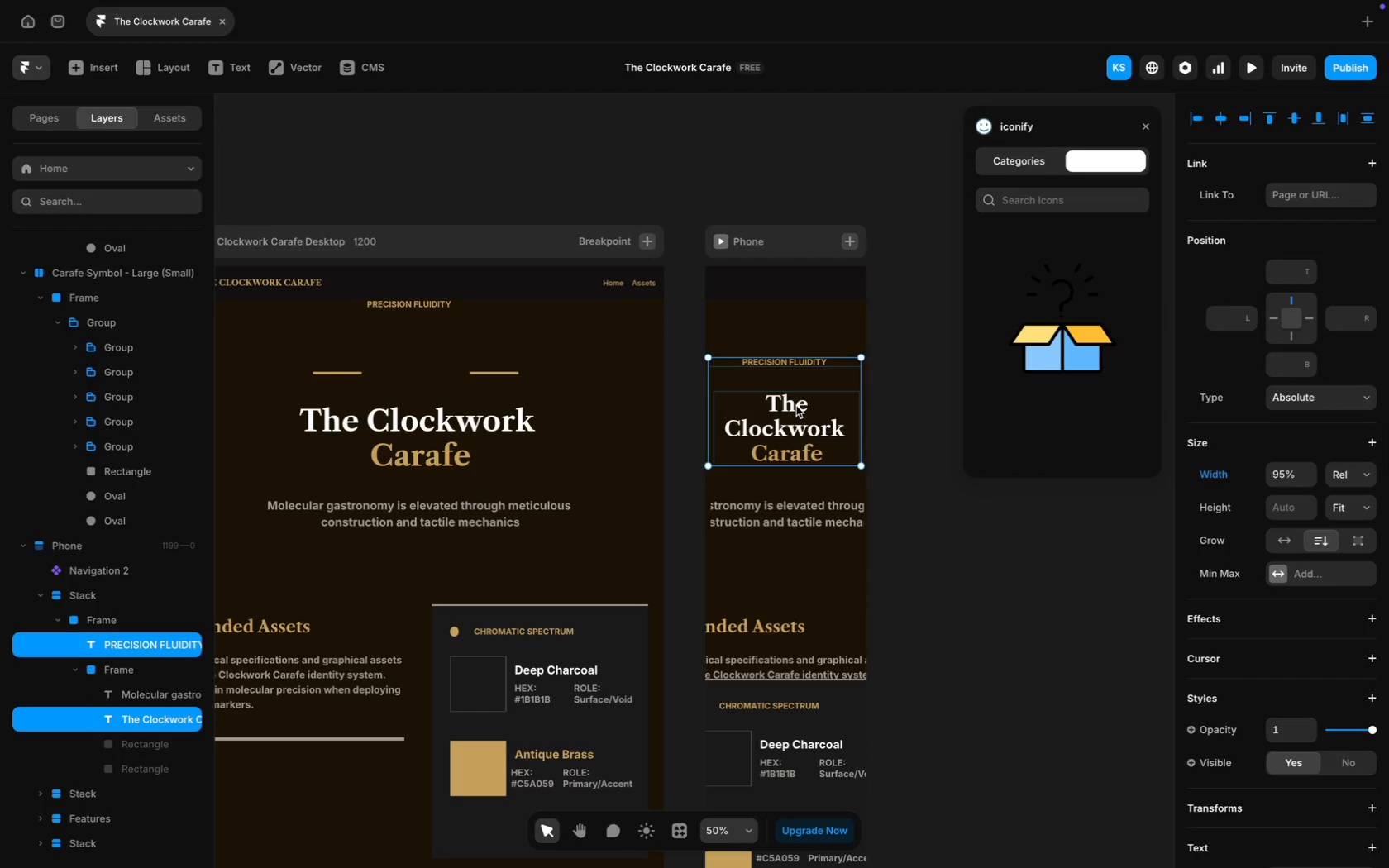 
left_click_drag(start_coordinate=[796, 407], to_coordinate=[797, 397])
 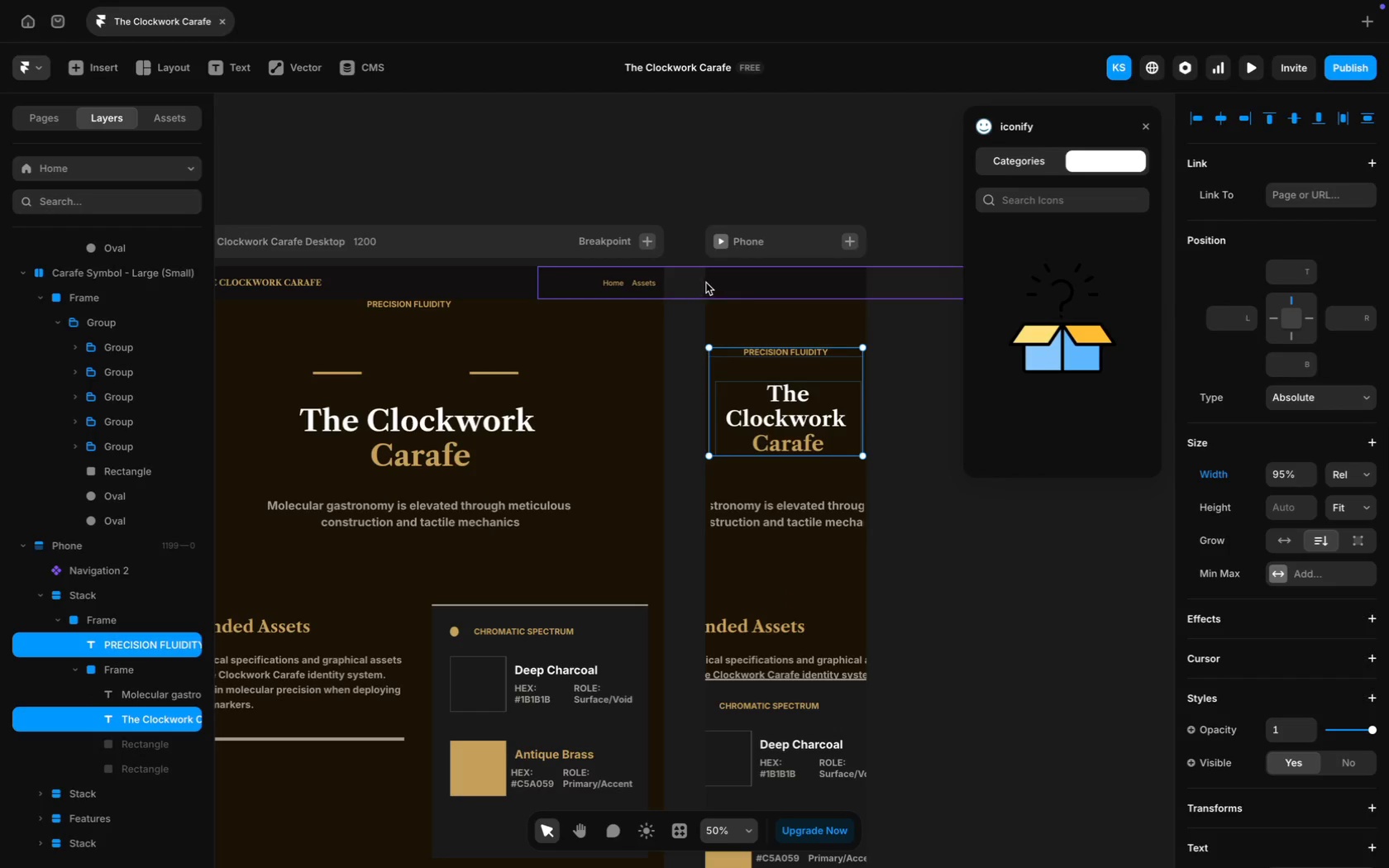 
left_click([694, 284])
 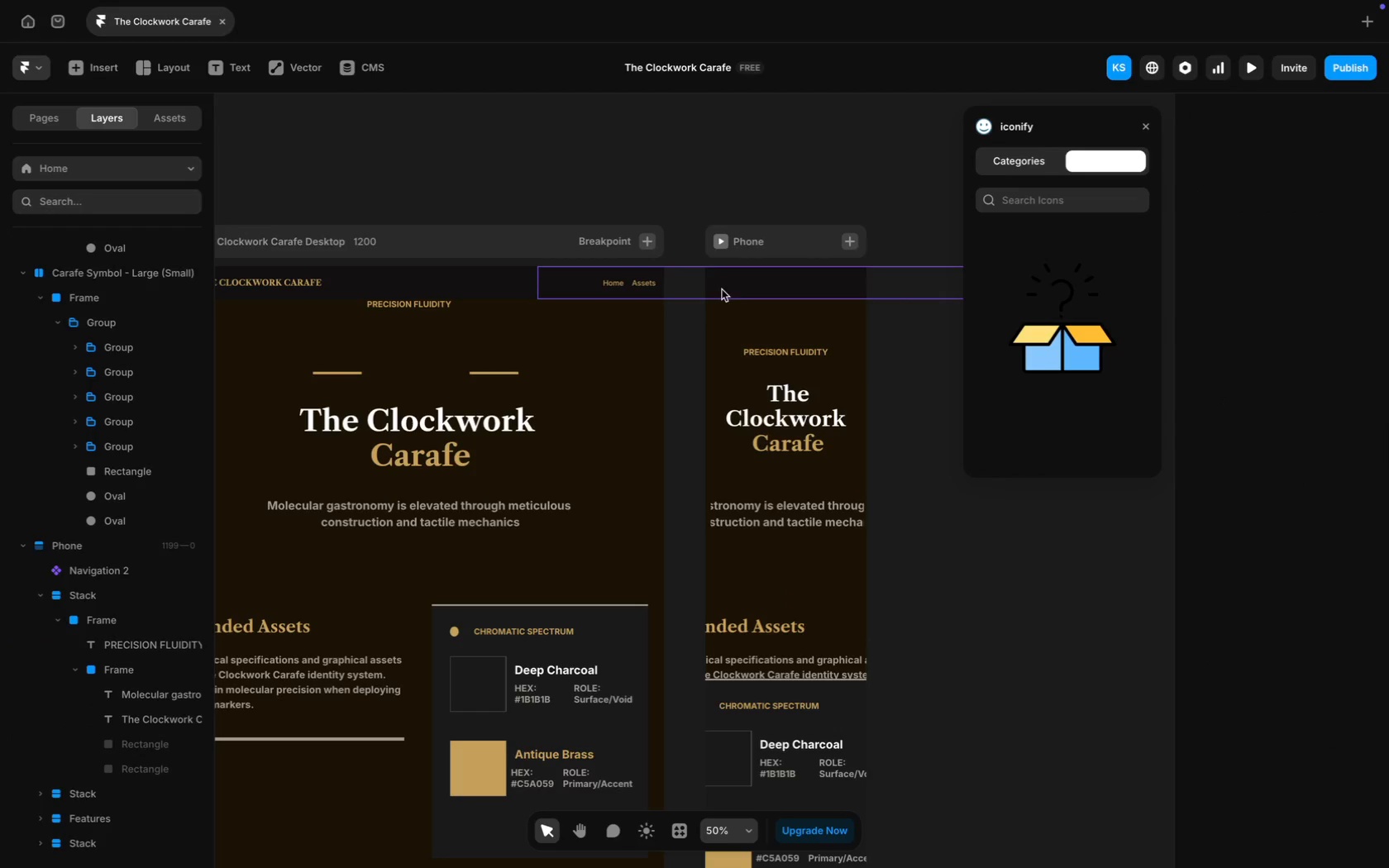 
left_click([713, 289])
 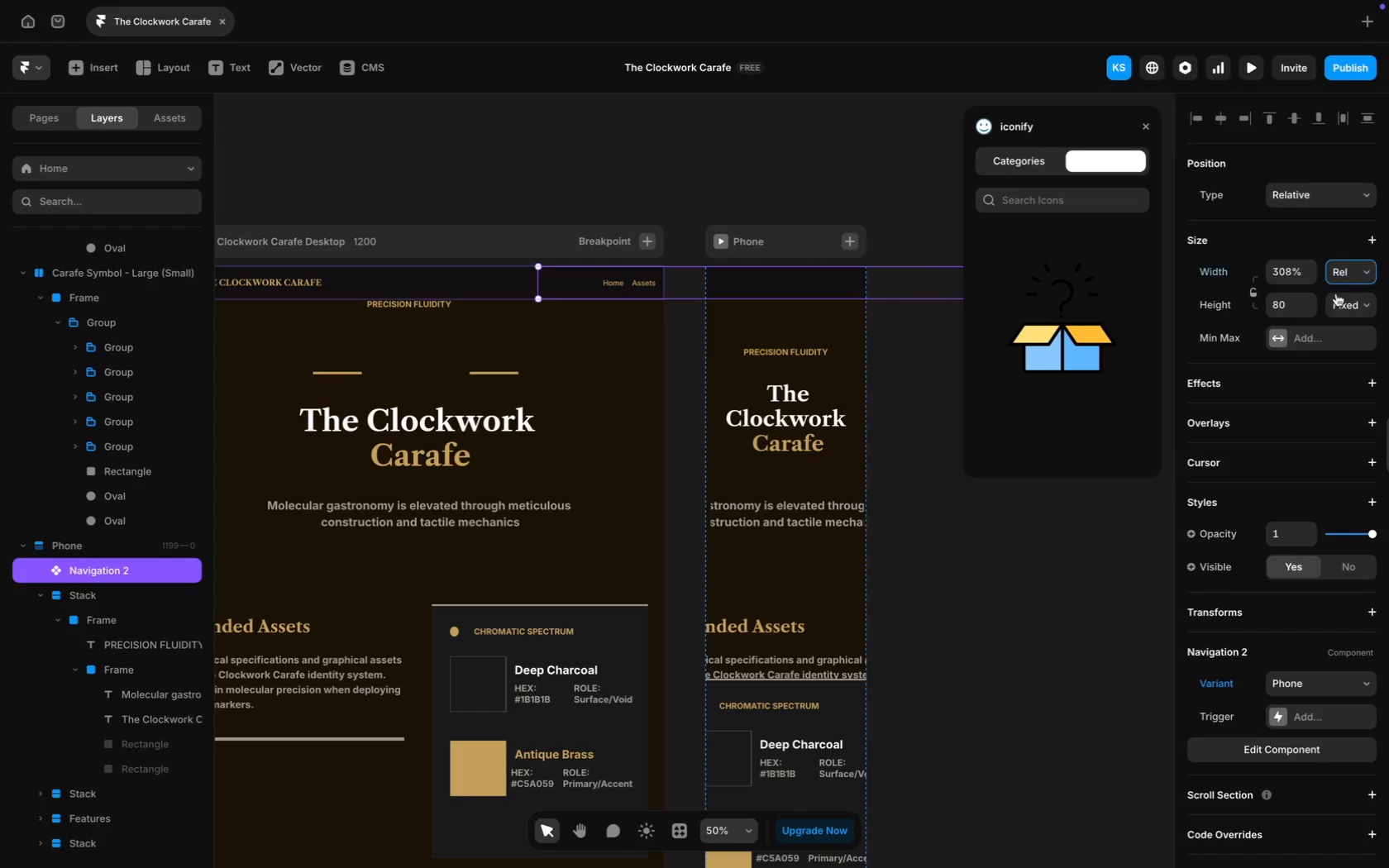 
left_click([1359, 272])
 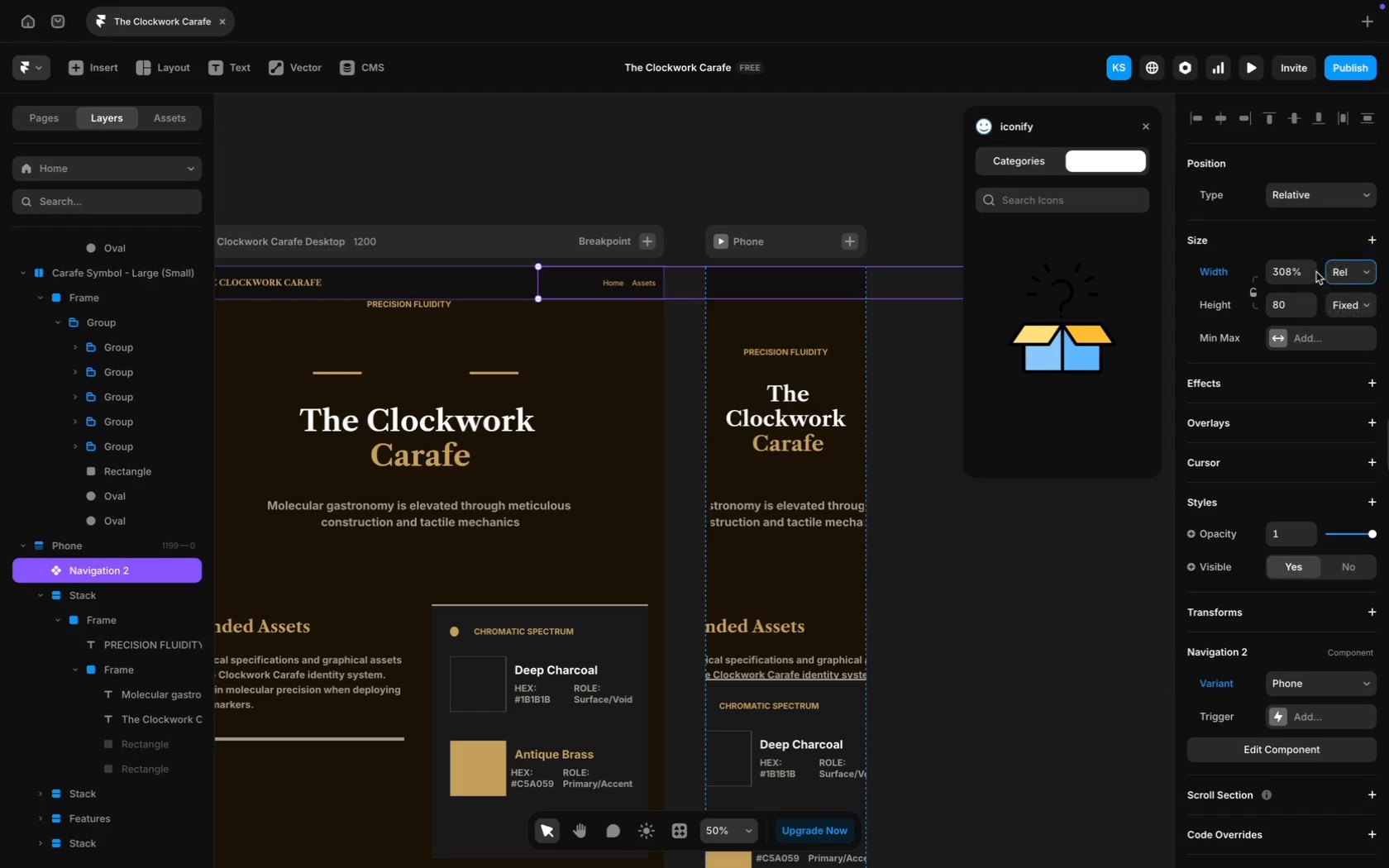 
left_click([1291, 270])
 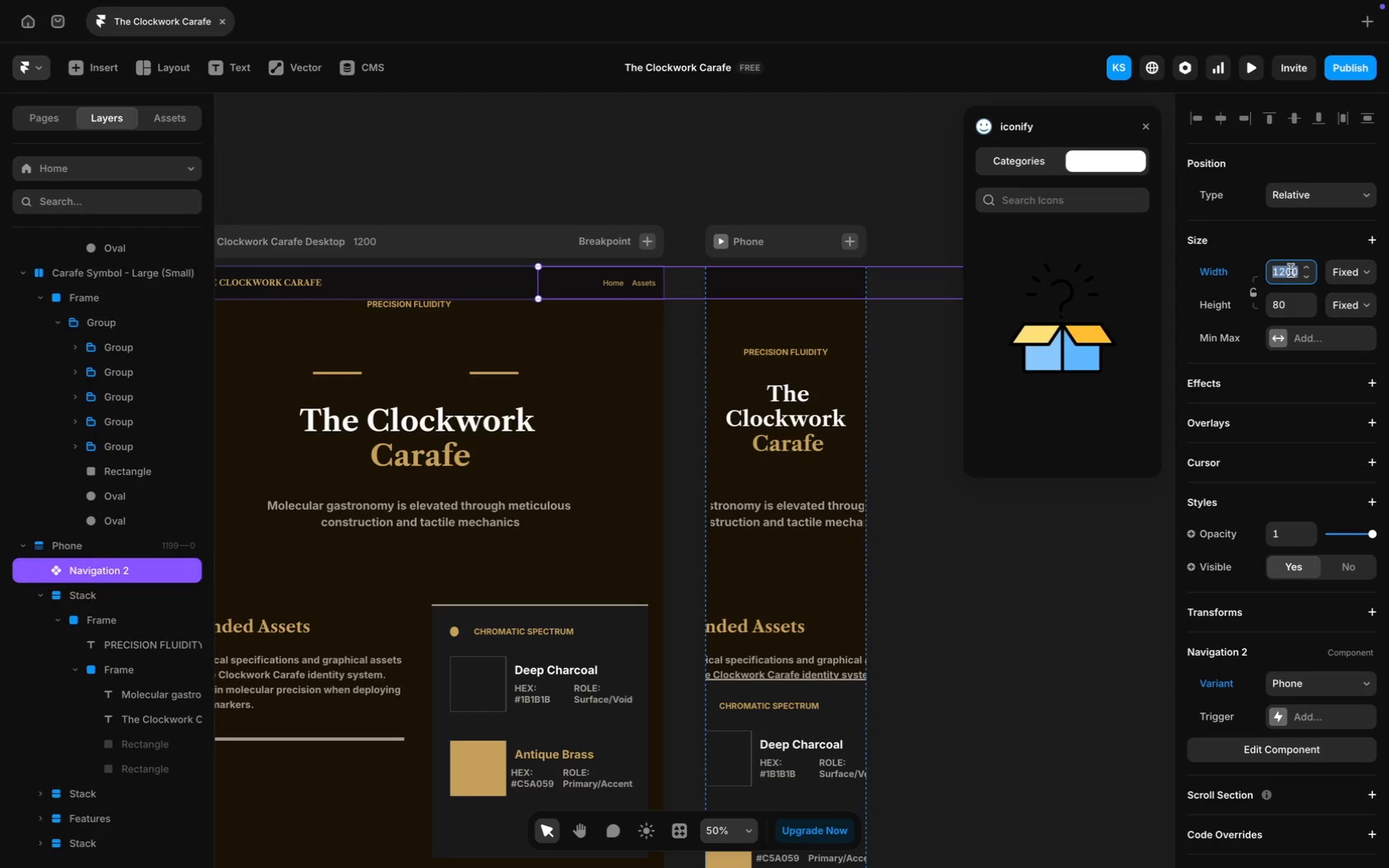 
type(390%)
 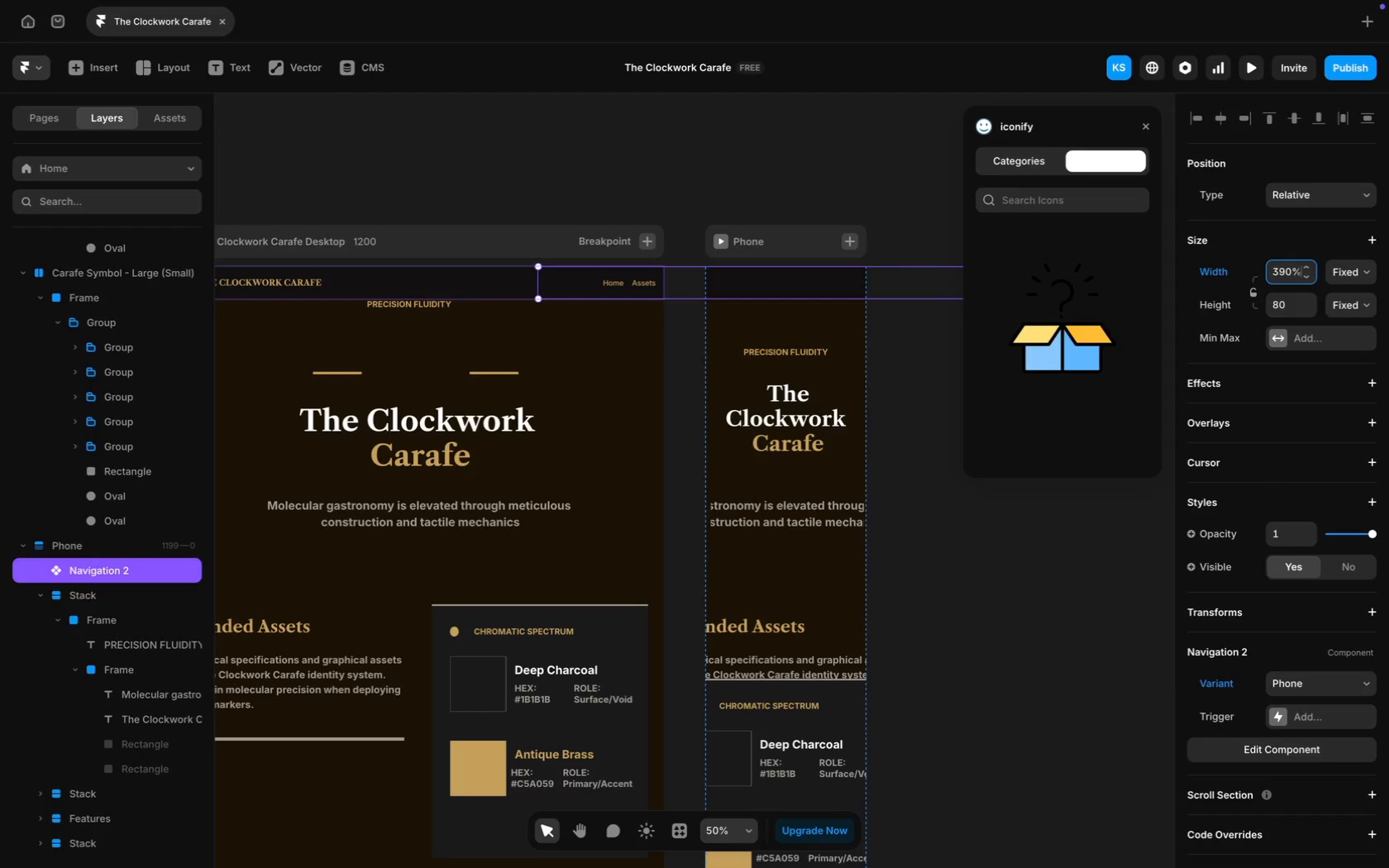 
 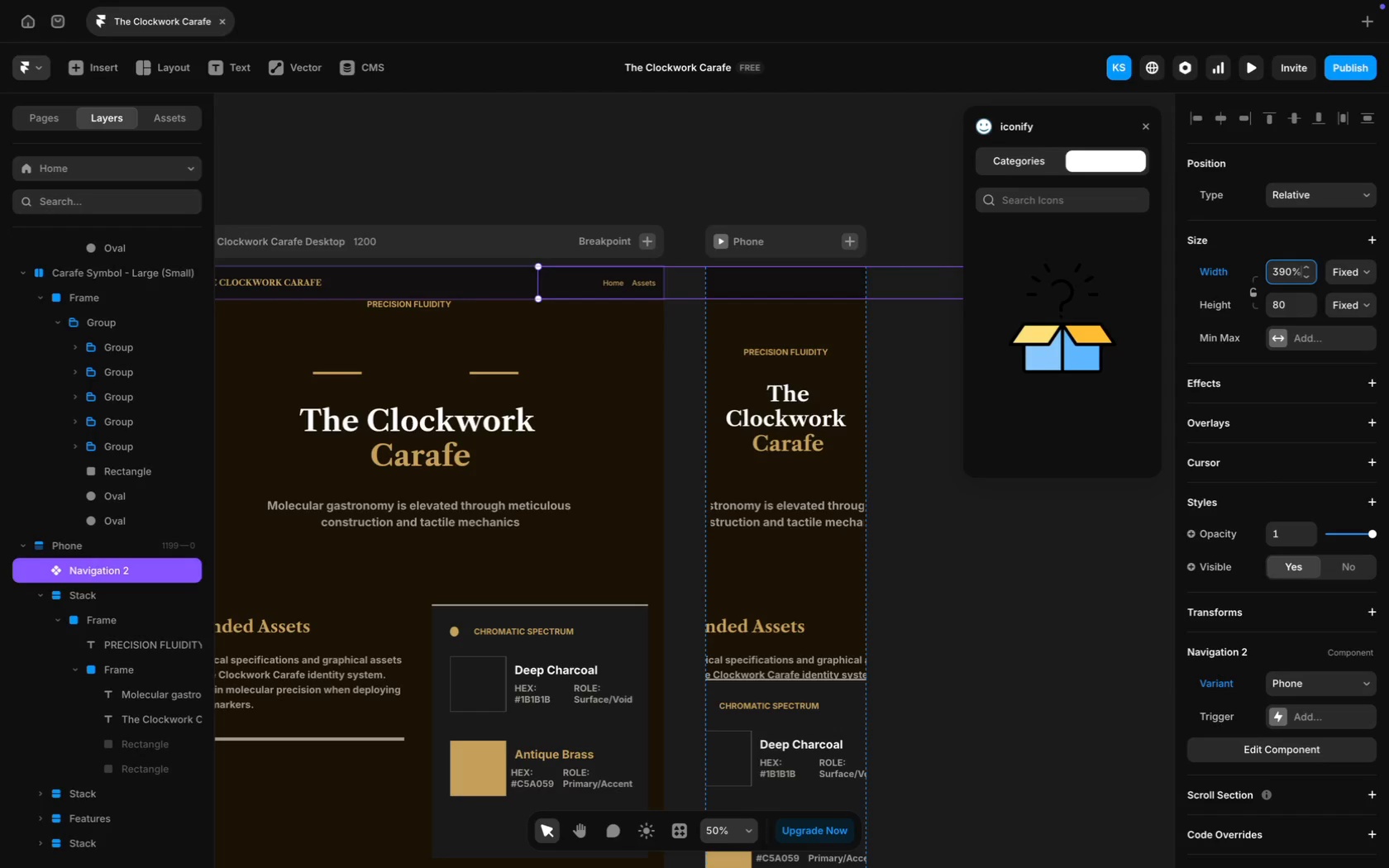 
key(Enter)
 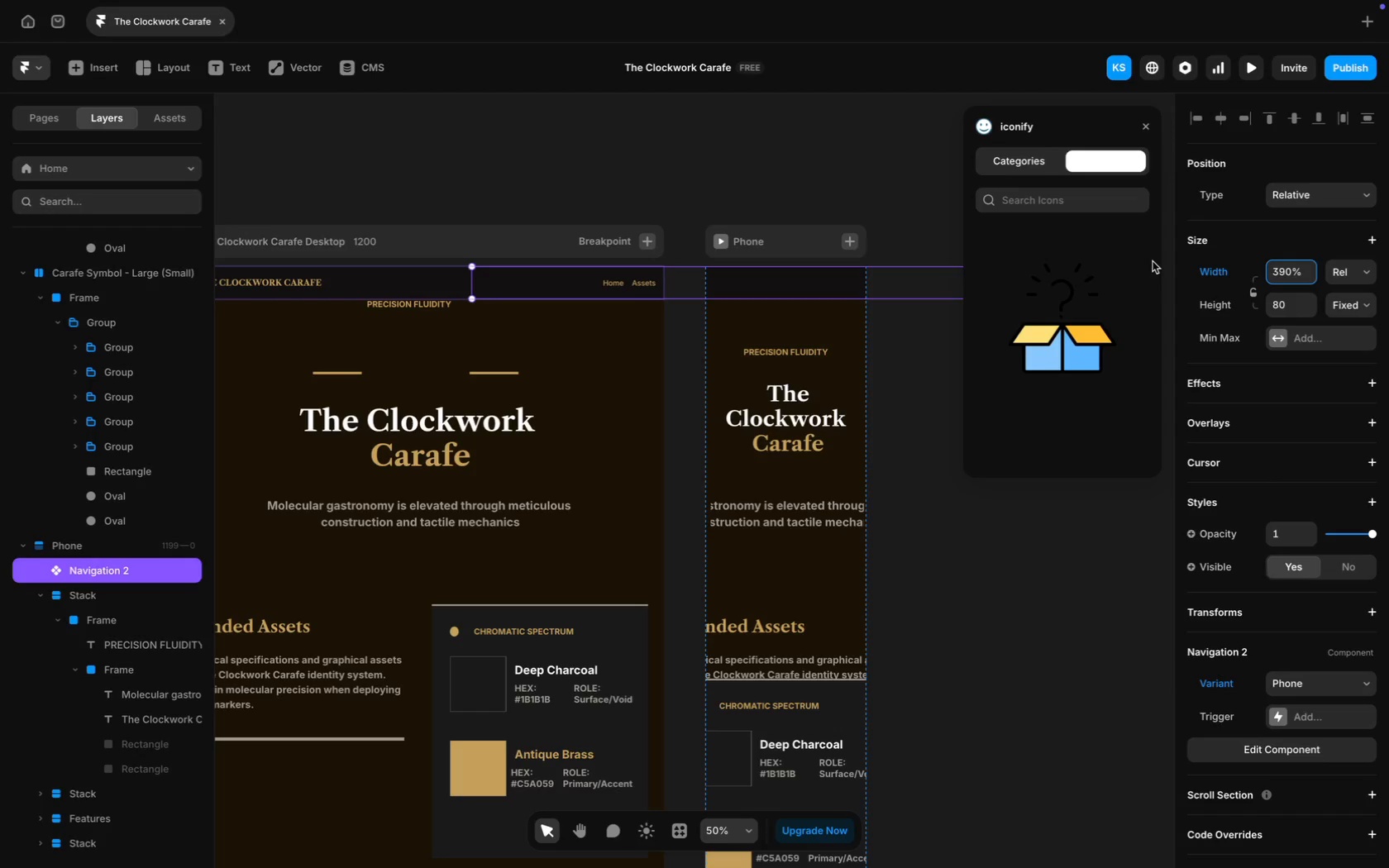 
key(Meta+A)
 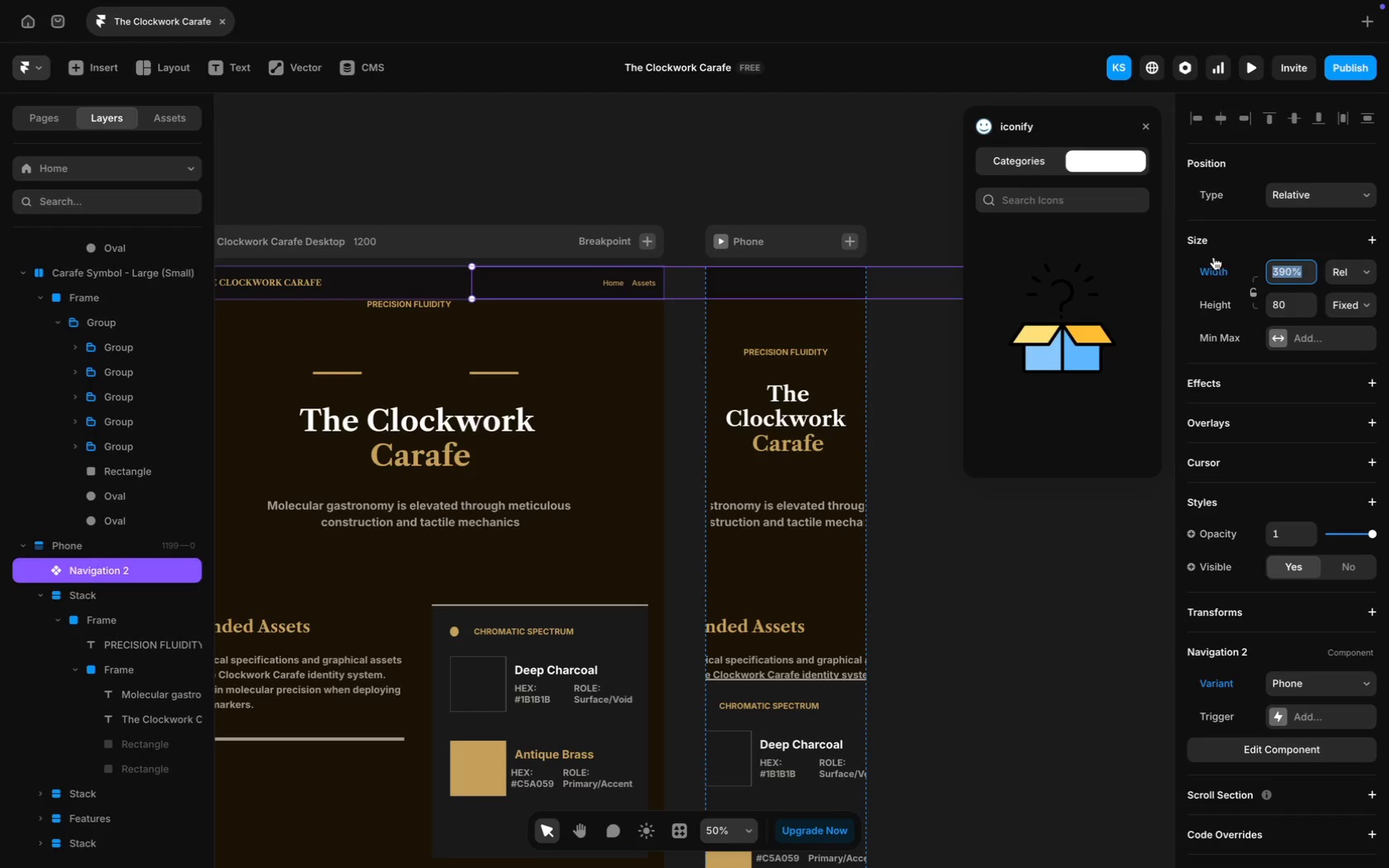 
left_click([1363, 273])
 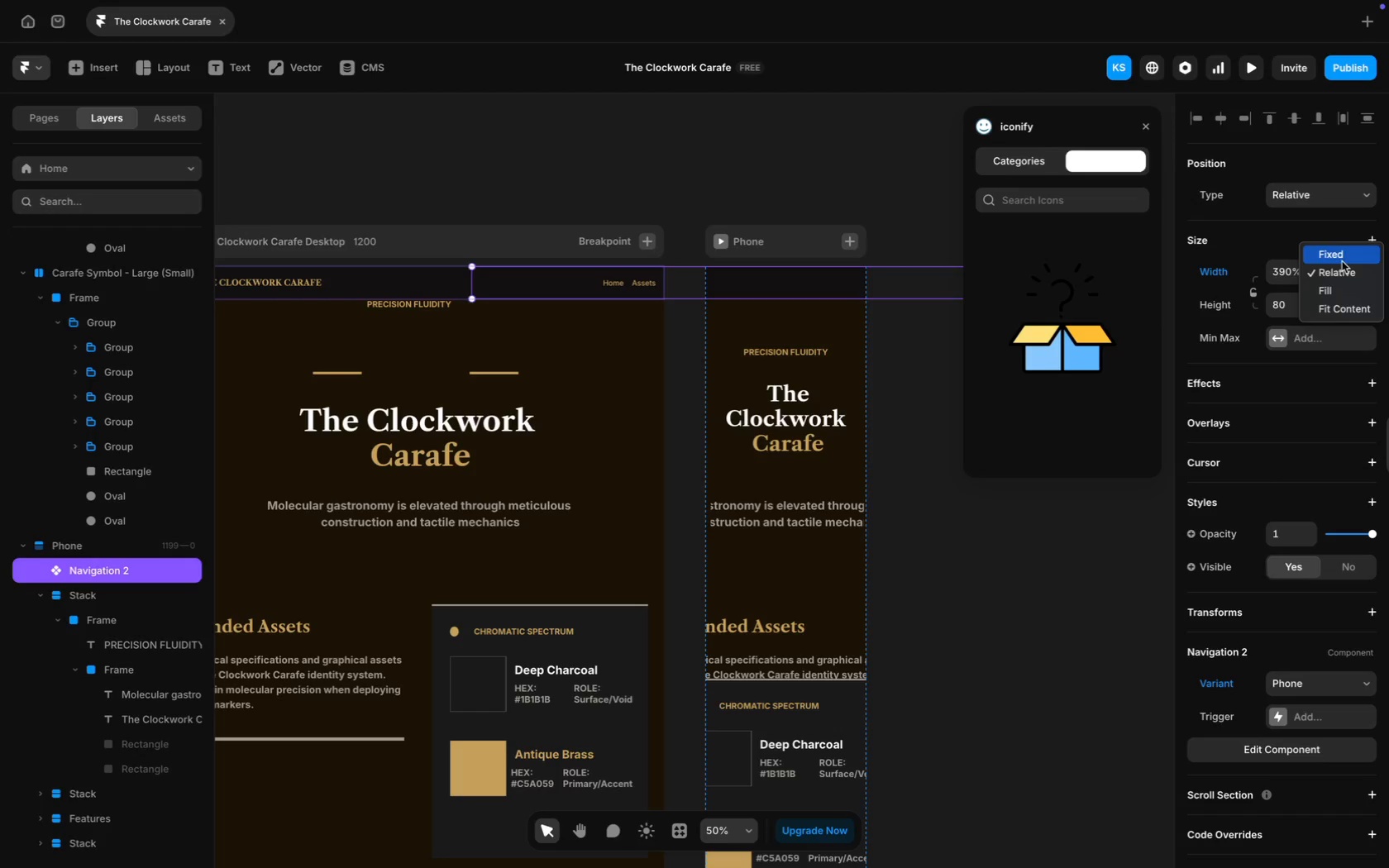 
left_click([1344, 260])
 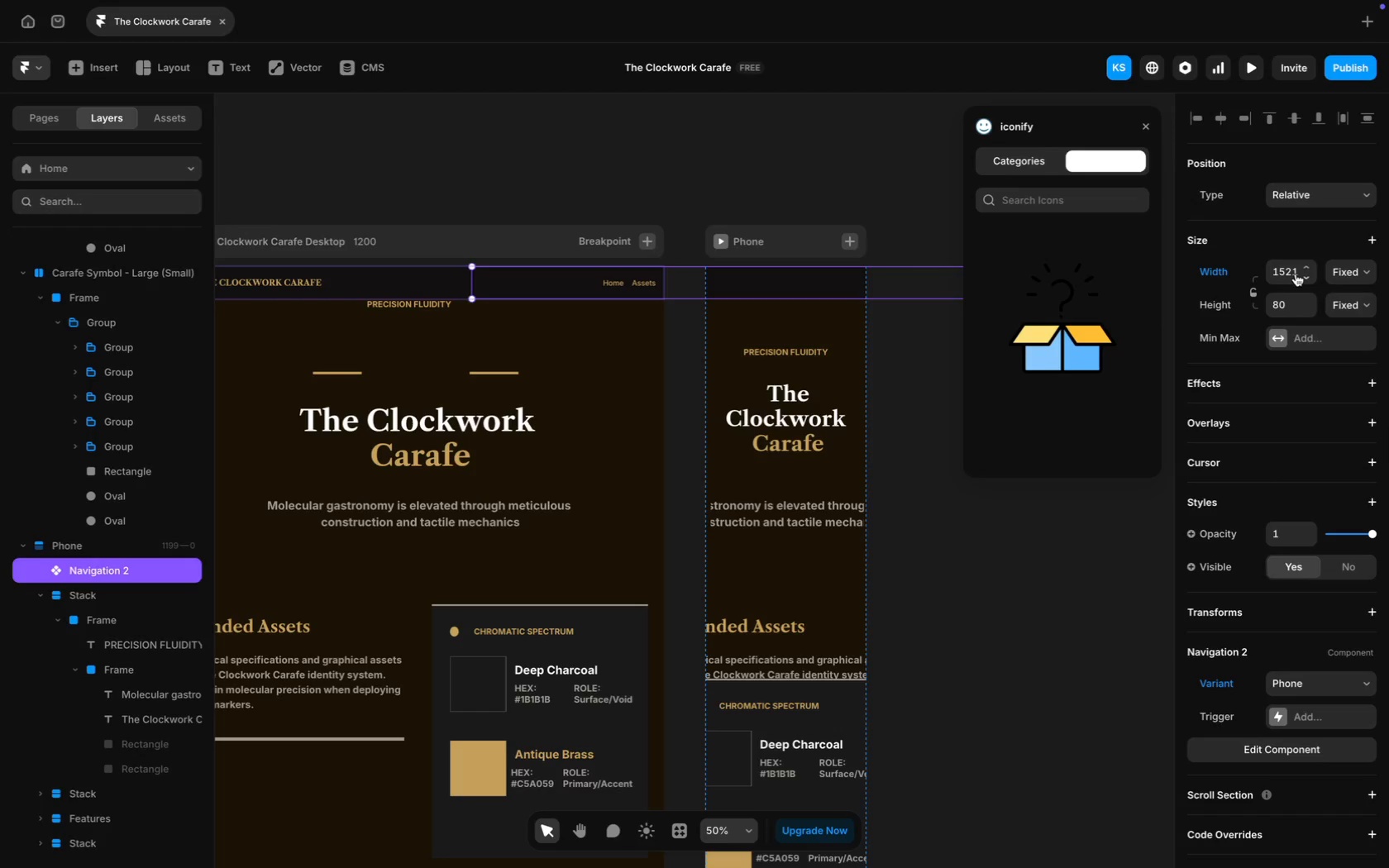 
left_click([1289, 271])
 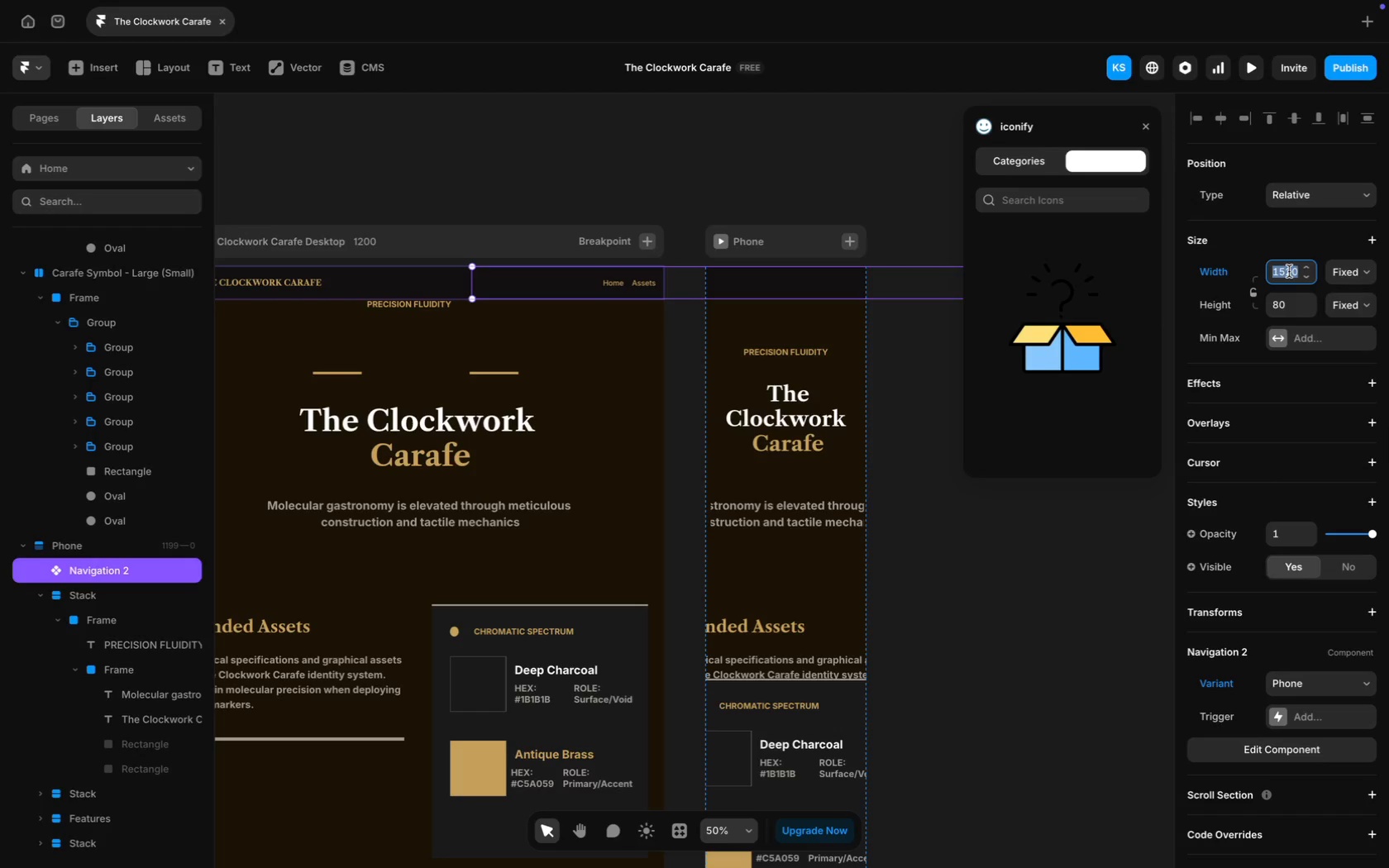 
type(390)
 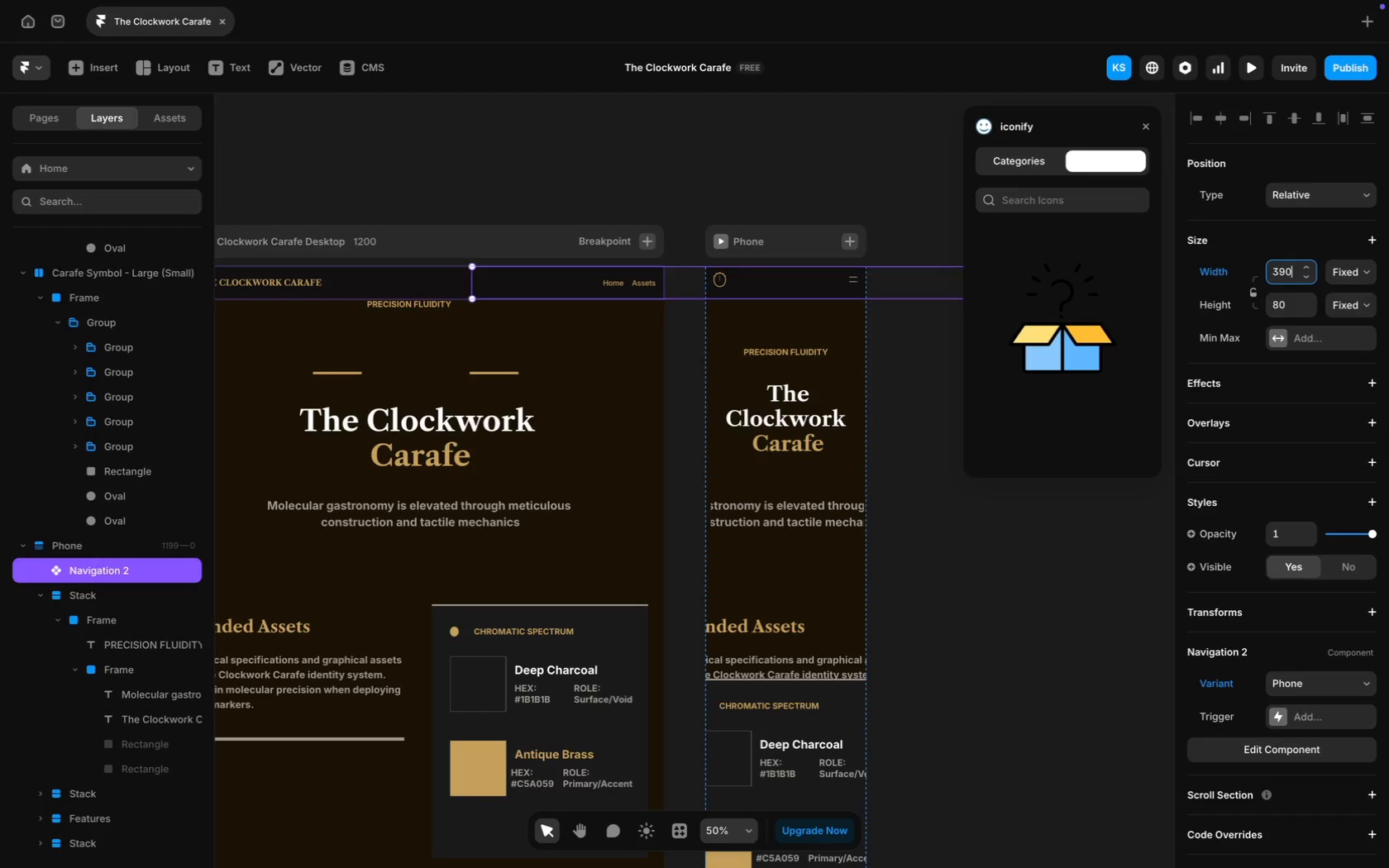 
key(Enter)
 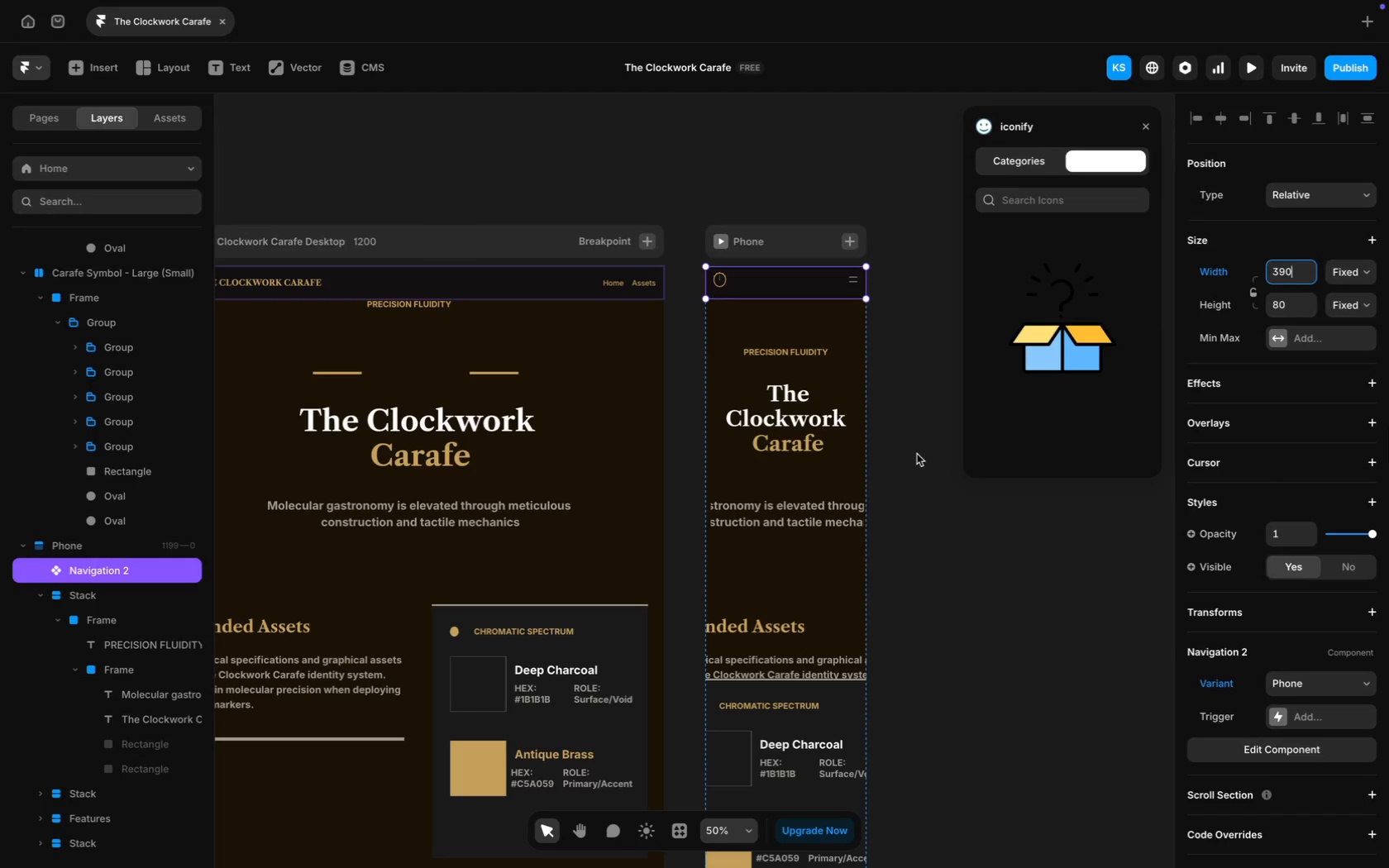 
left_click([920, 455])
 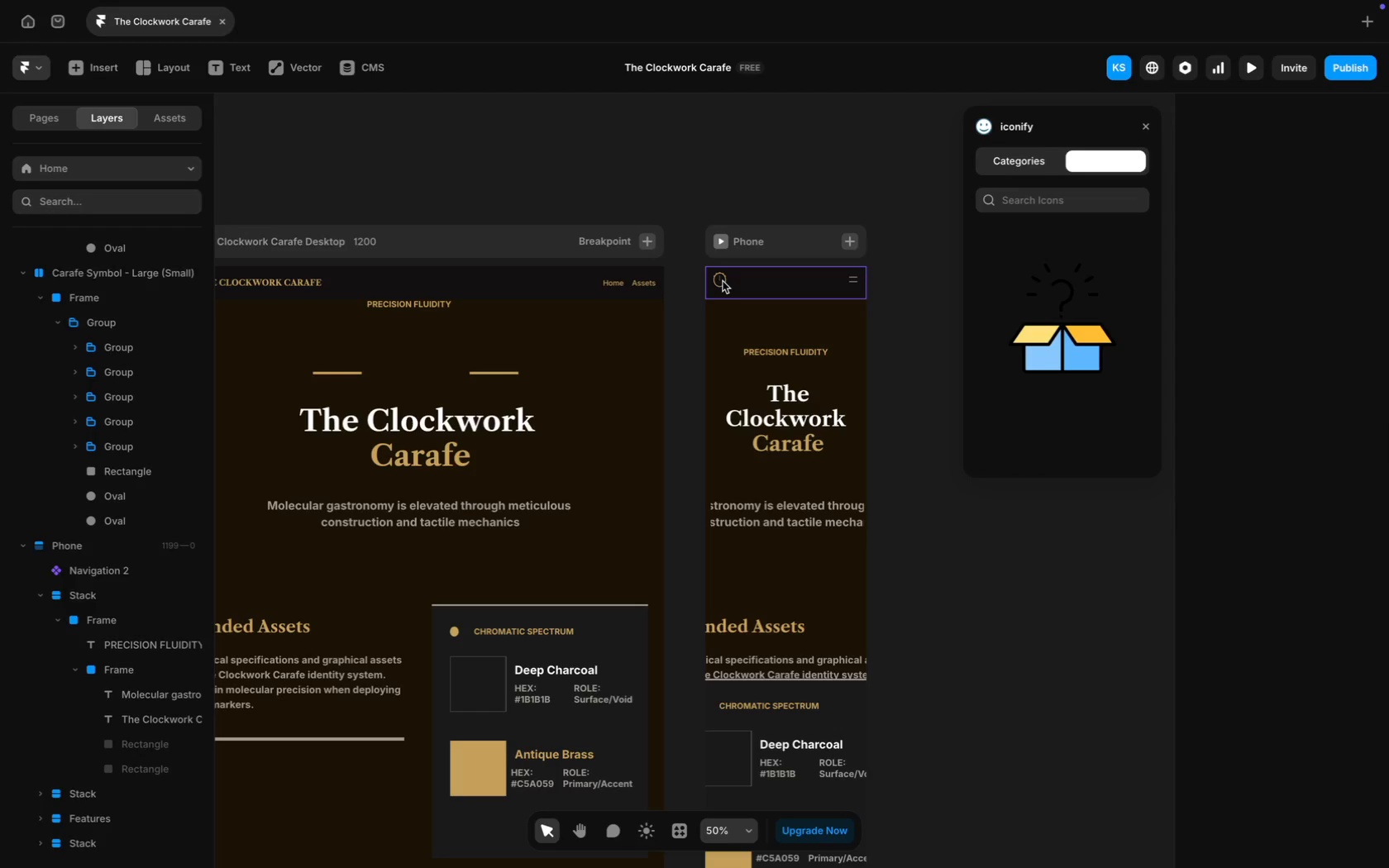 
scroll: coordinate [547, 384], scroll_direction: up, amount: 20.0
 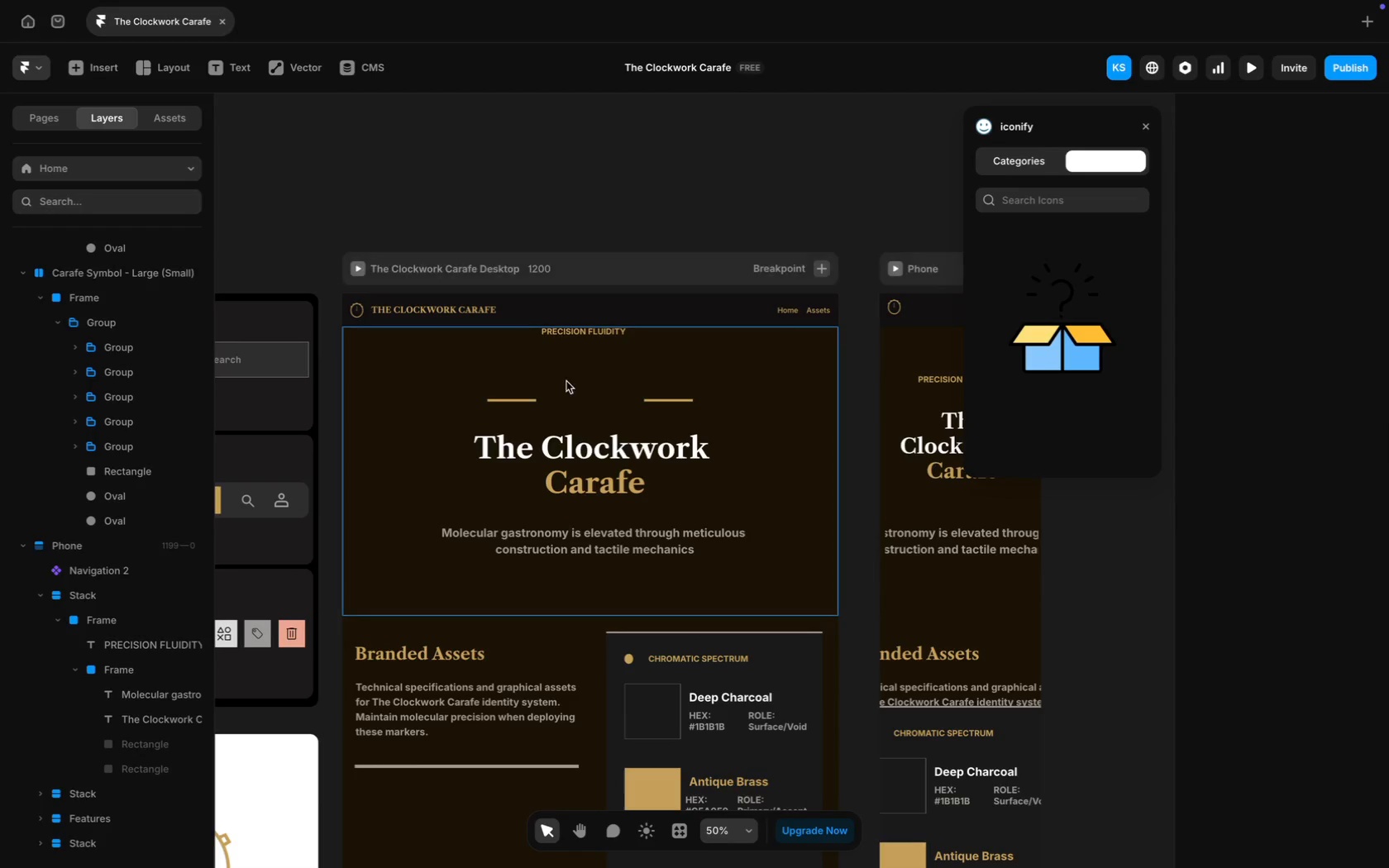 
scroll: coordinate [652, 388], scroll_direction: down, amount: 20.0
 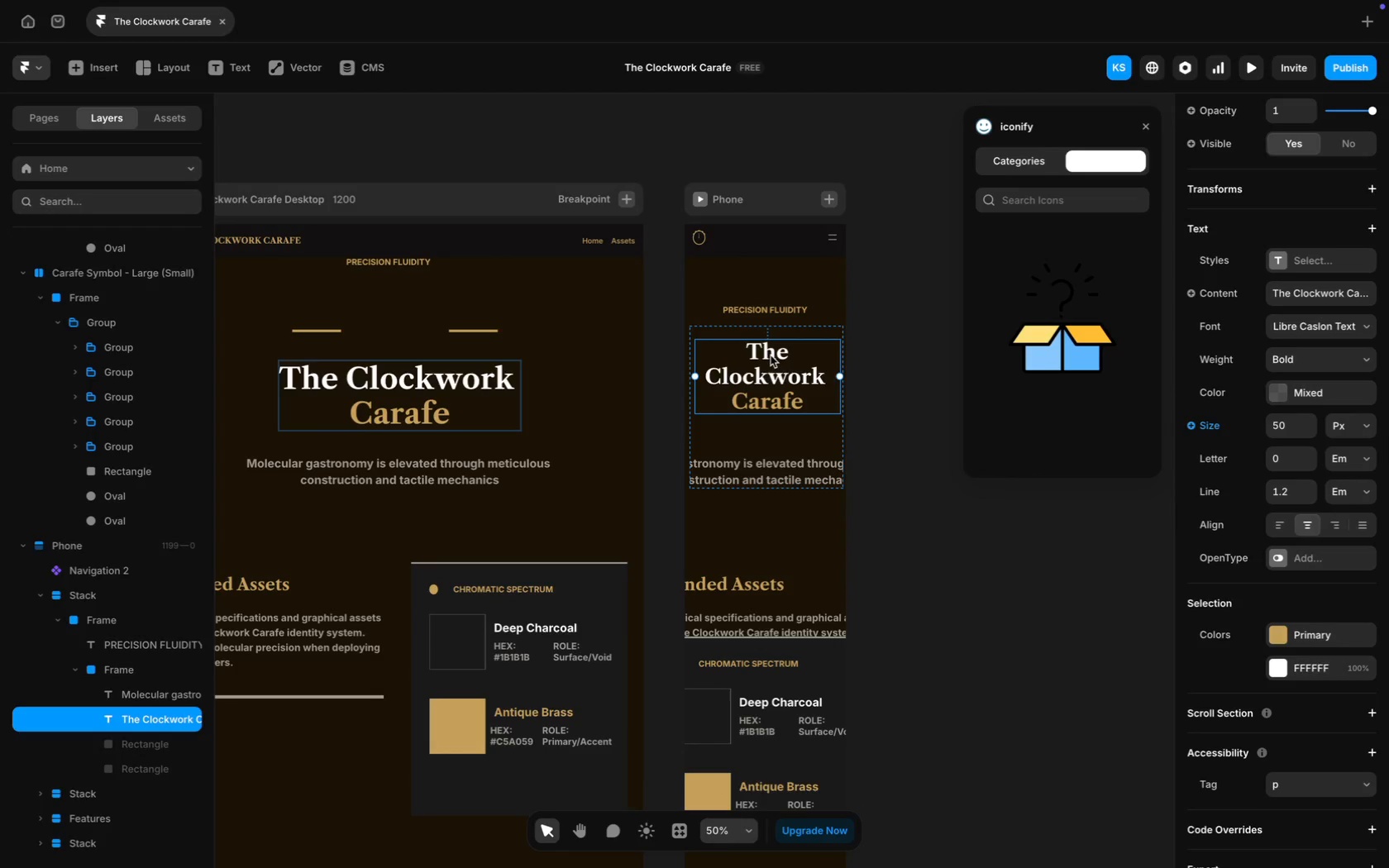 
left_click([780, 464])
 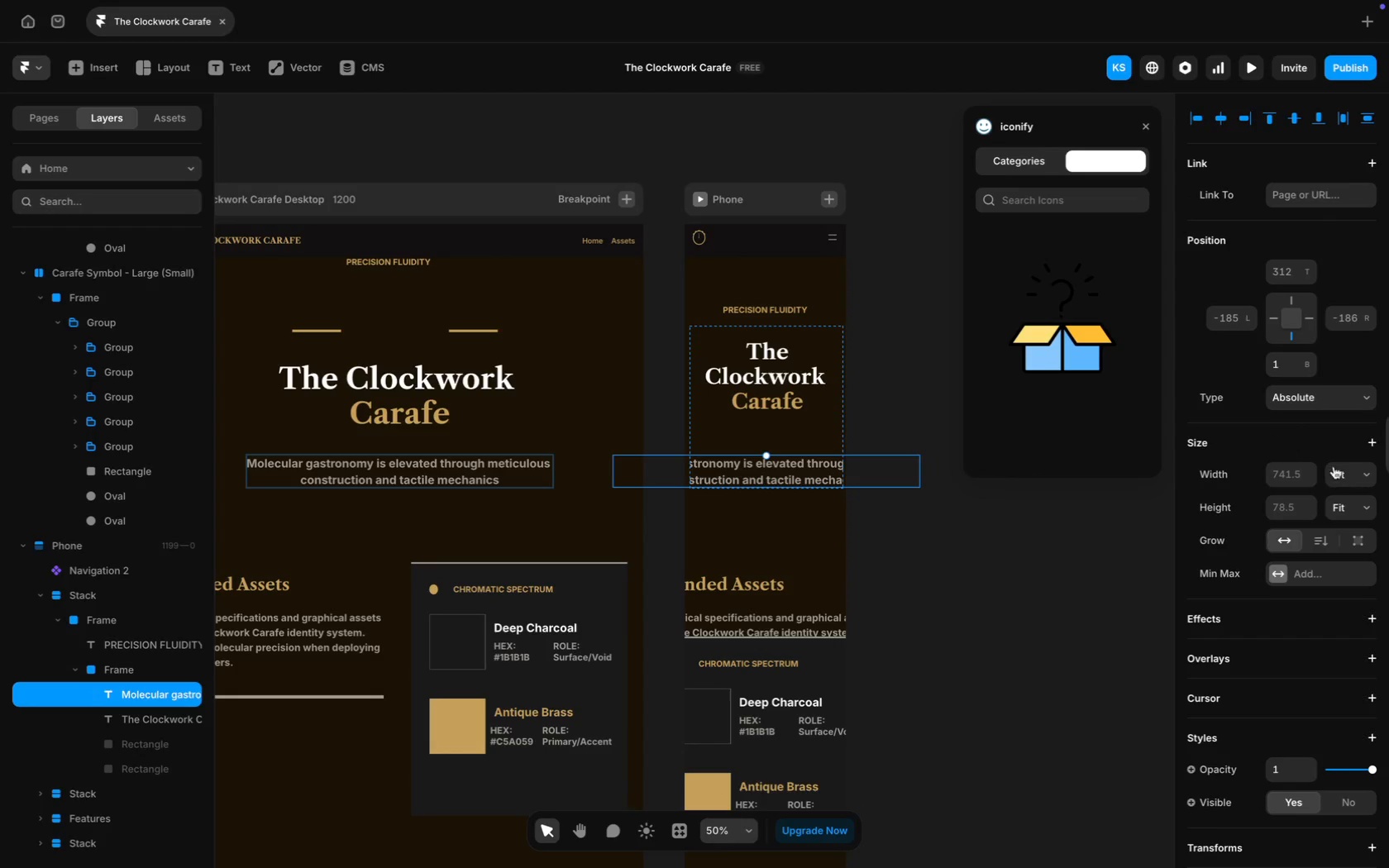 
left_click([1357, 477])
 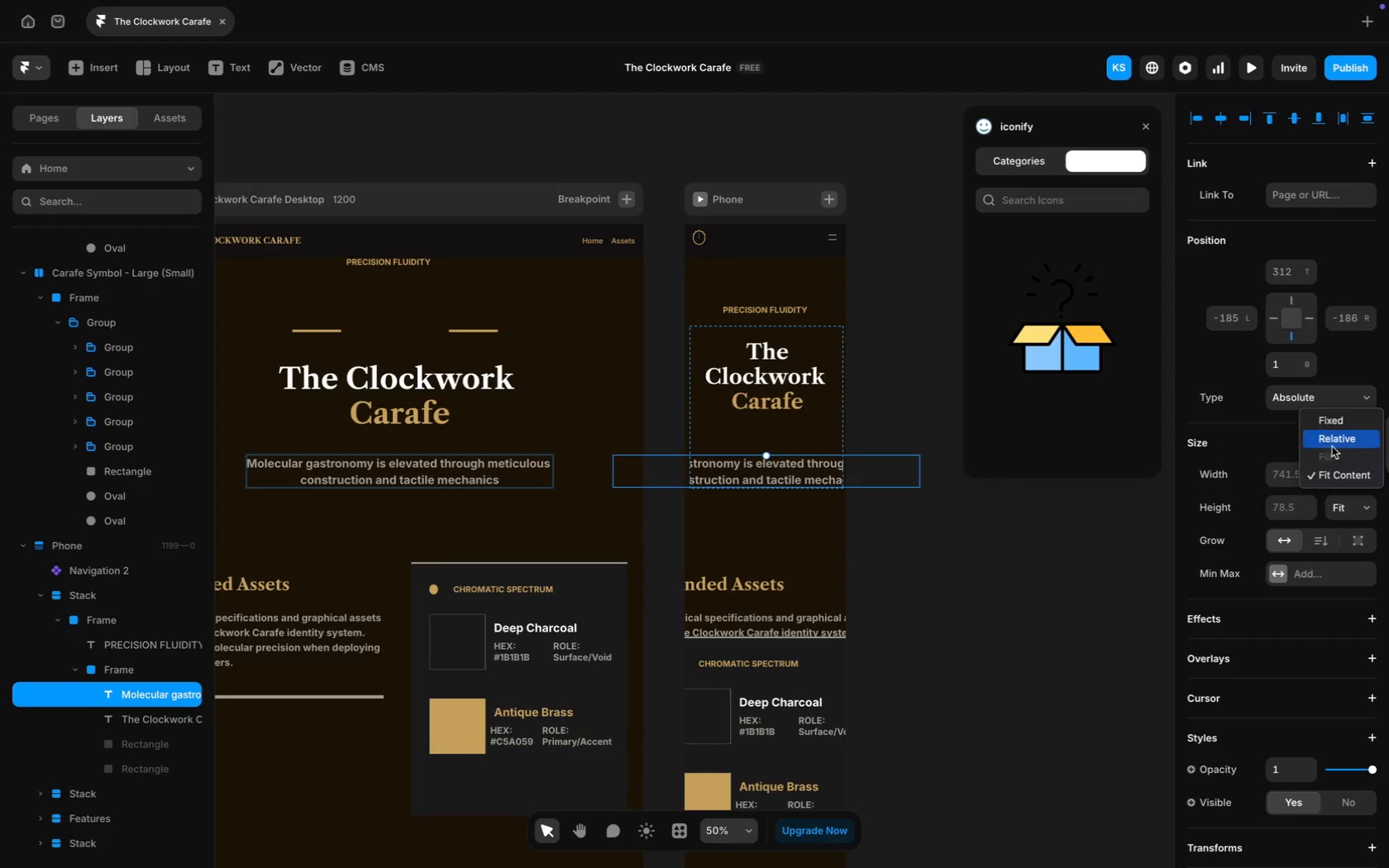 
left_click([1338, 444])
 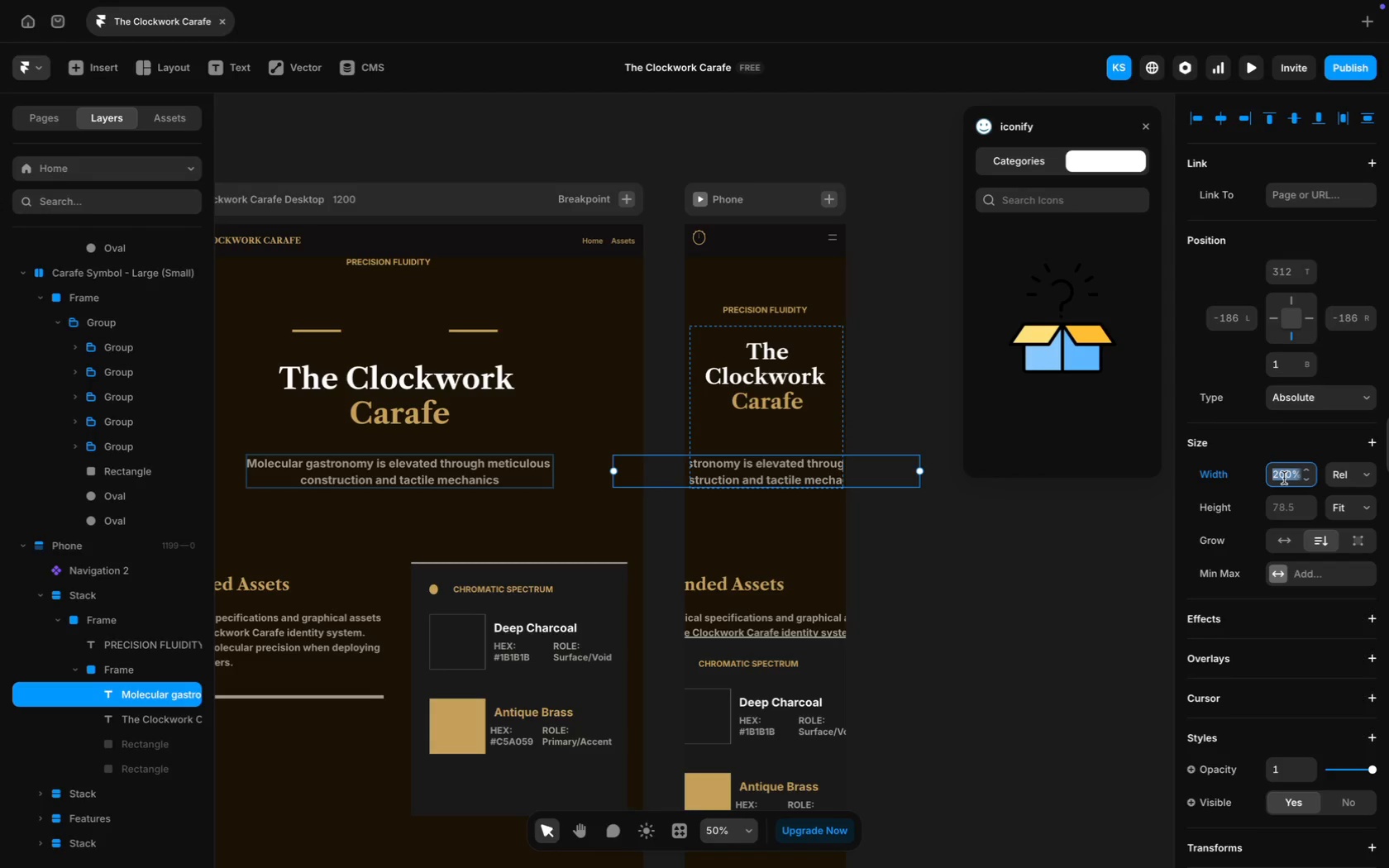 
type(95%)
 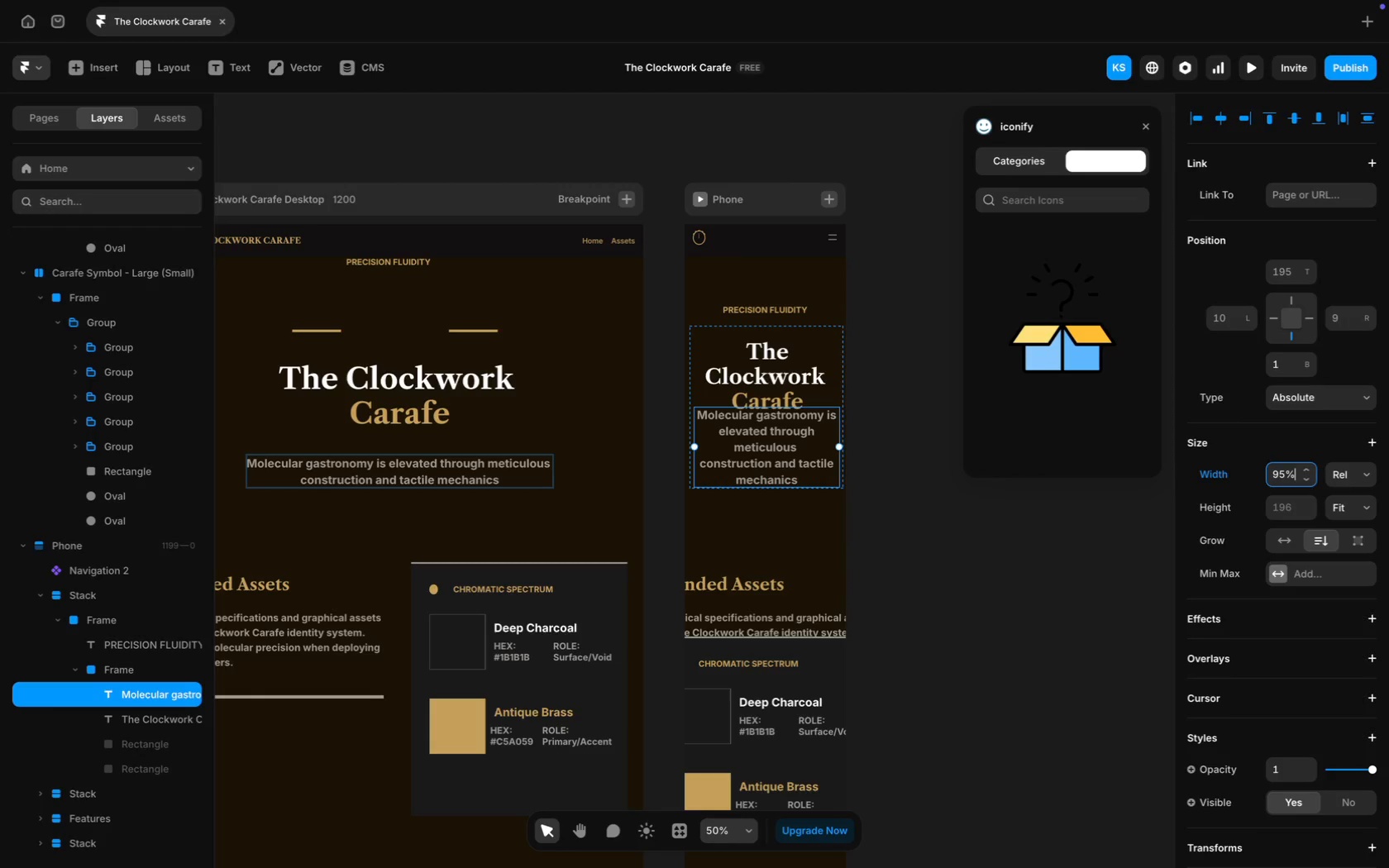 
 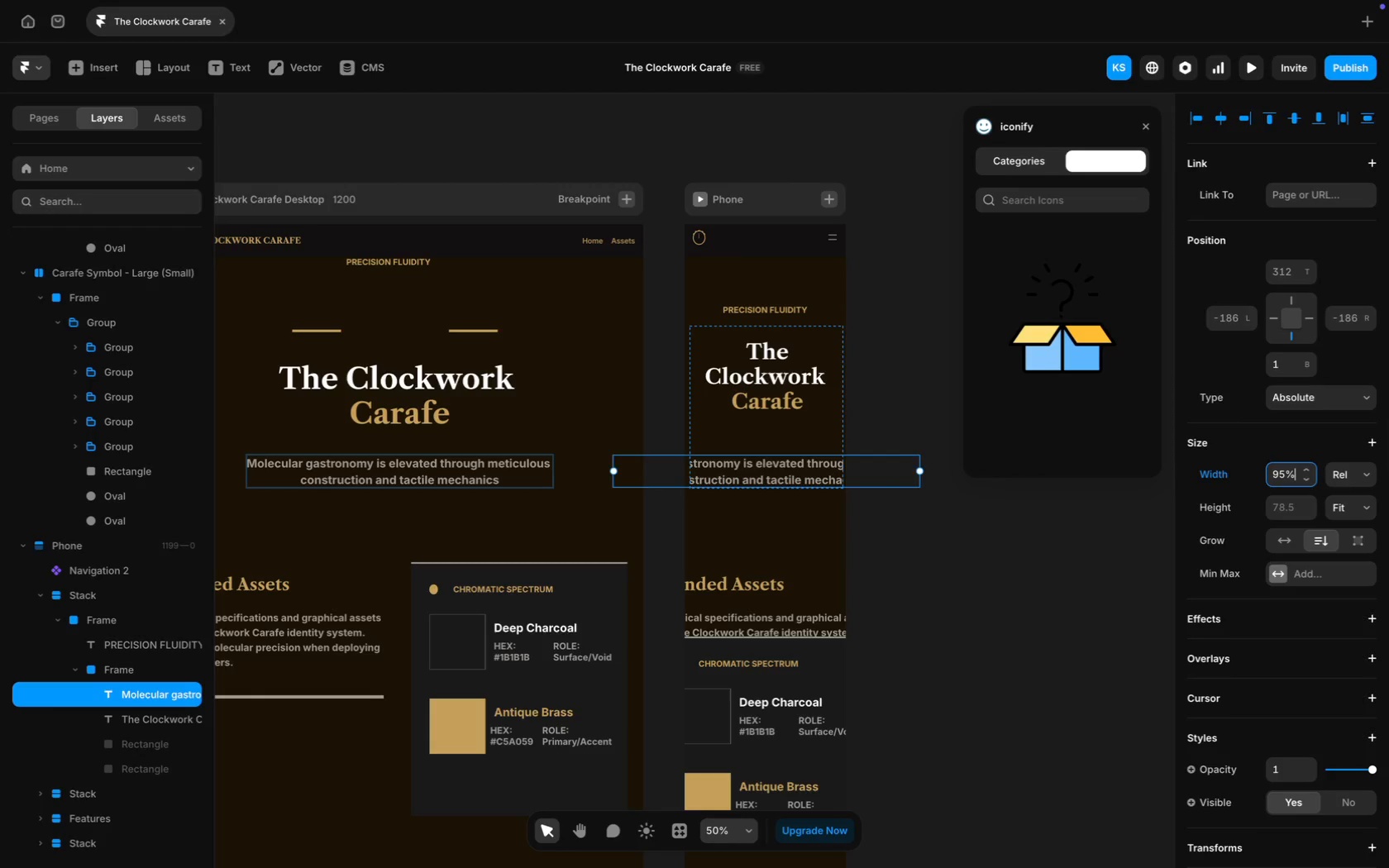 
key(Enter)
 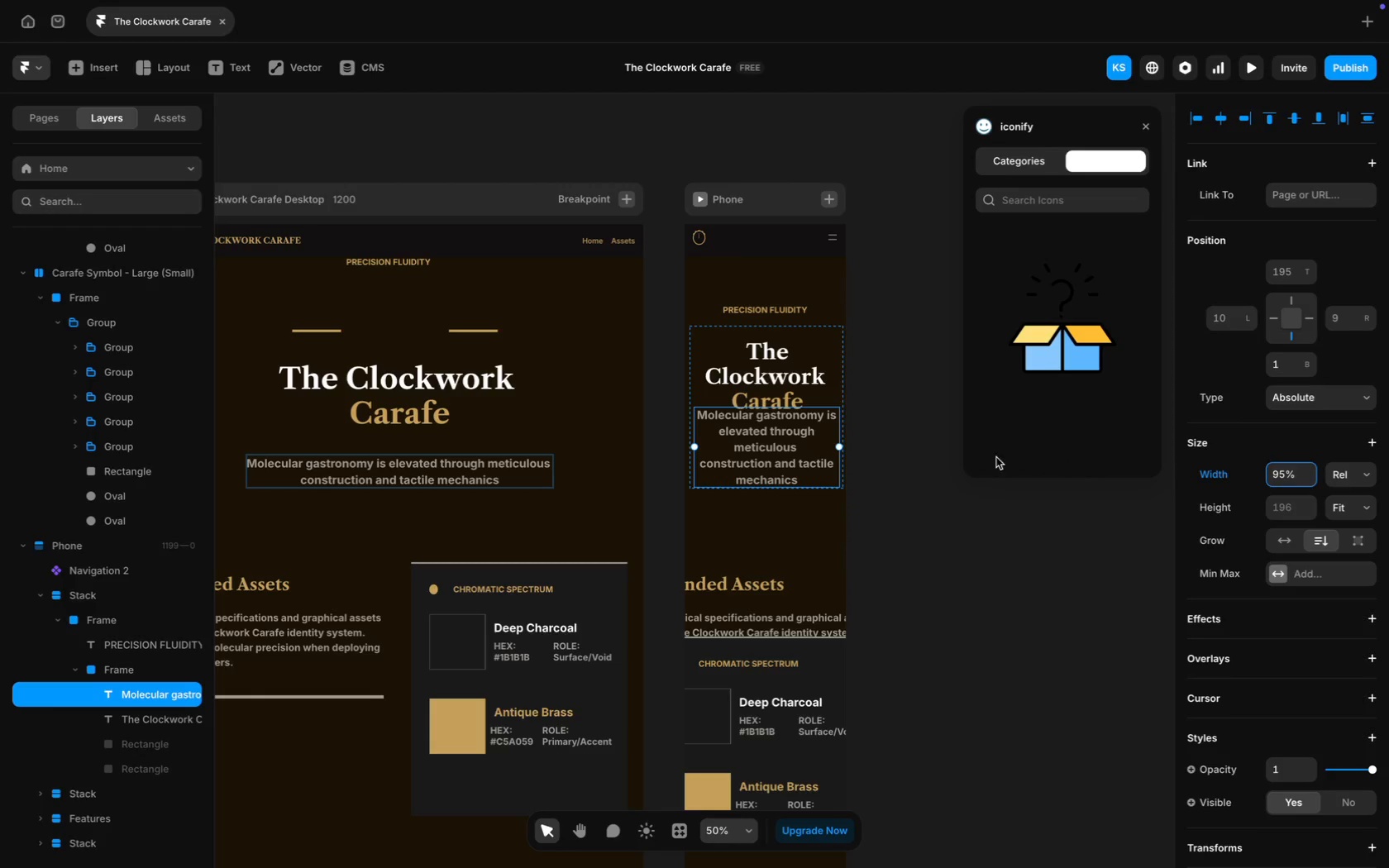 
scroll: coordinate [1286, 546], scroll_direction: down, amount: 61.0
 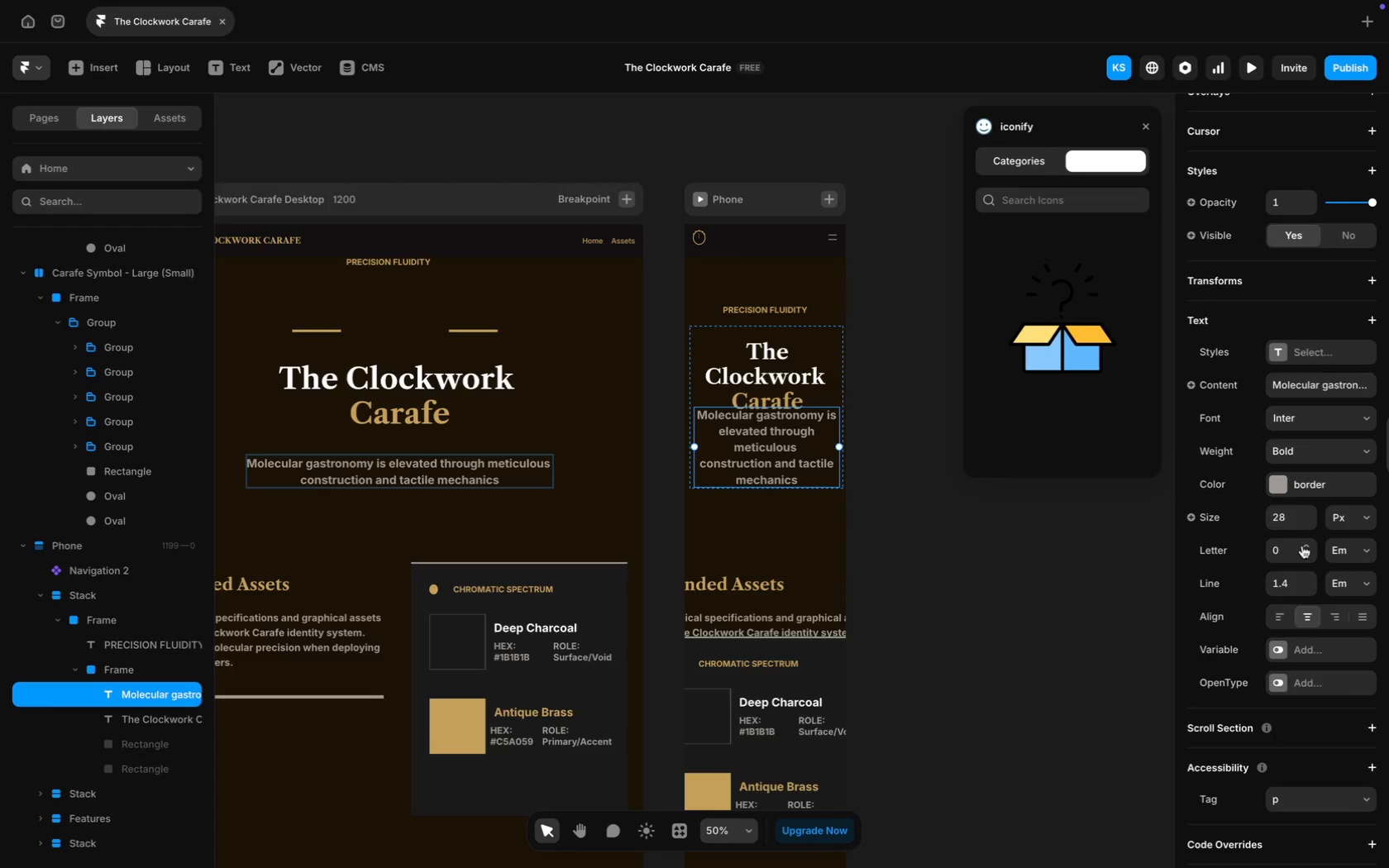 
left_click([1289, 513])
 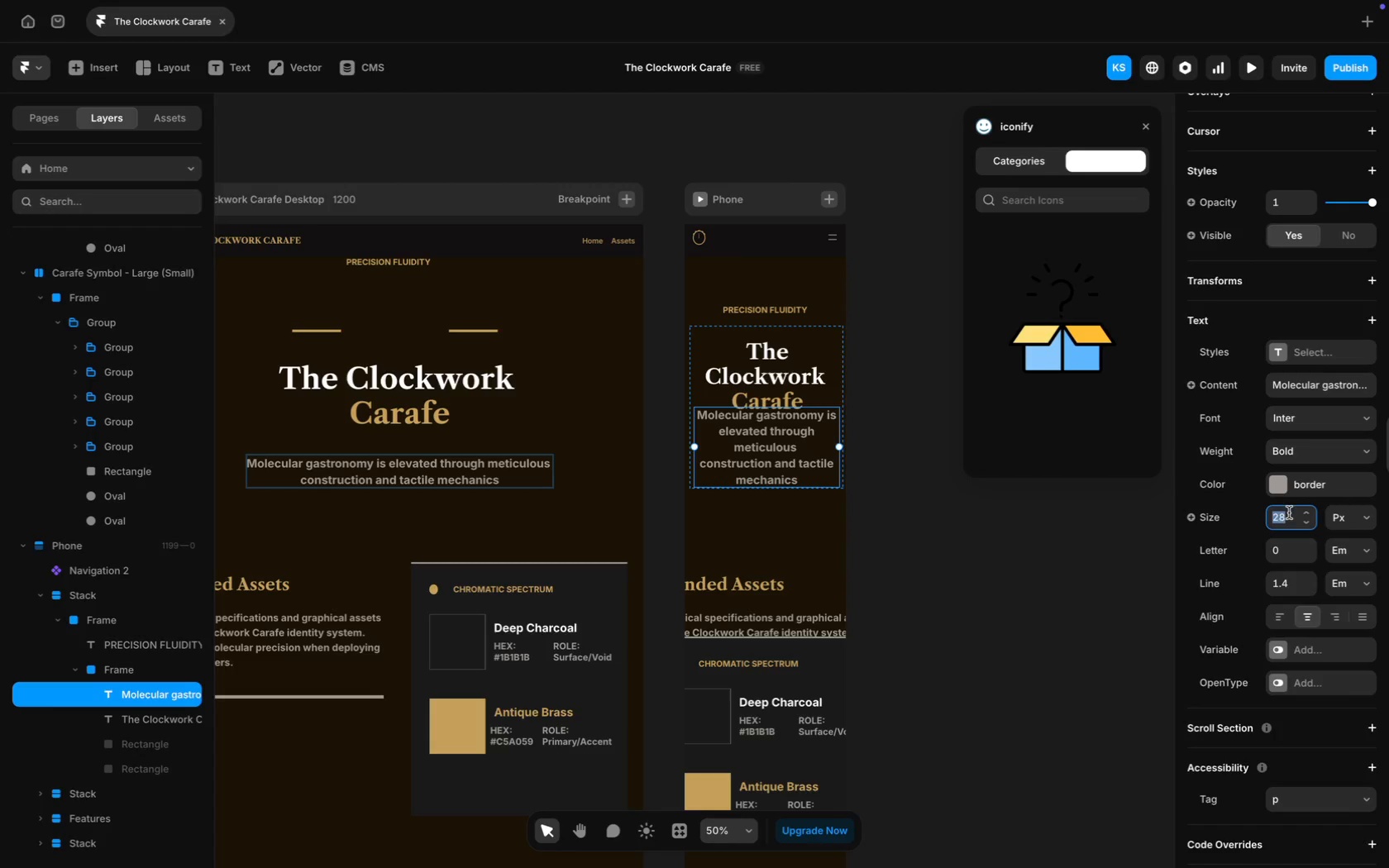 
type(22)
 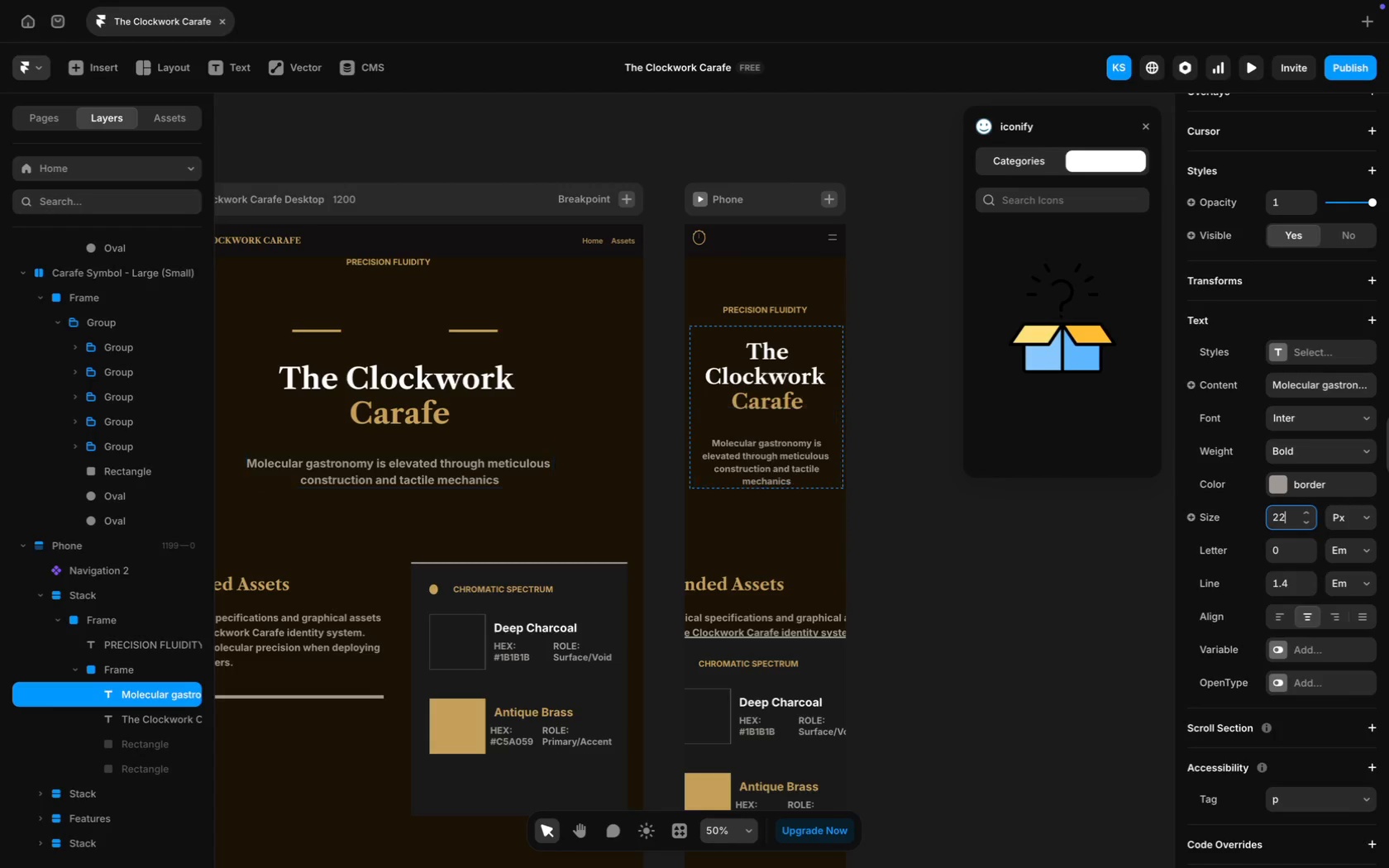 
key(Enter)
 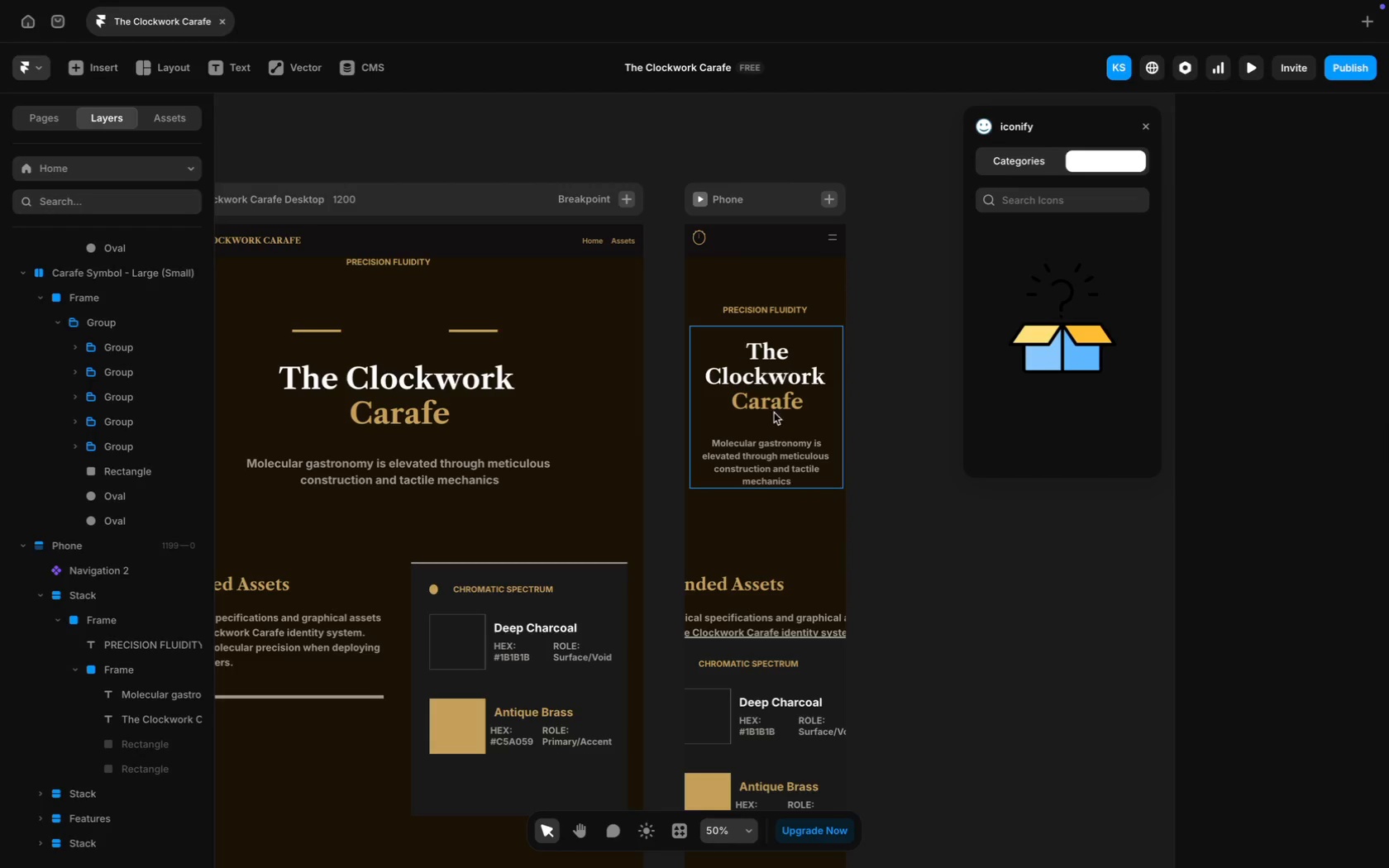 
wait(5.02)
 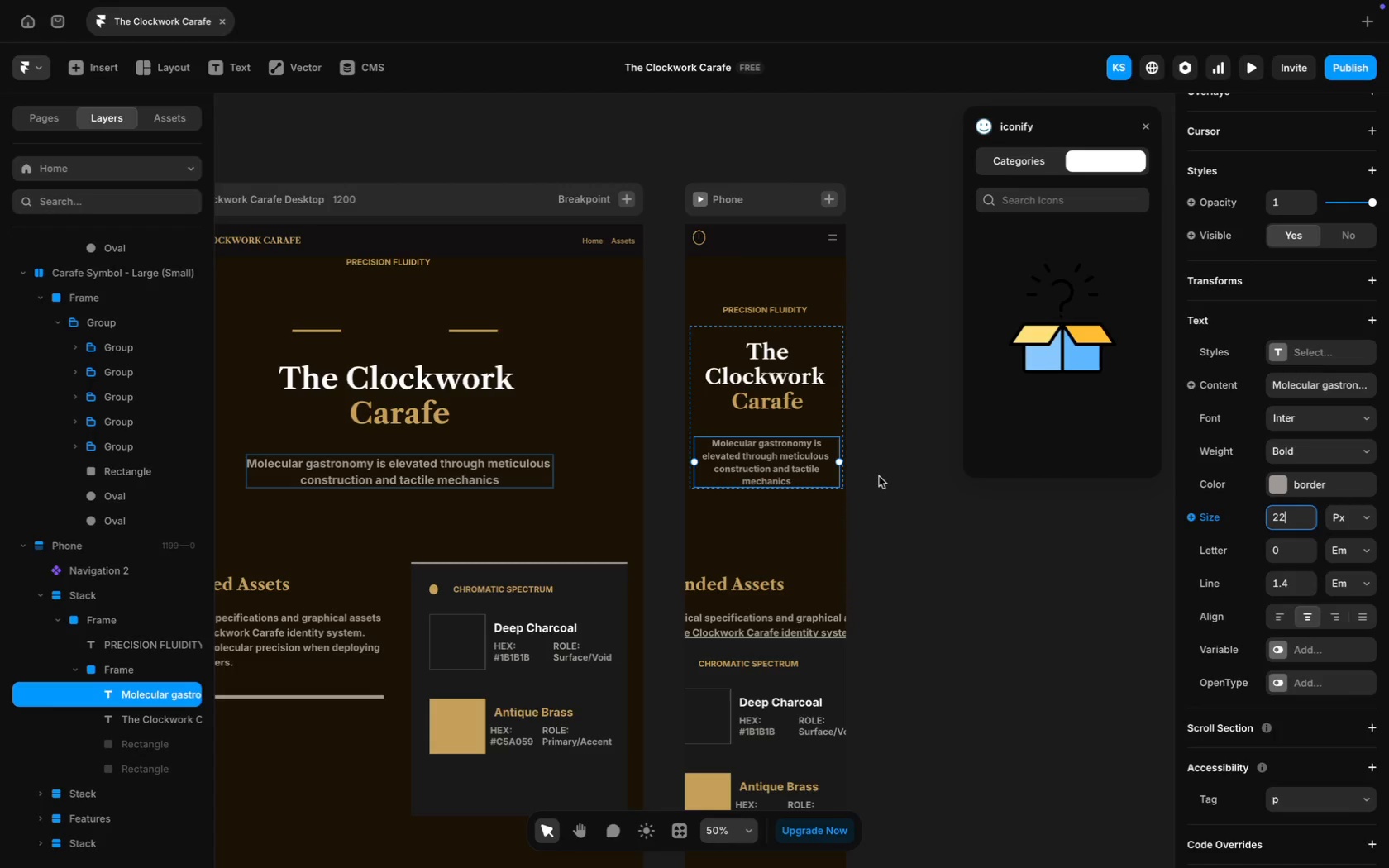 
left_click([765, 466])
 